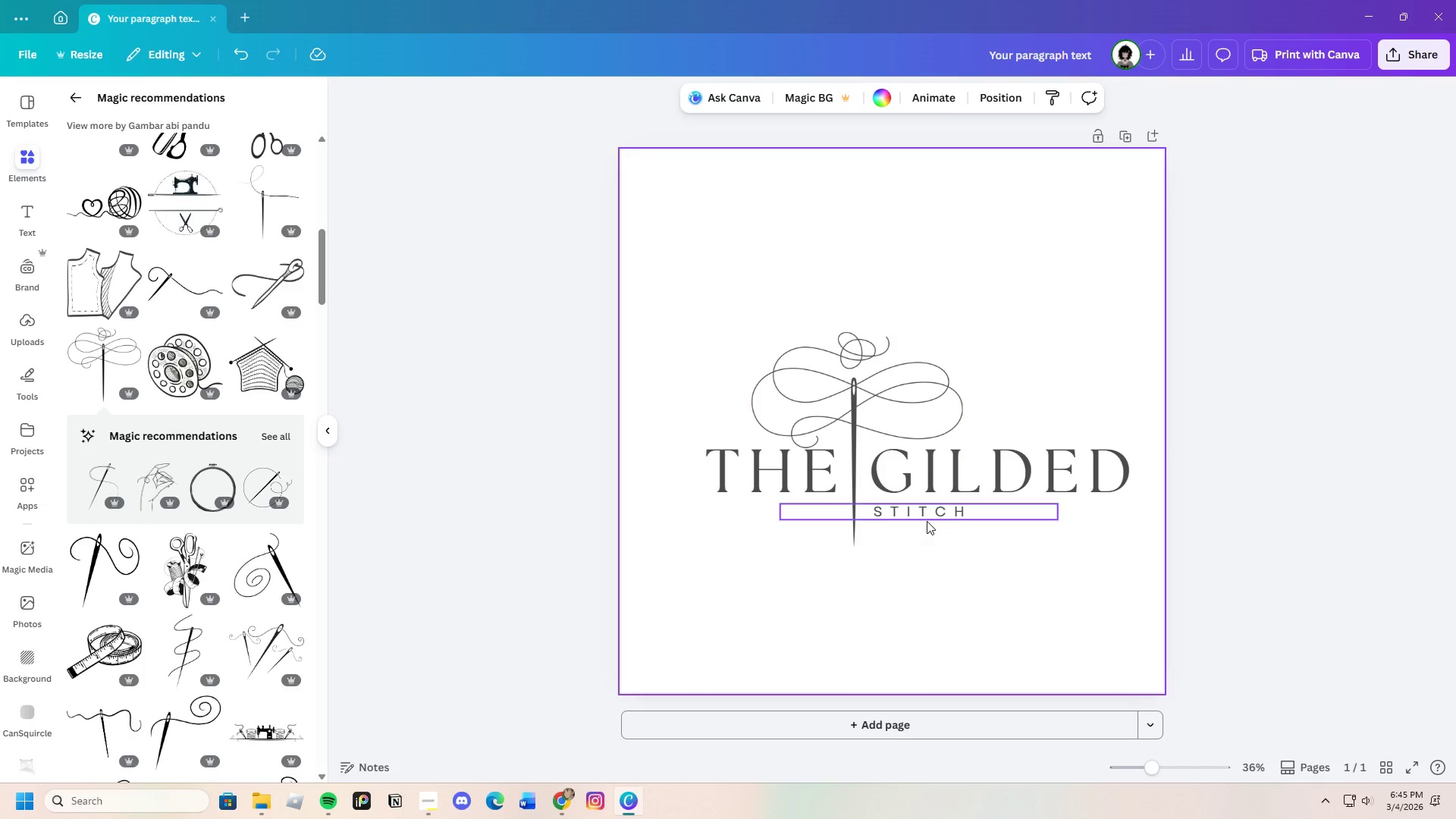 
left_click([926, 519])
 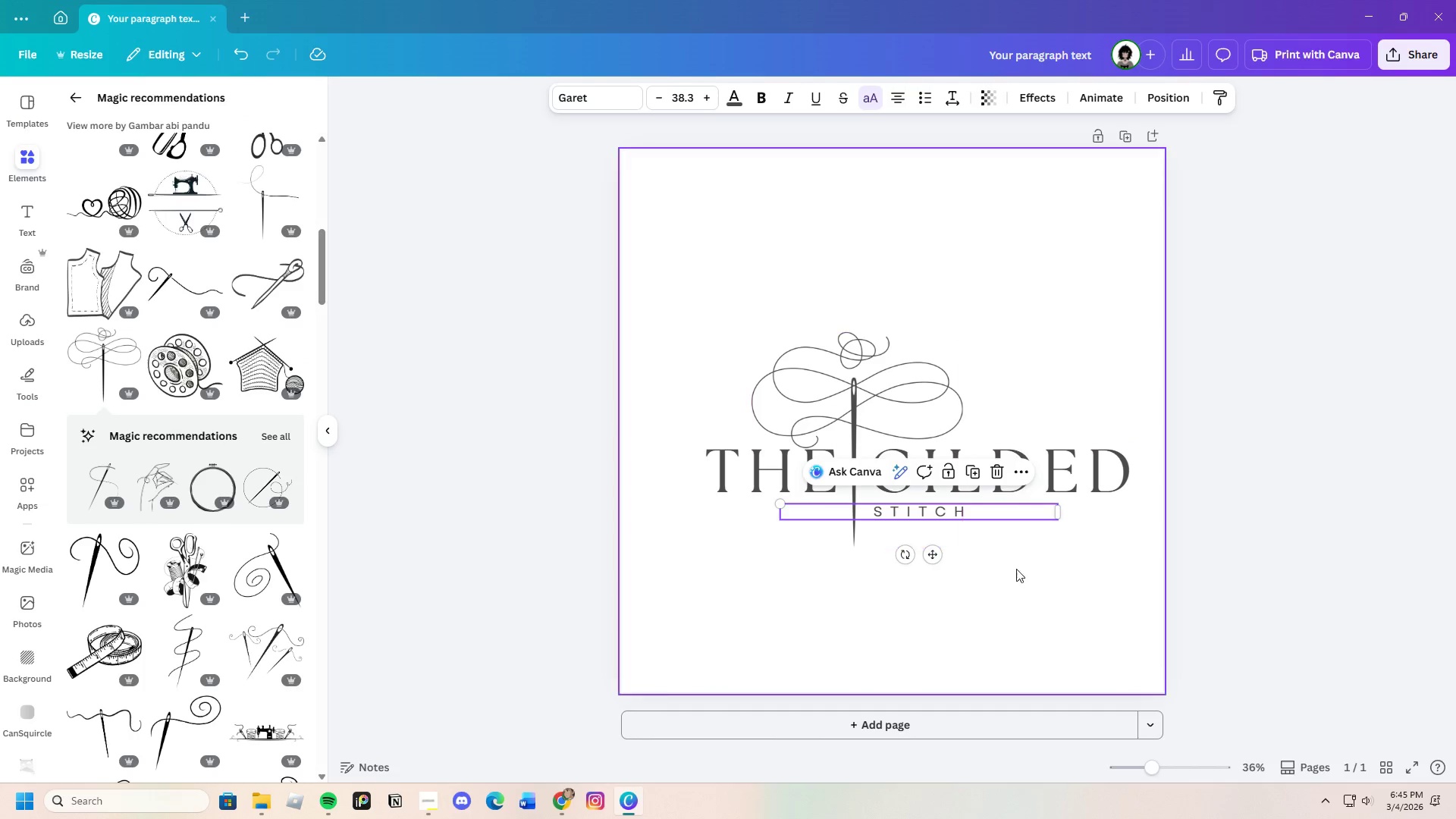 
left_click([1023, 575])
 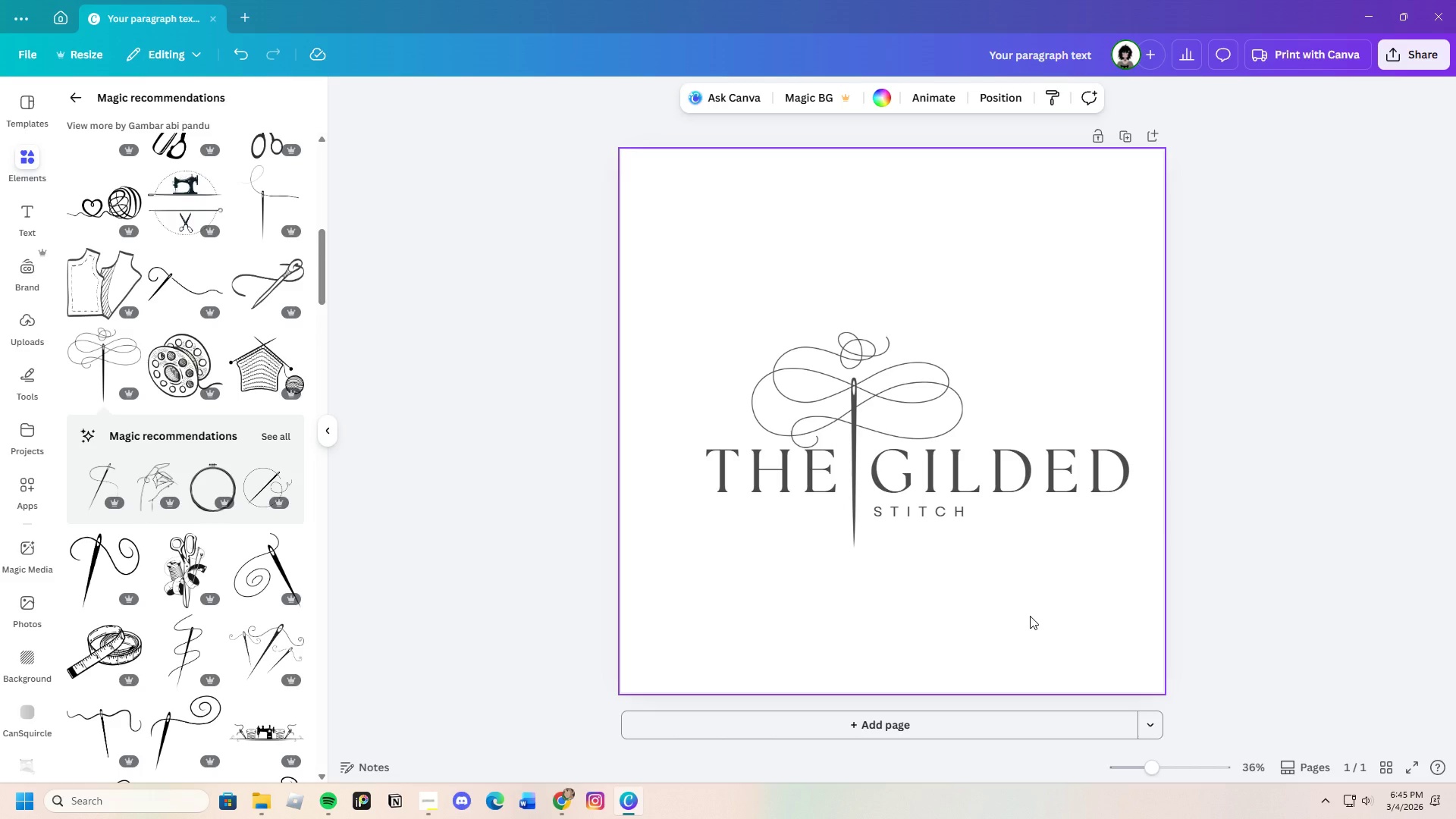 
left_click([866, 391])
 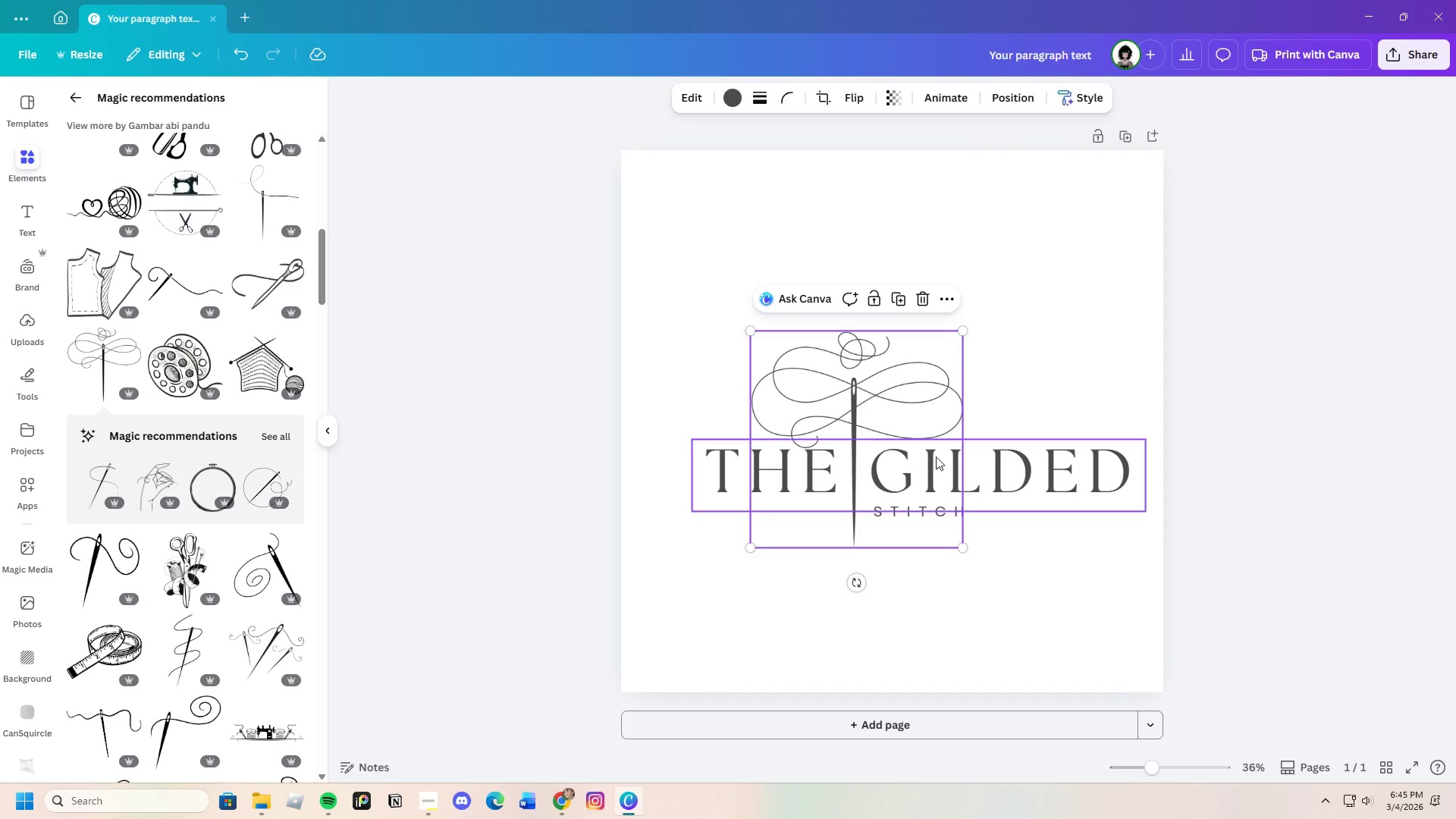 
left_click([1021, 560])
 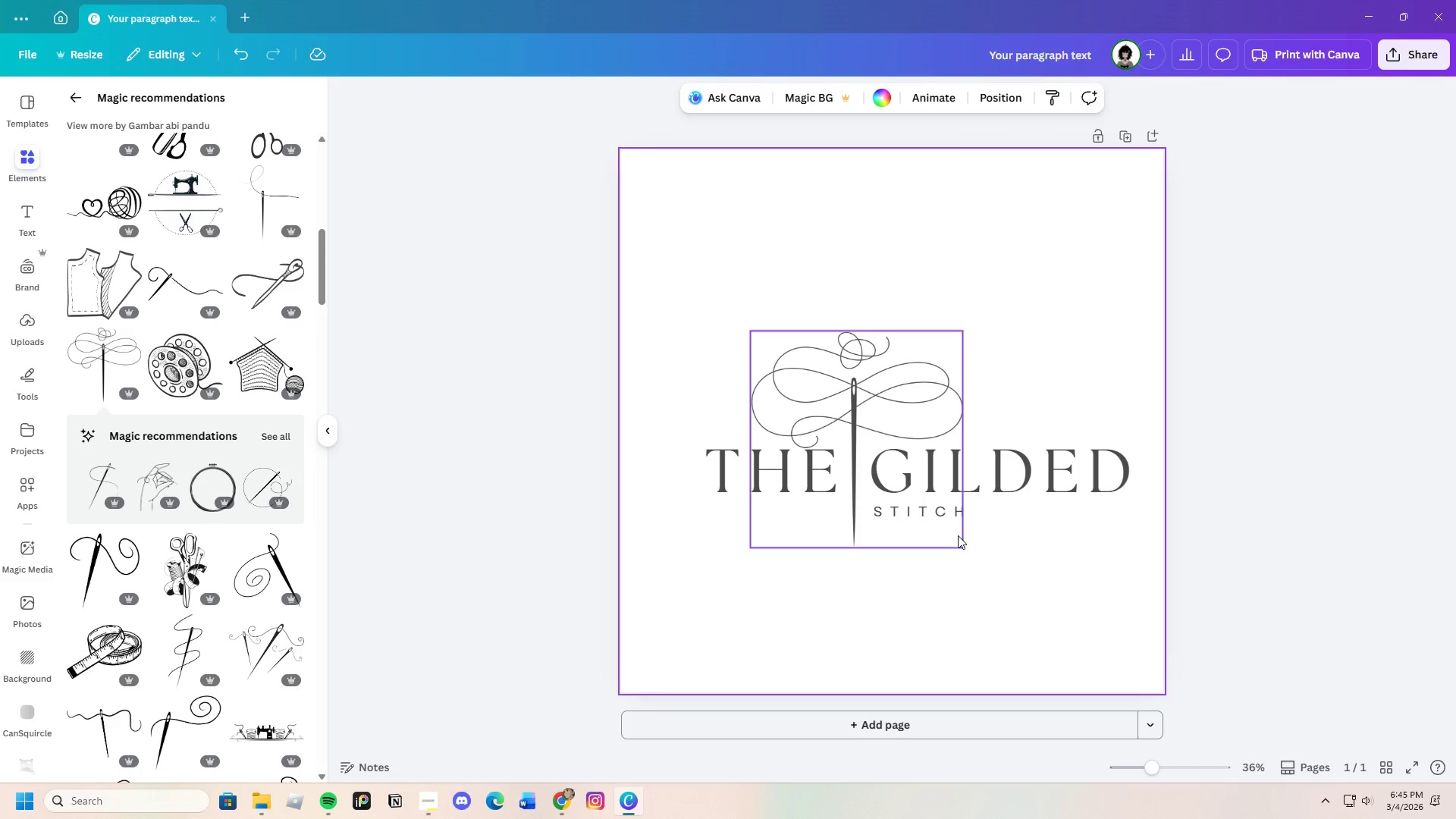 
left_click([927, 511])
 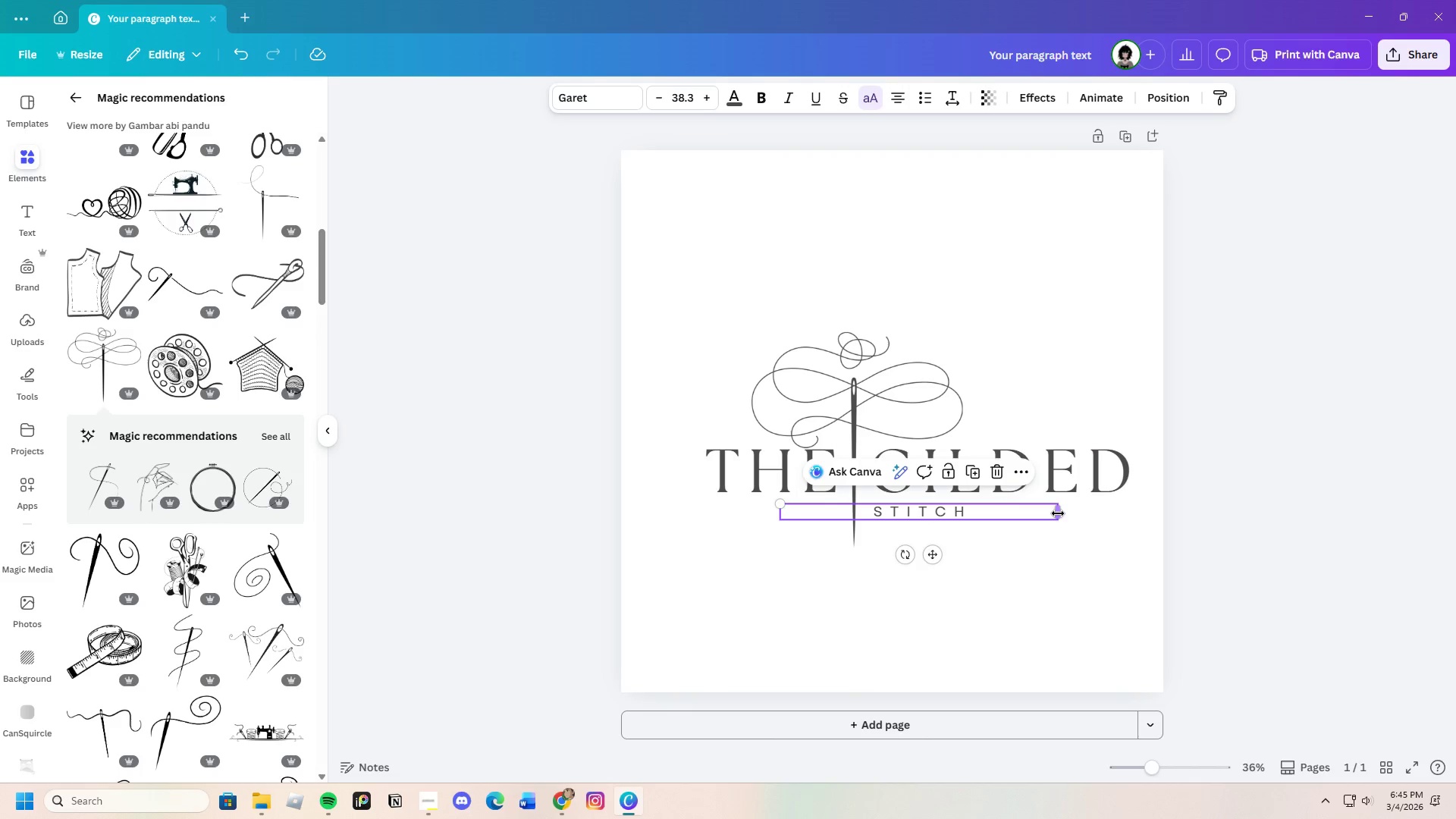 
left_click_drag(start_coordinate=[1058, 513], to_coordinate=[886, 497])
 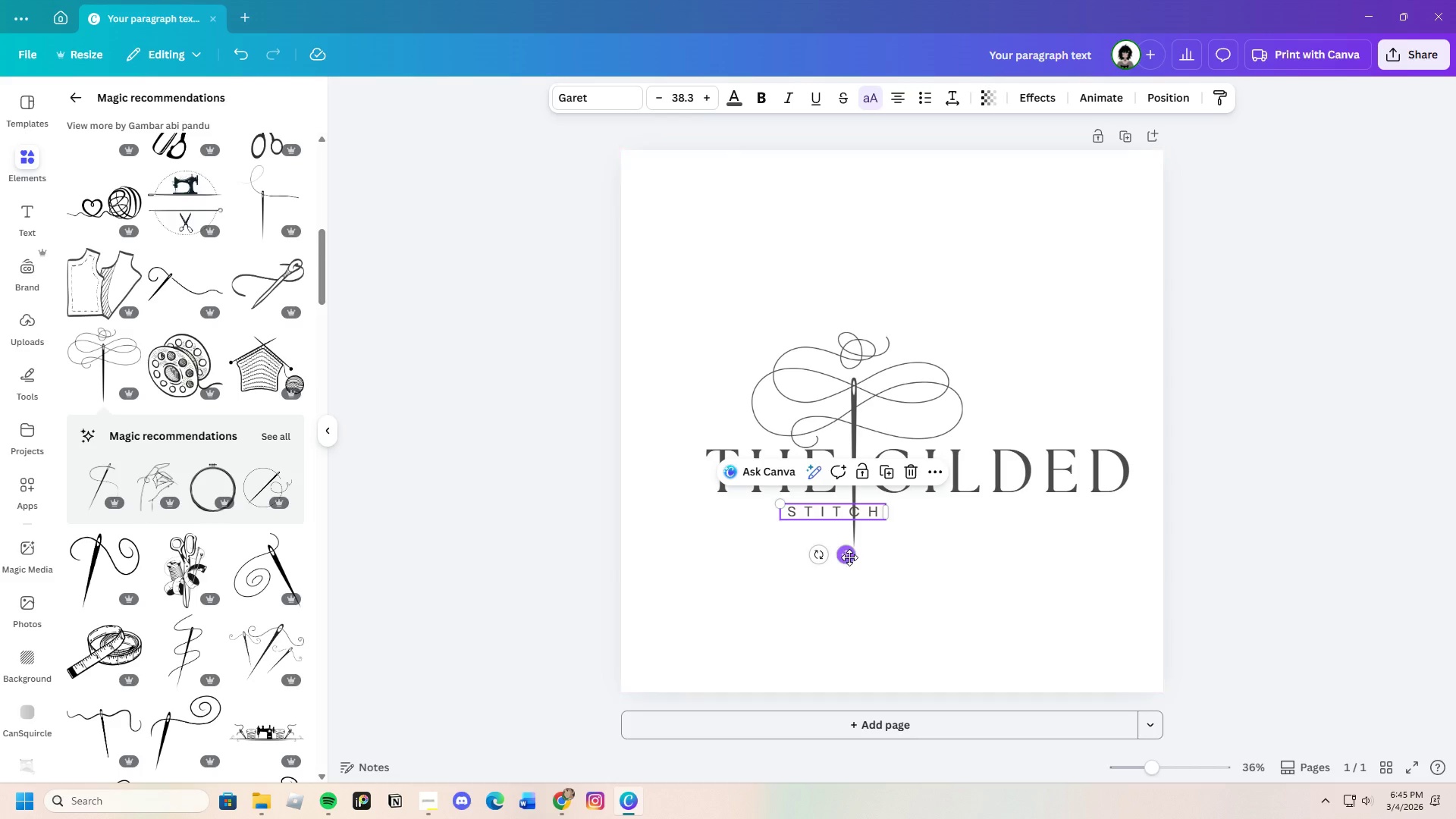 
left_click_drag(start_coordinate=[849, 557], to_coordinate=[940, 557])
 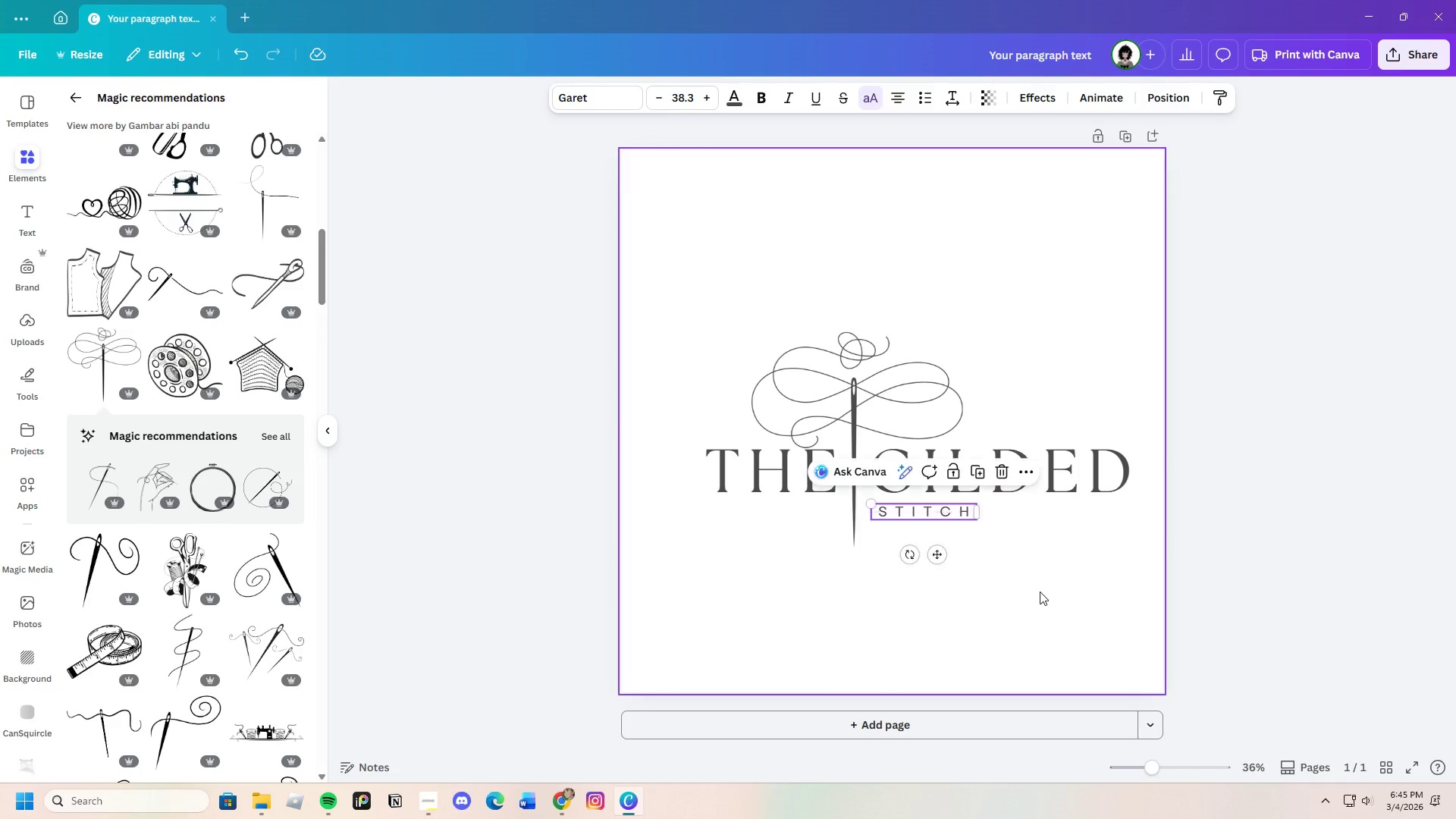 
left_click([1040, 592])
 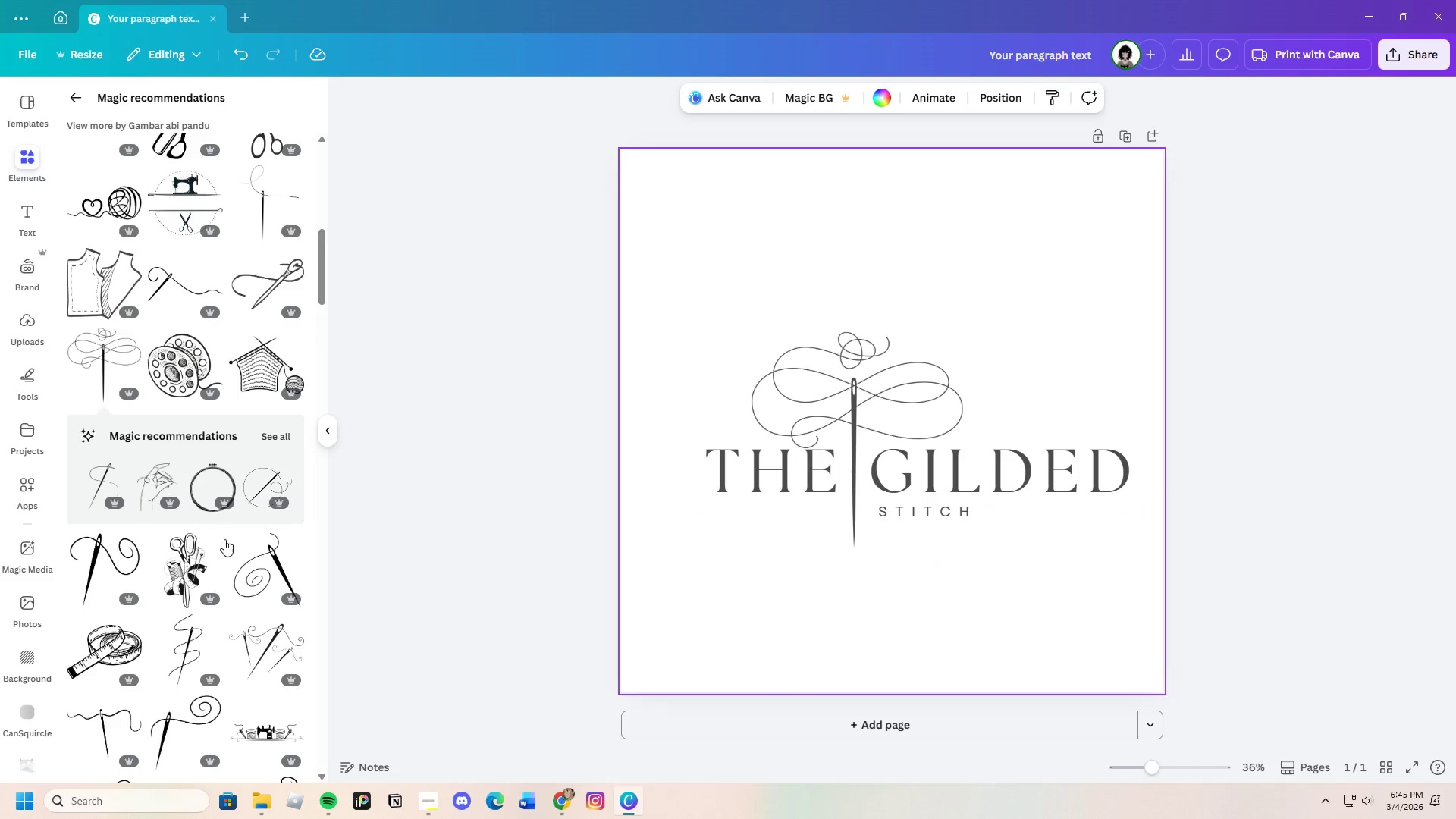 
scroll: coordinate [143, 583], scroll_direction: down, amount: 24.0
 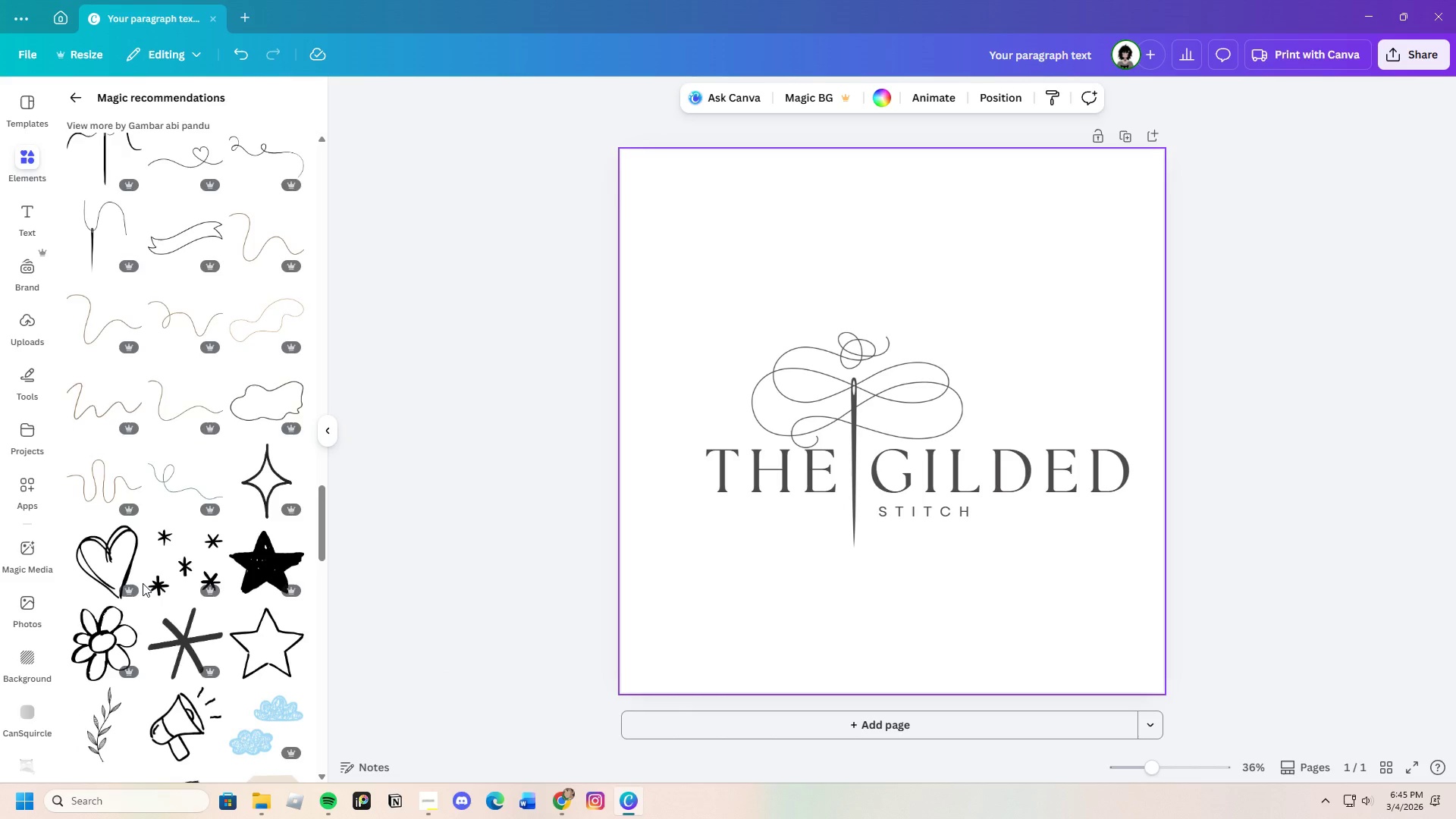 
scroll: coordinate [143, 583], scroll_direction: down, amount: 12.0
 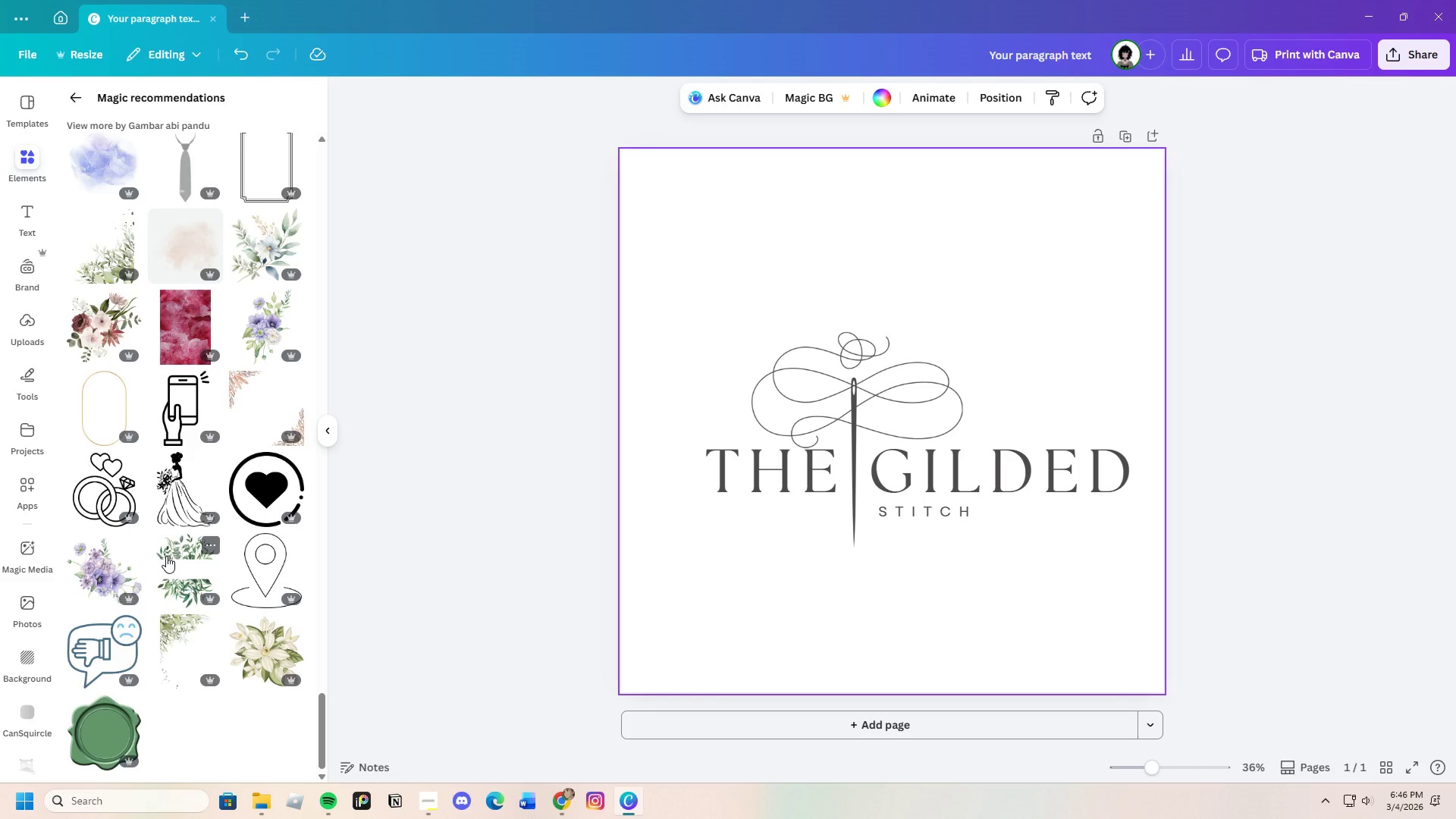 
wait(34.55)
 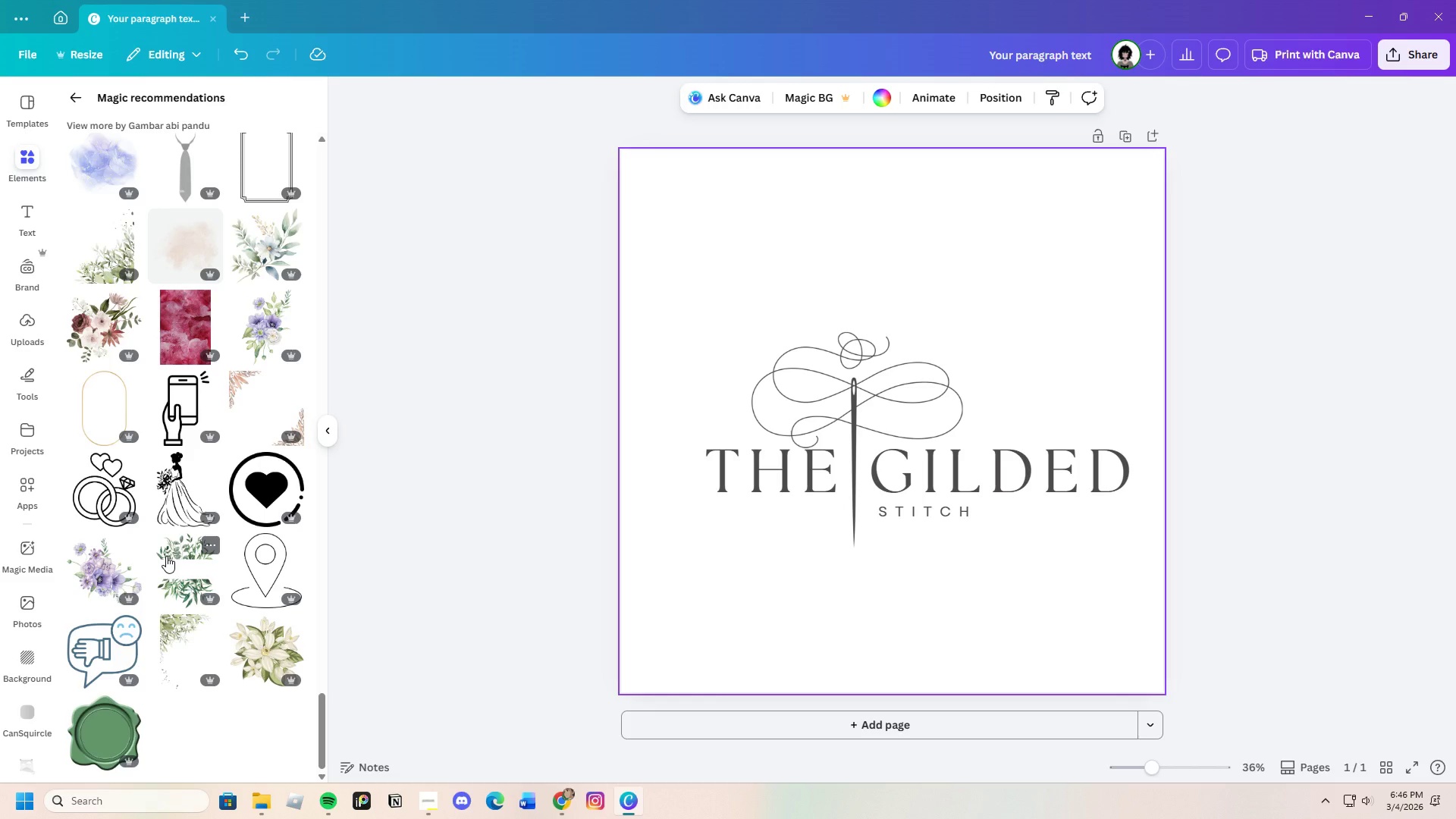 
scroll: coordinate [247, 610], scroll_direction: down, amount: 5.0
 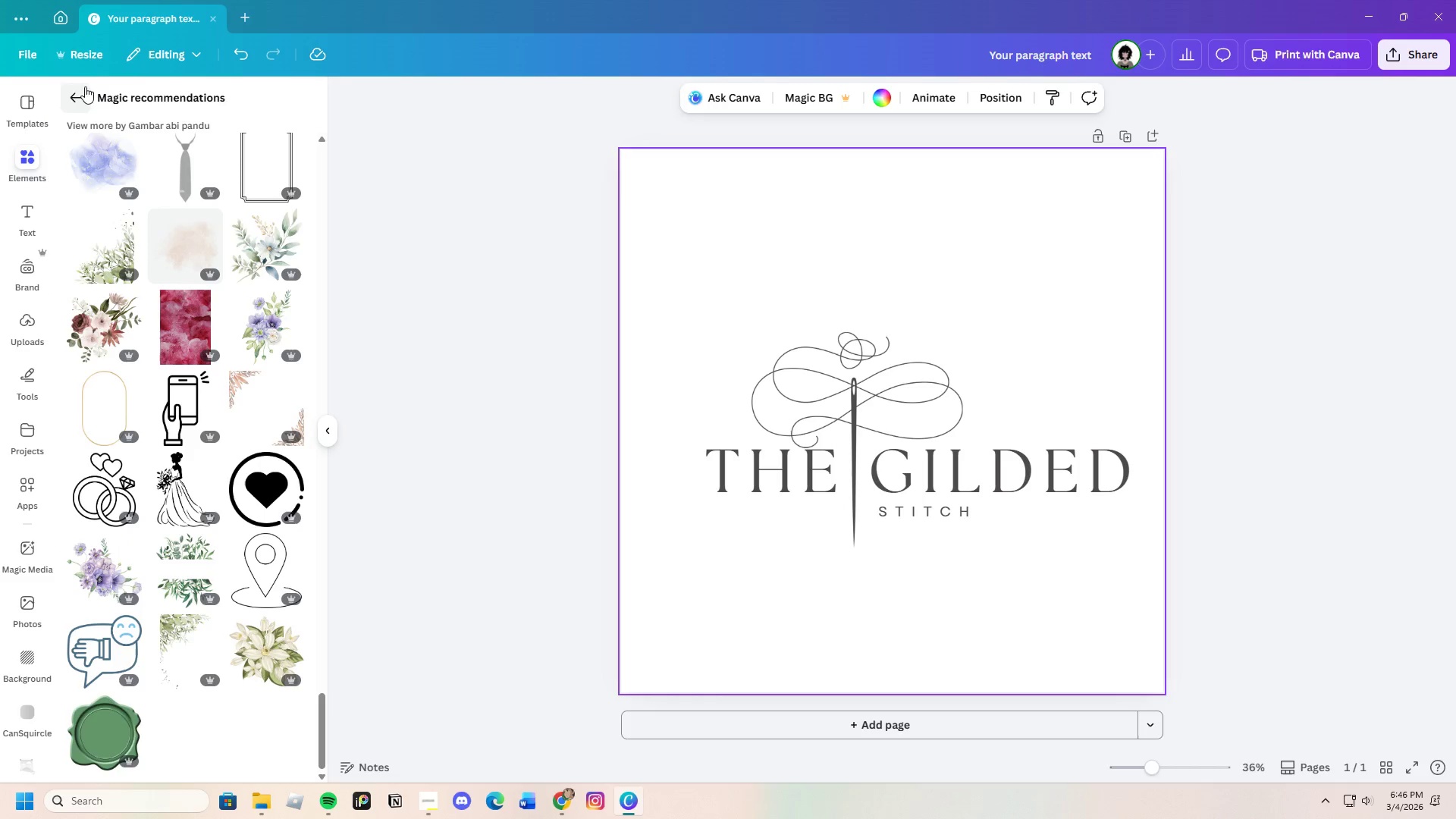 
left_click([68, 93])
 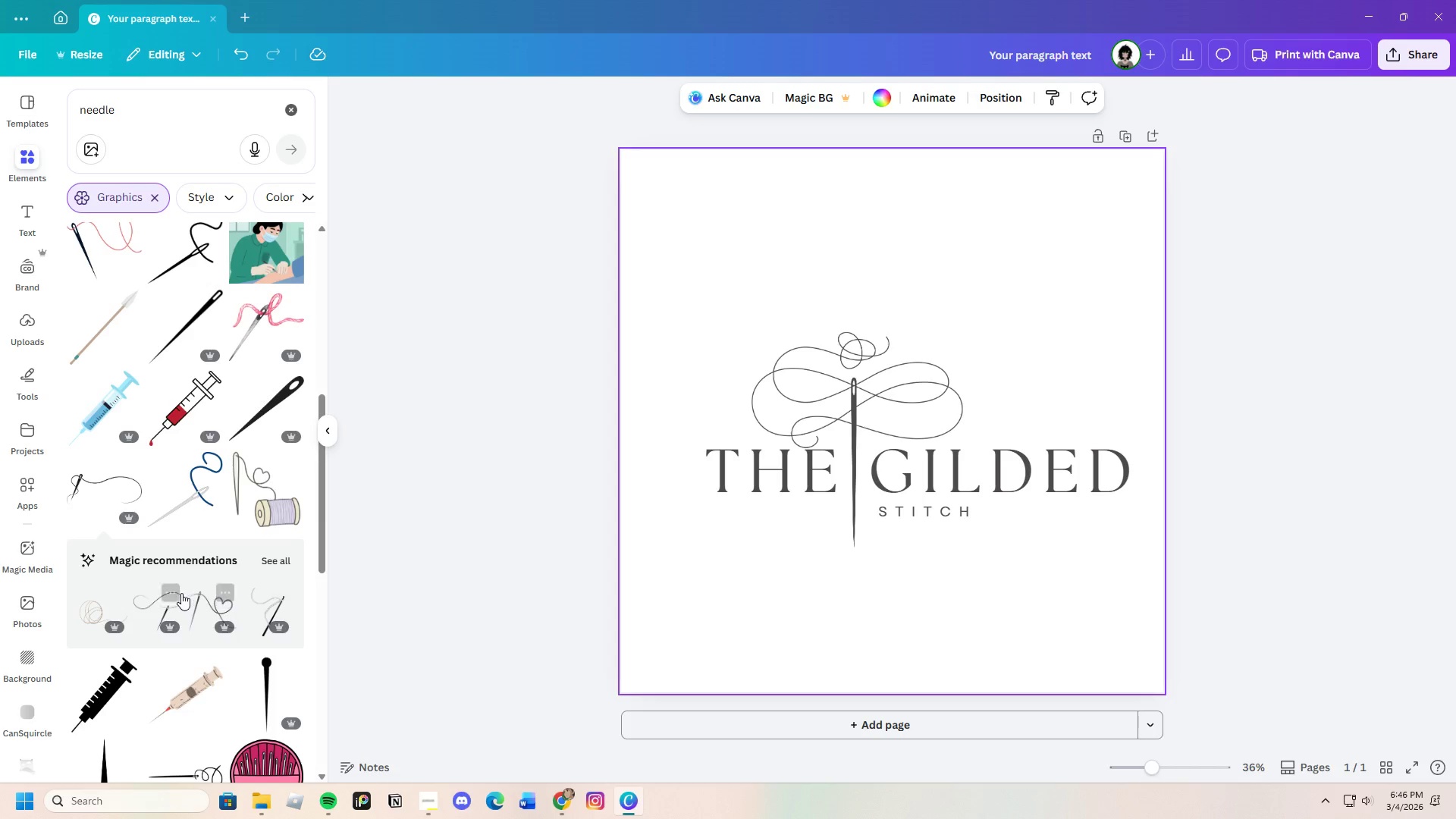 
scroll: coordinate [173, 607], scroll_direction: down, amount: 16.0
 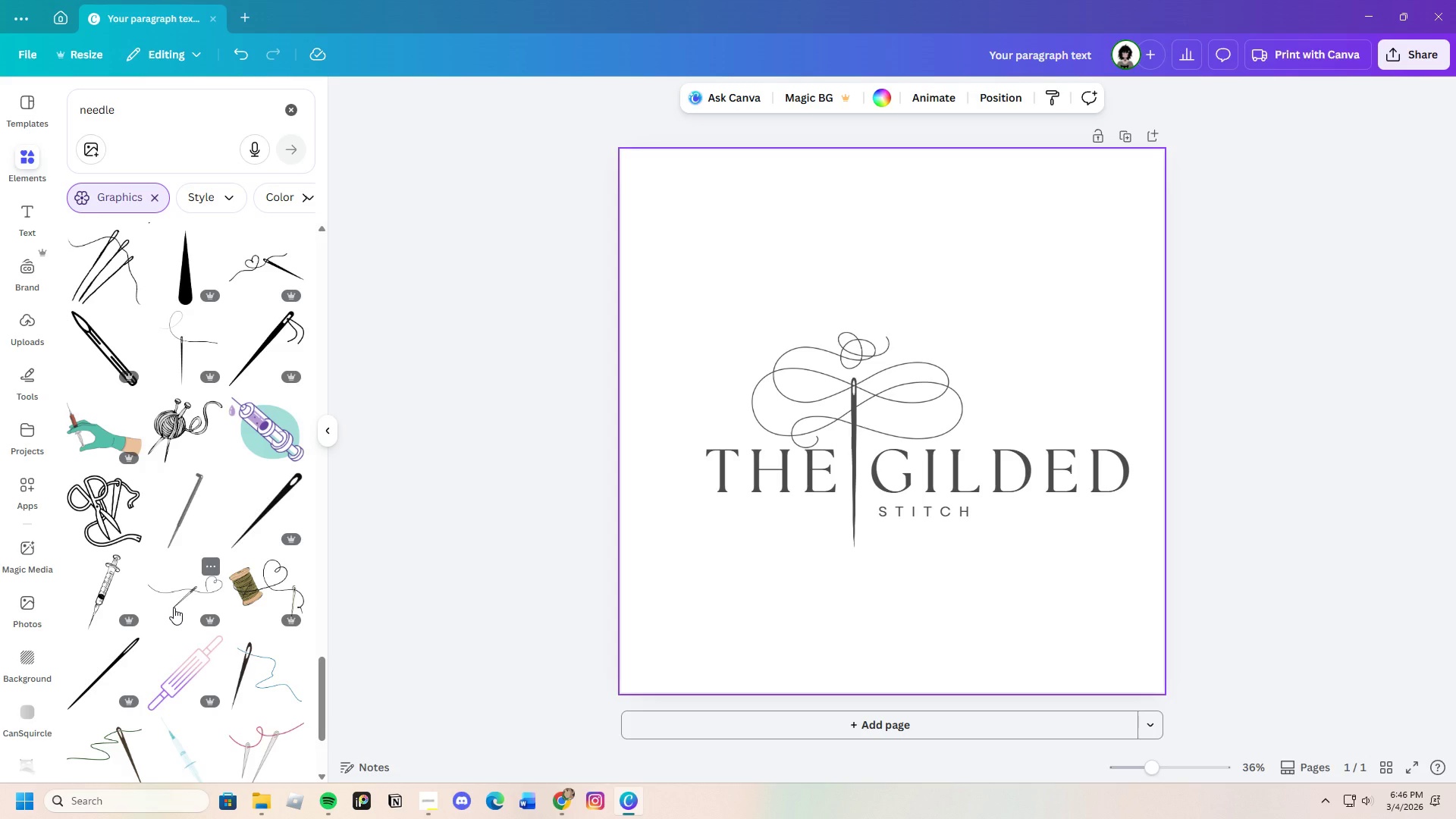 
wait(14.8)
 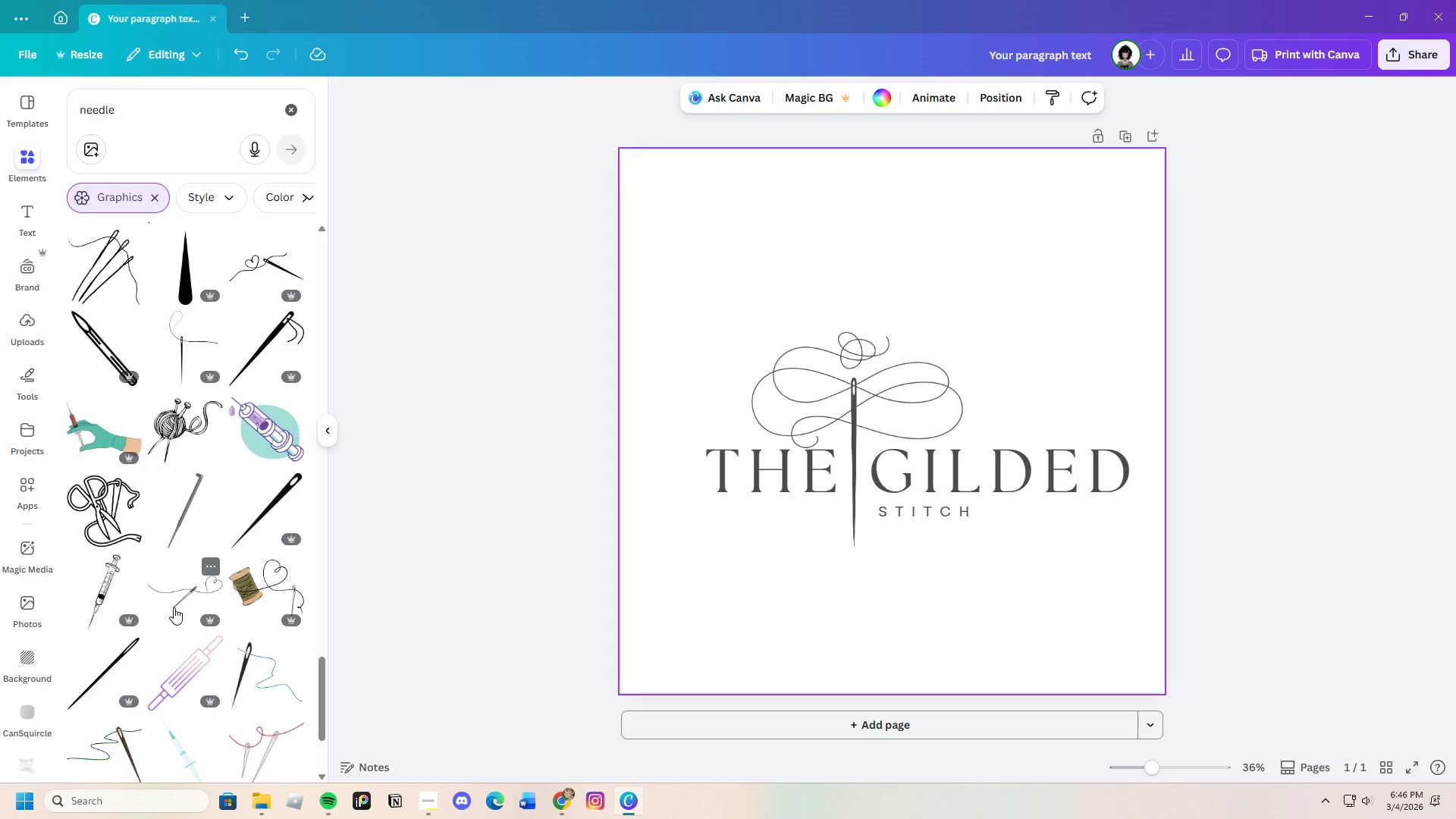 
scroll: coordinate [200, 653], scroll_direction: down, amount: 20.0
 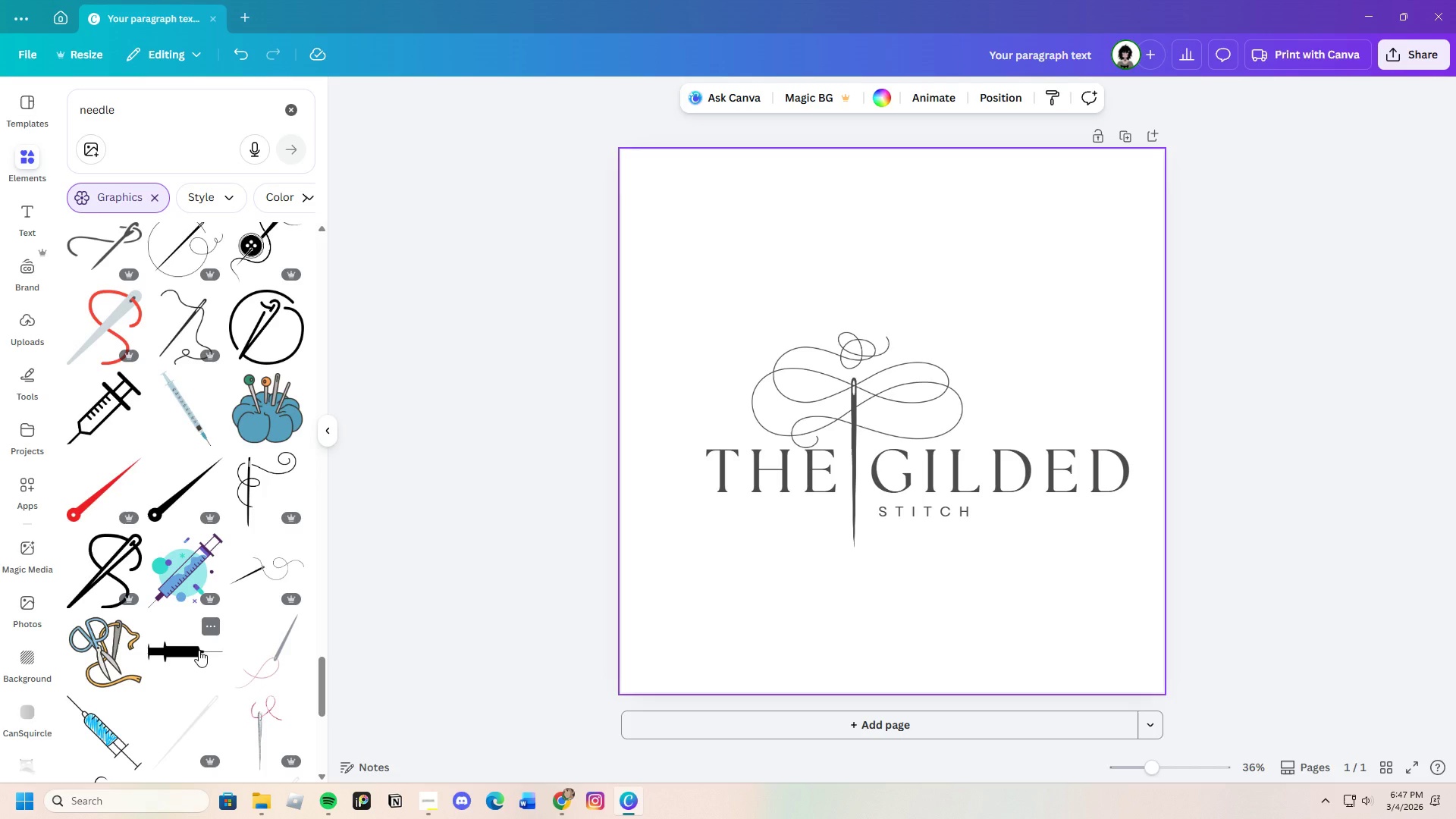 
scroll: coordinate [199, 650], scroll_direction: down, amount: 3.0
 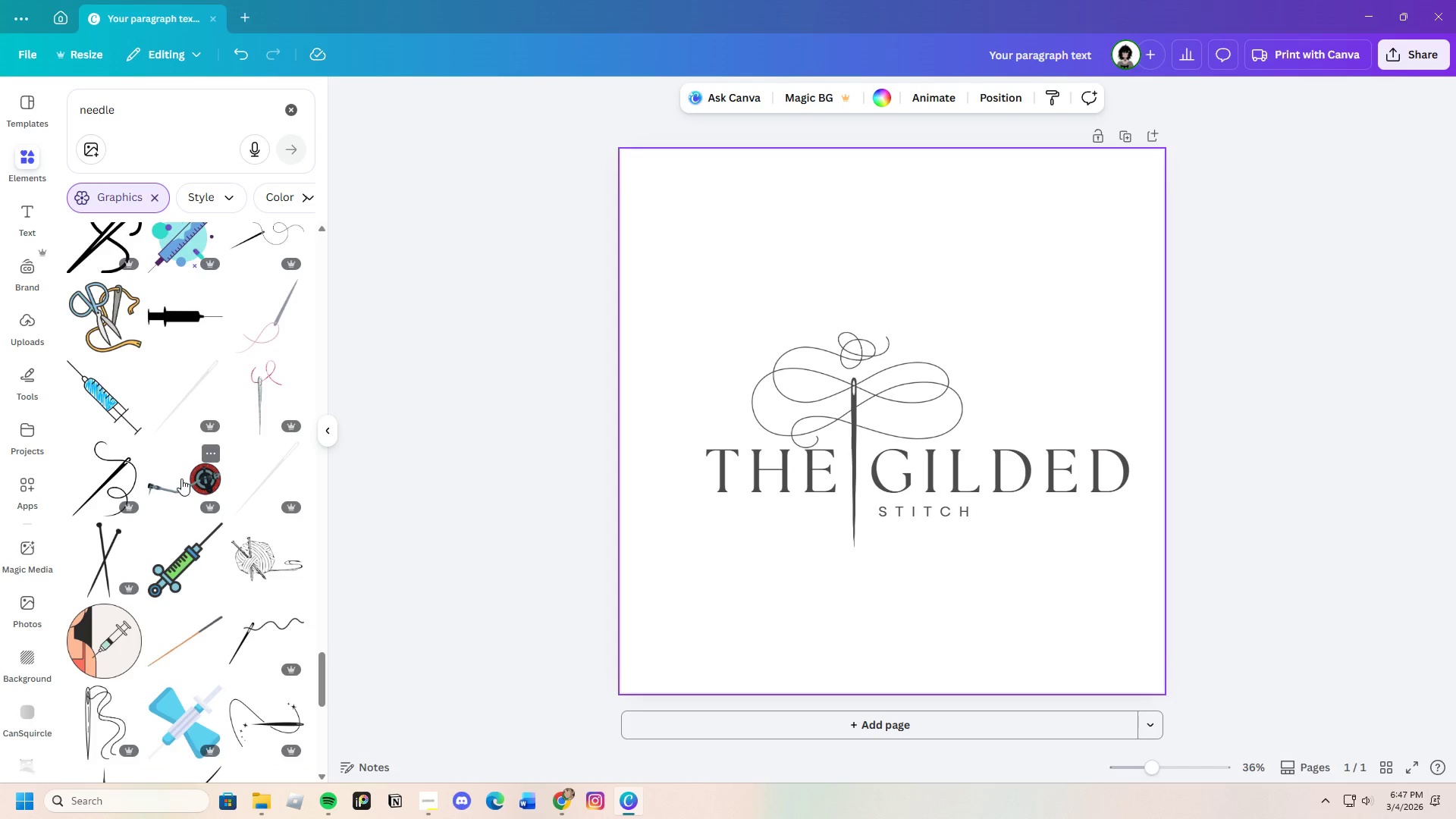 
left_click([177, 397])
 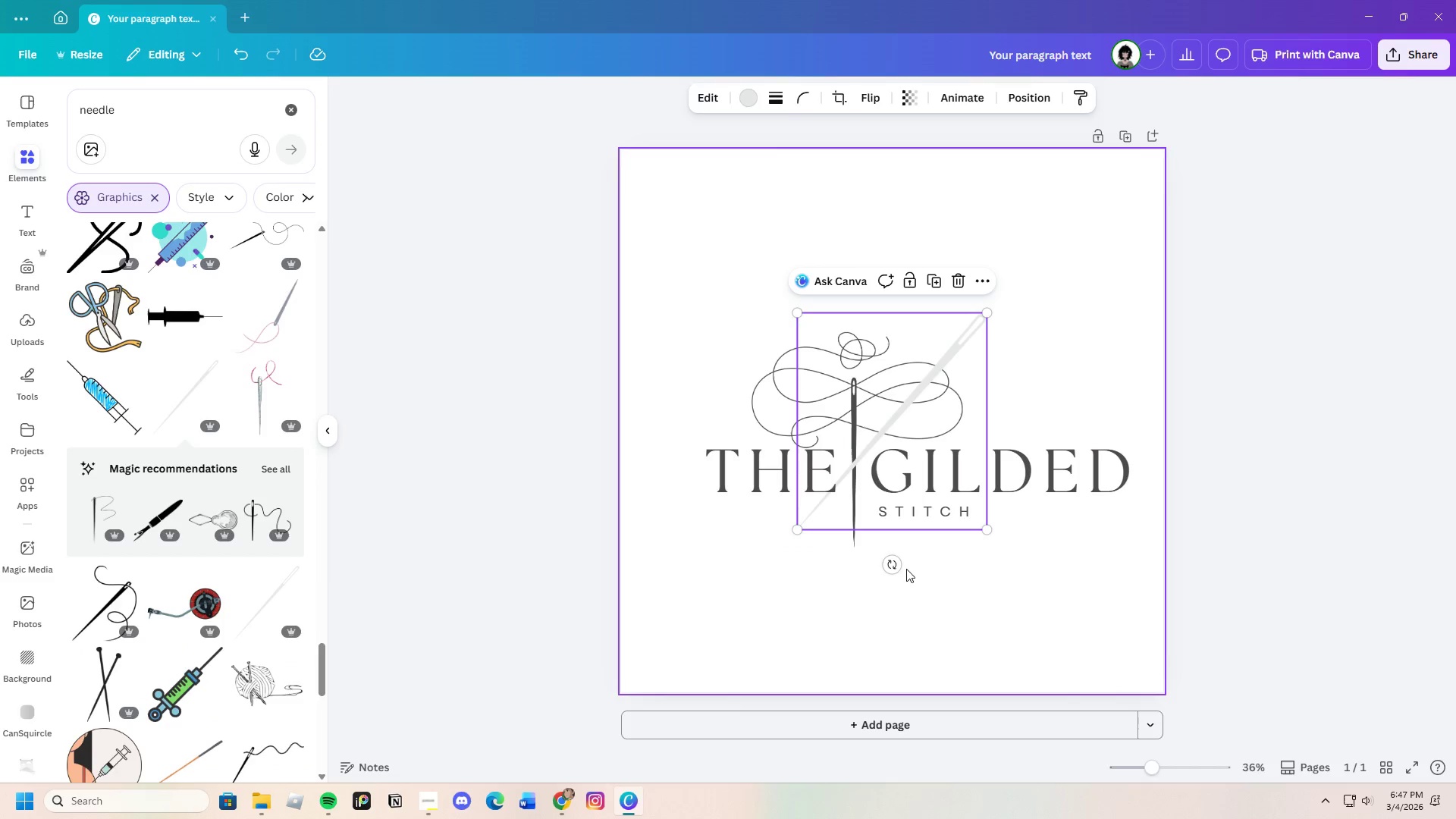 
left_click_drag(start_coordinate=[893, 566], to_coordinate=[798, 508])
 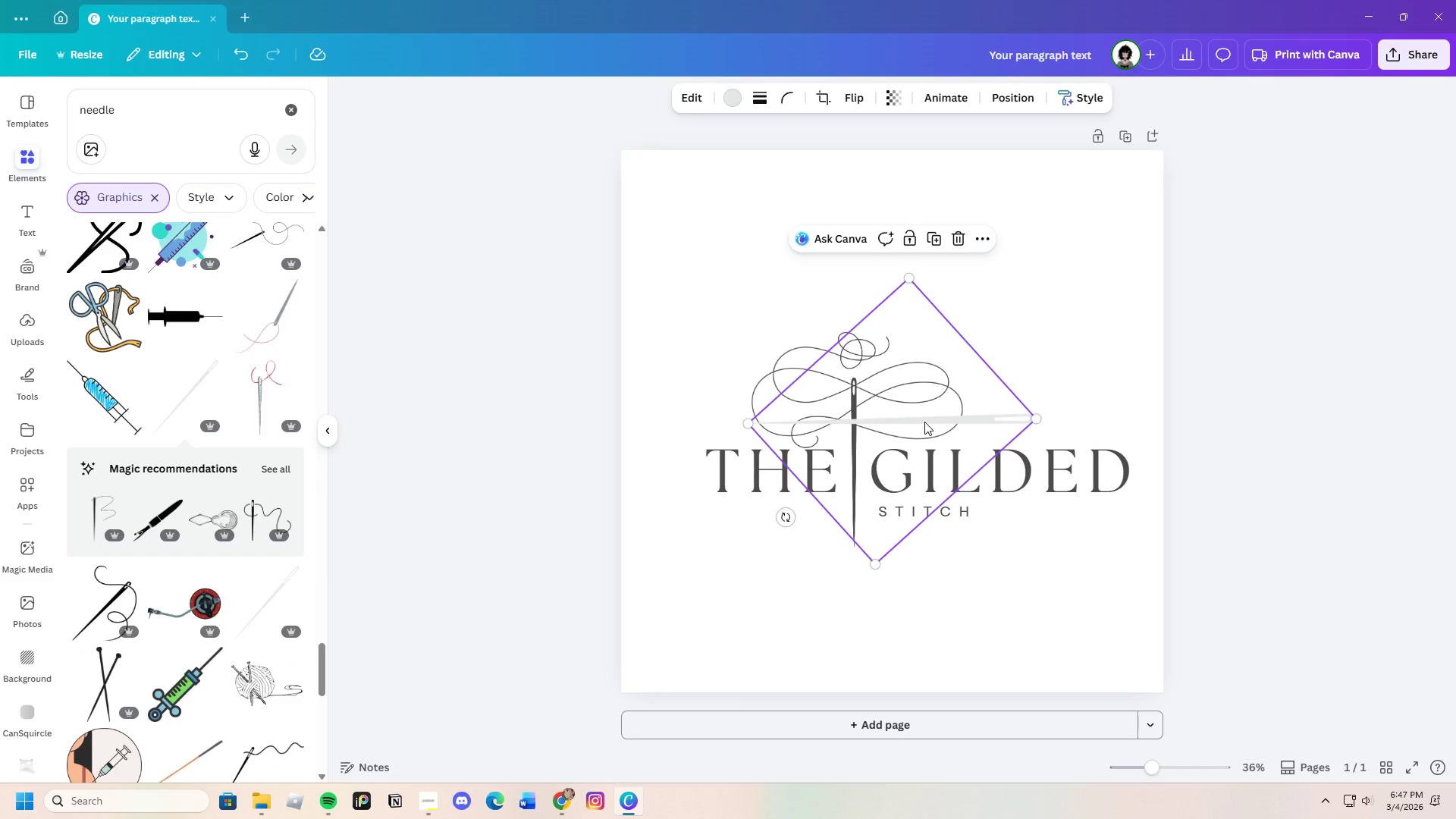 
left_click_drag(start_coordinate=[924, 422], to_coordinate=[1034, 525])
 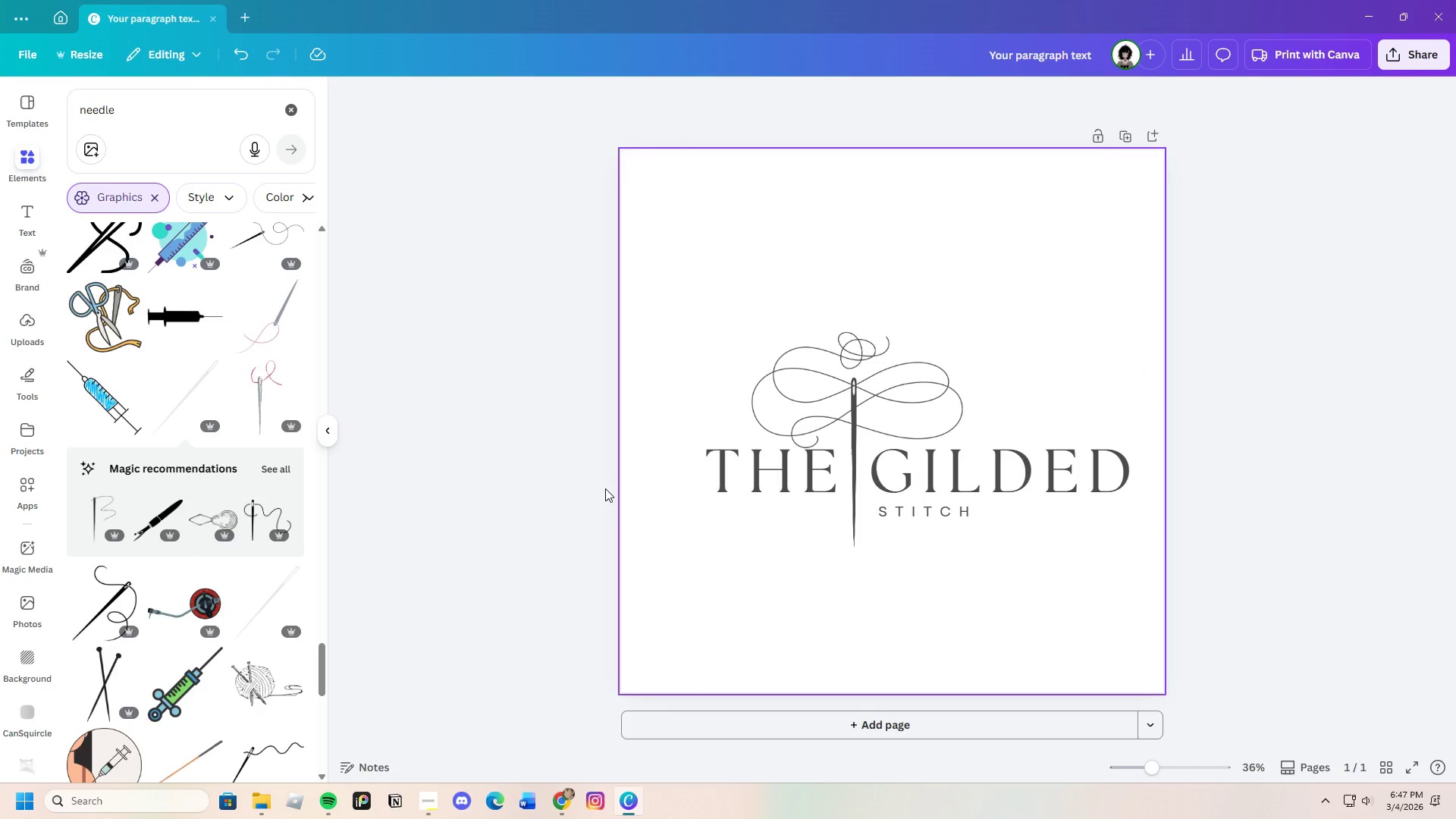 
scroll: coordinate [256, 642], scroll_direction: down, amount: 3.0
 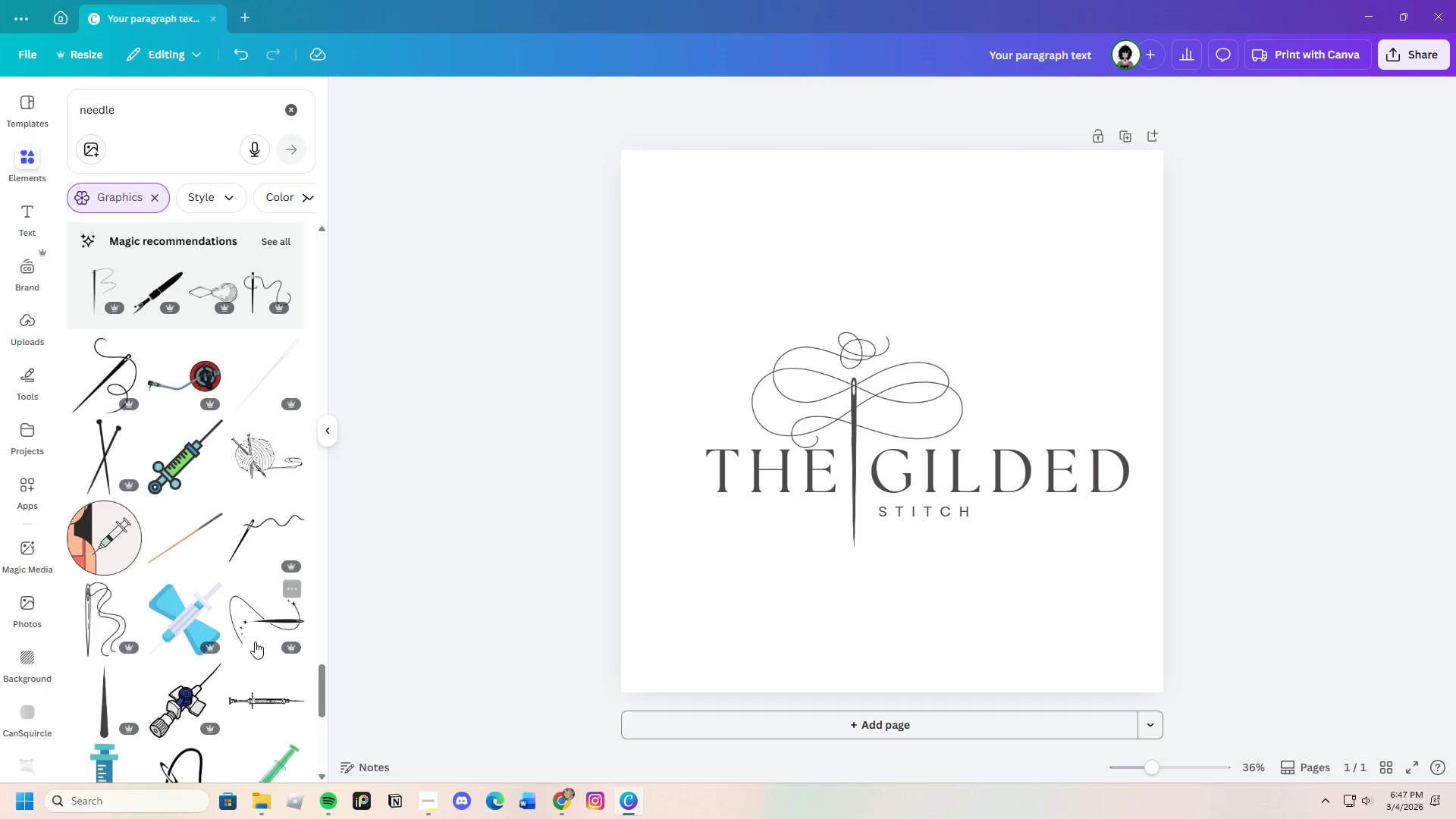 
mouse_move([270, 650])
 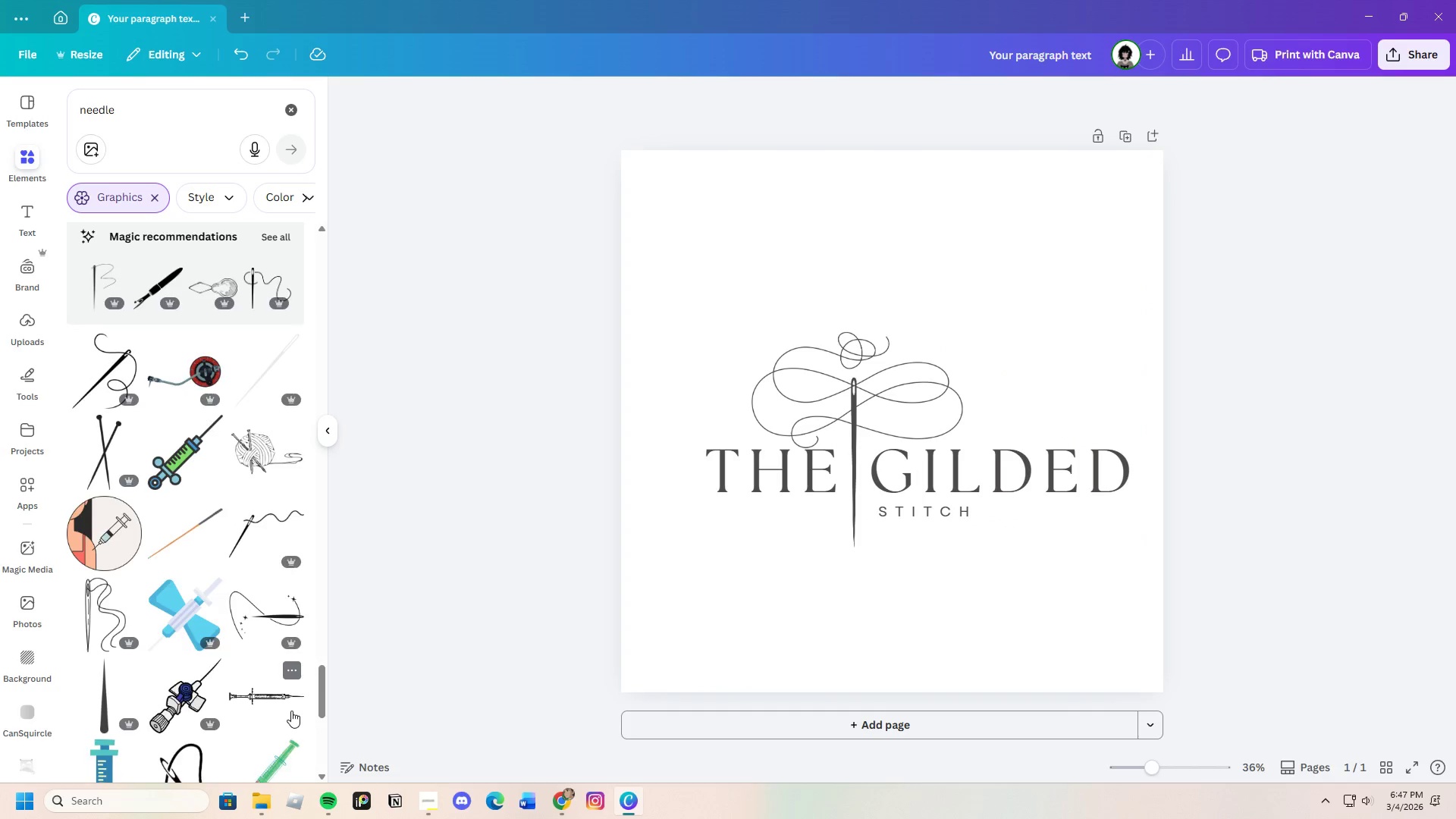 
scroll: coordinate [133, 677], scroll_direction: down, amount: 18.0
 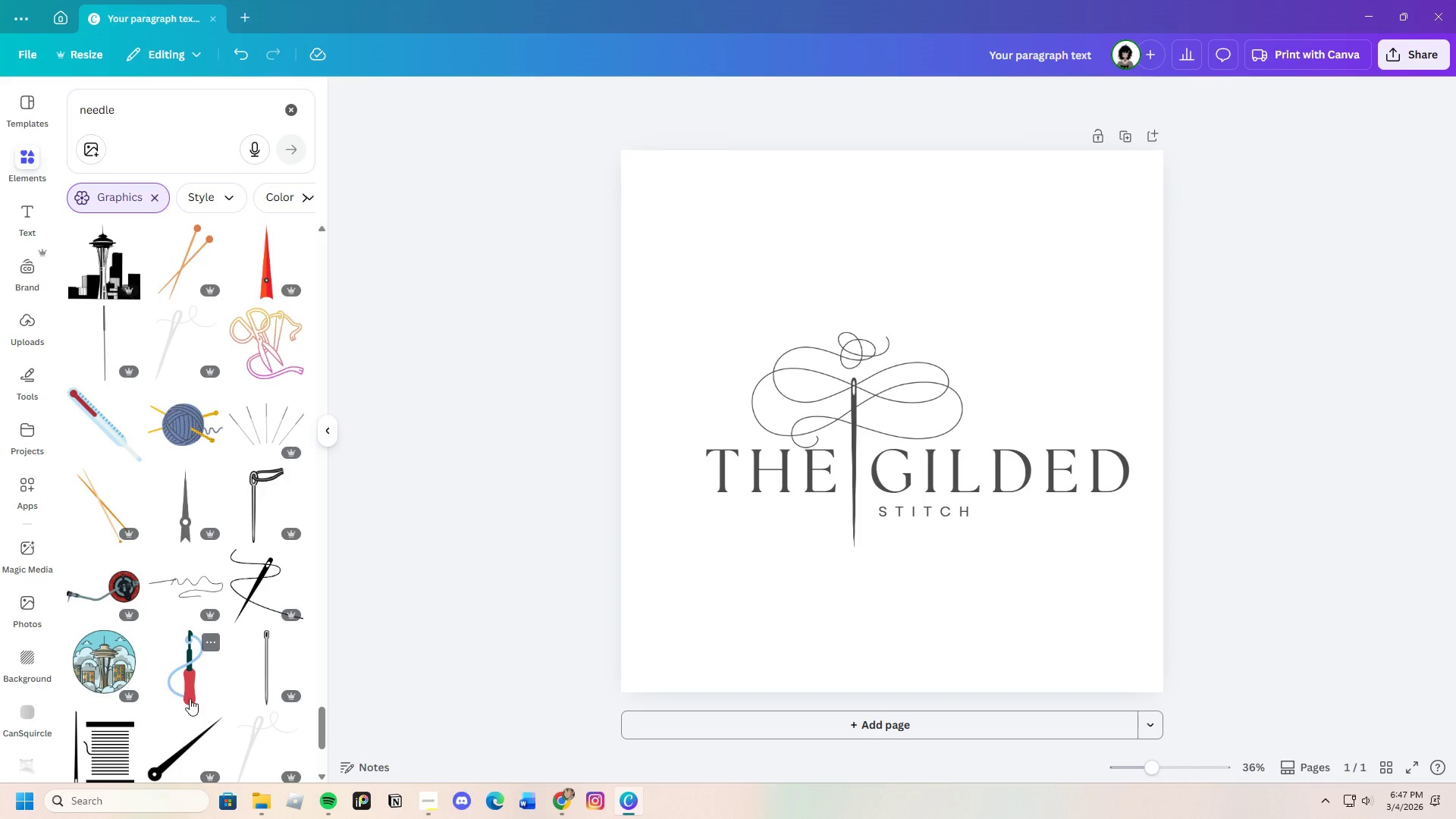 
scroll: coordinate [204, 679], scroll_direction: down, amount: 17.0
 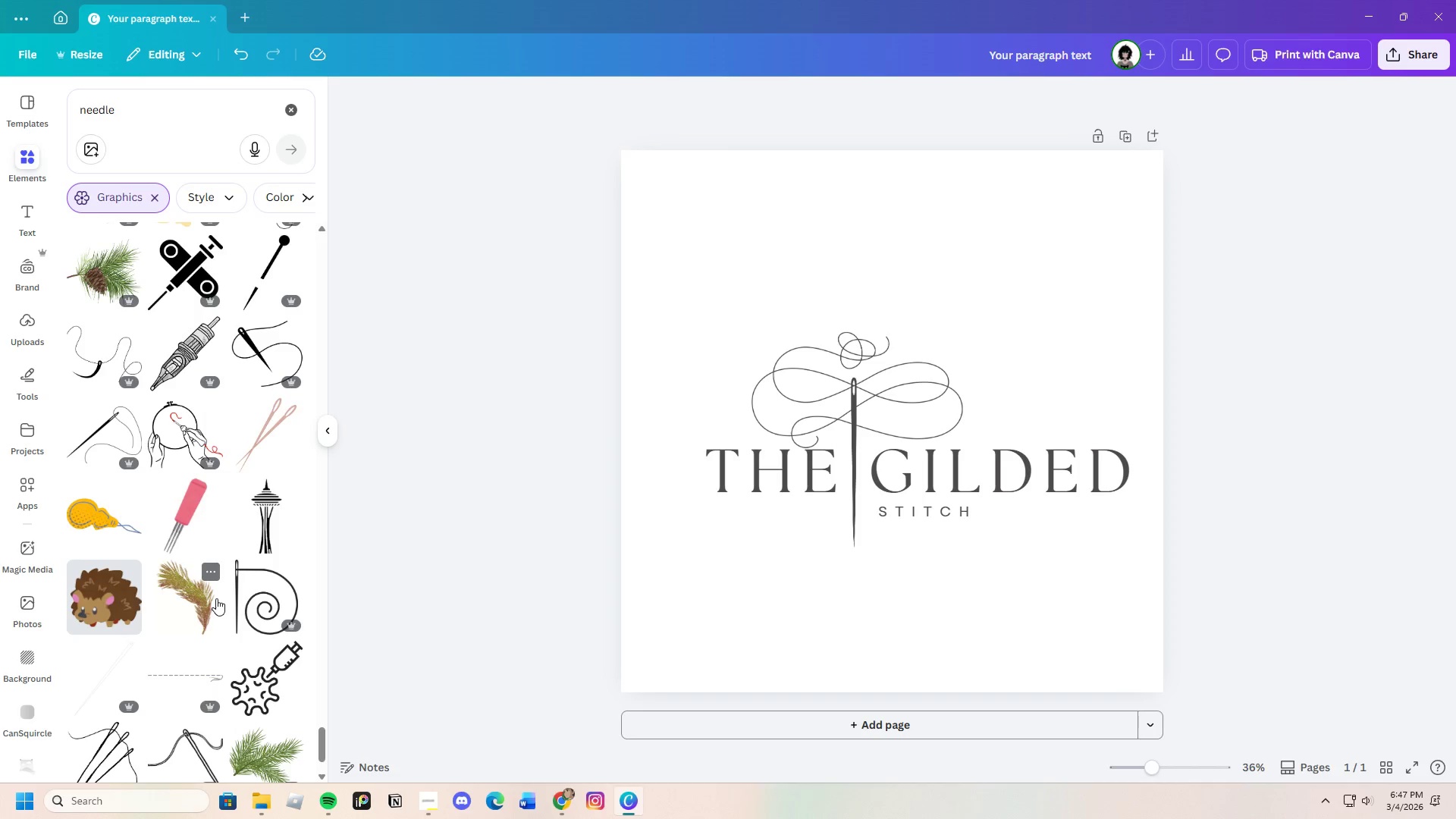 
wait(18.64)
 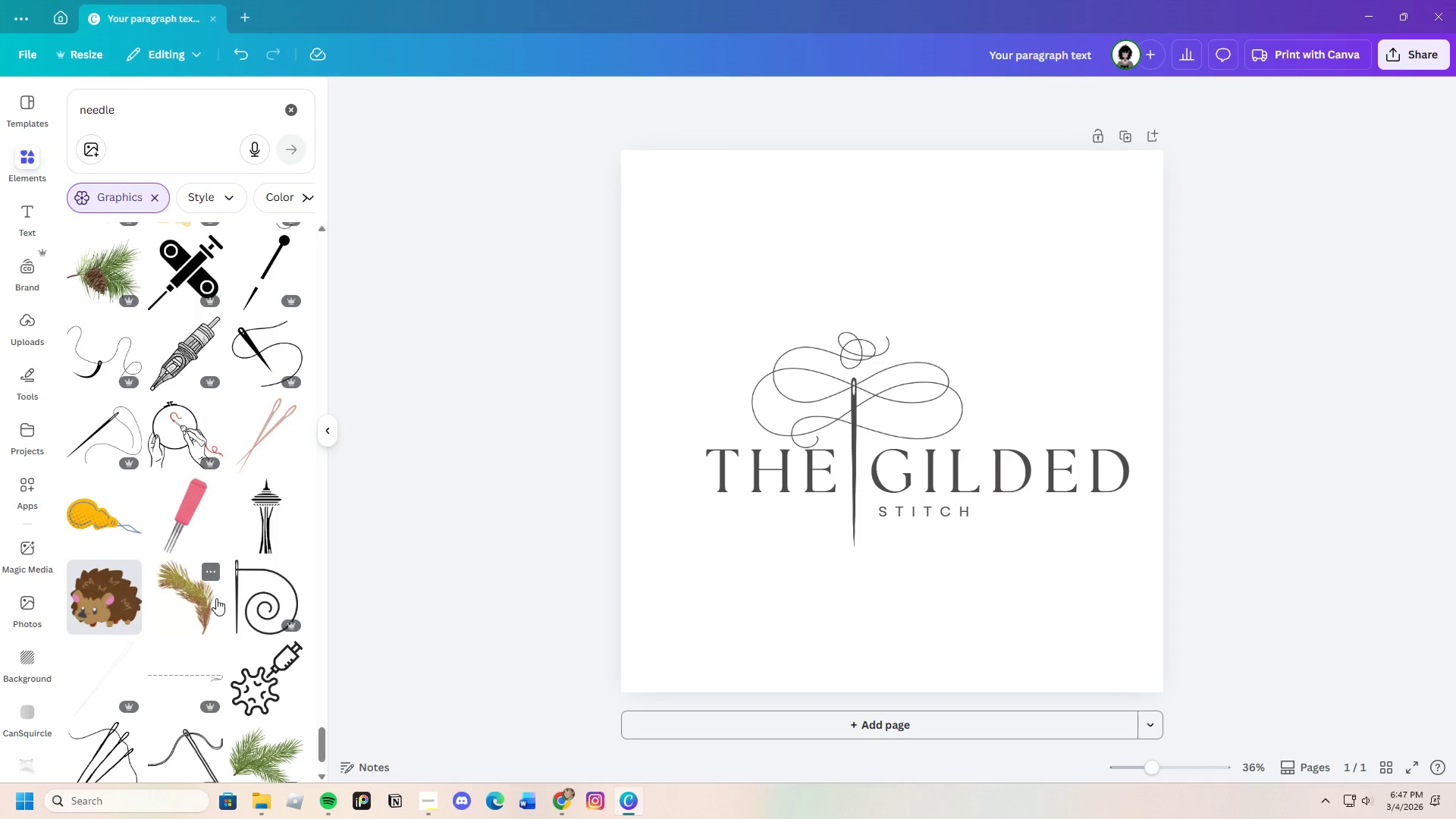 
scroll: coordinate [250, 536], scroll_direction: down, amount: 12.0
 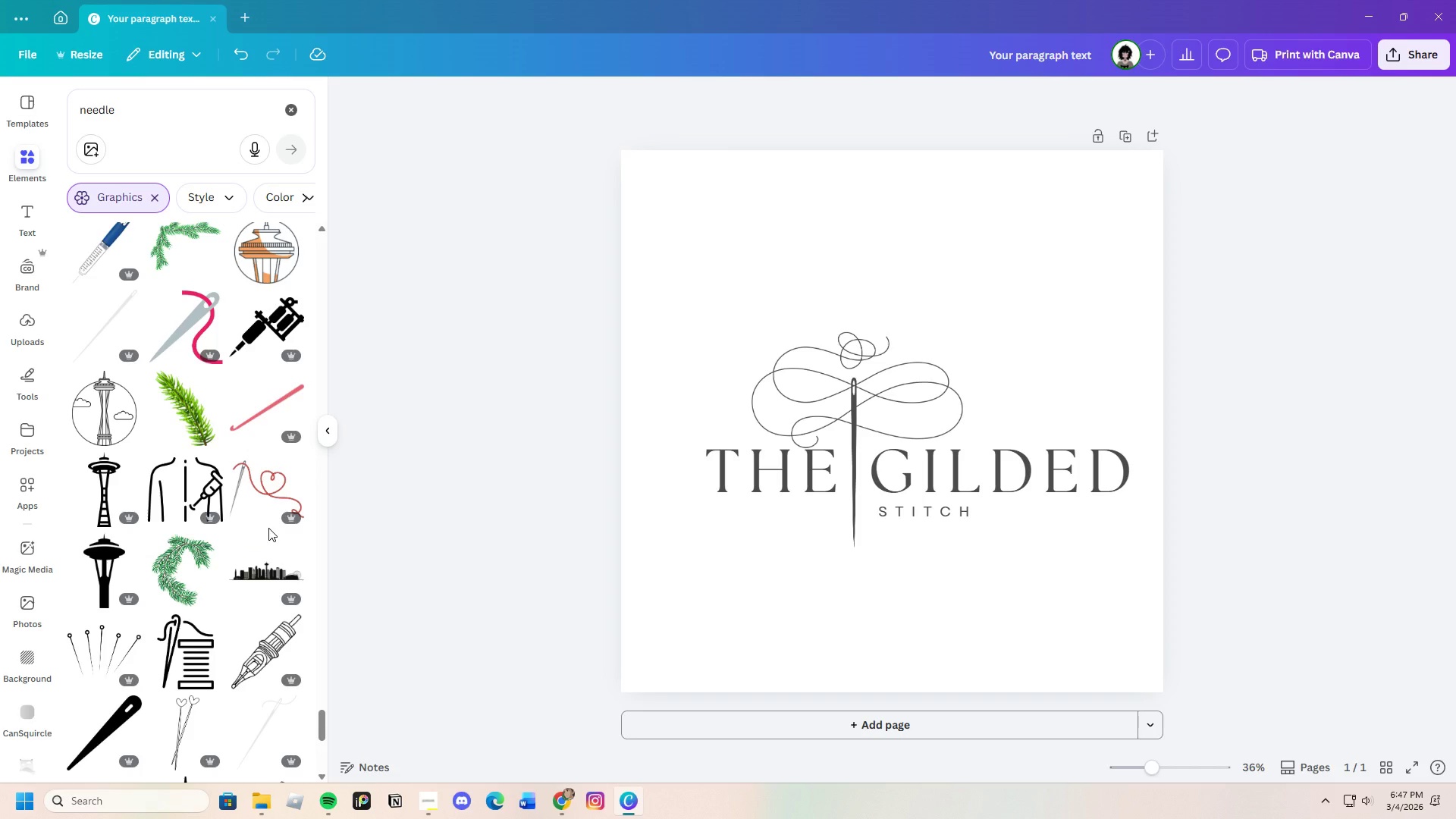 
wait(12.82)
 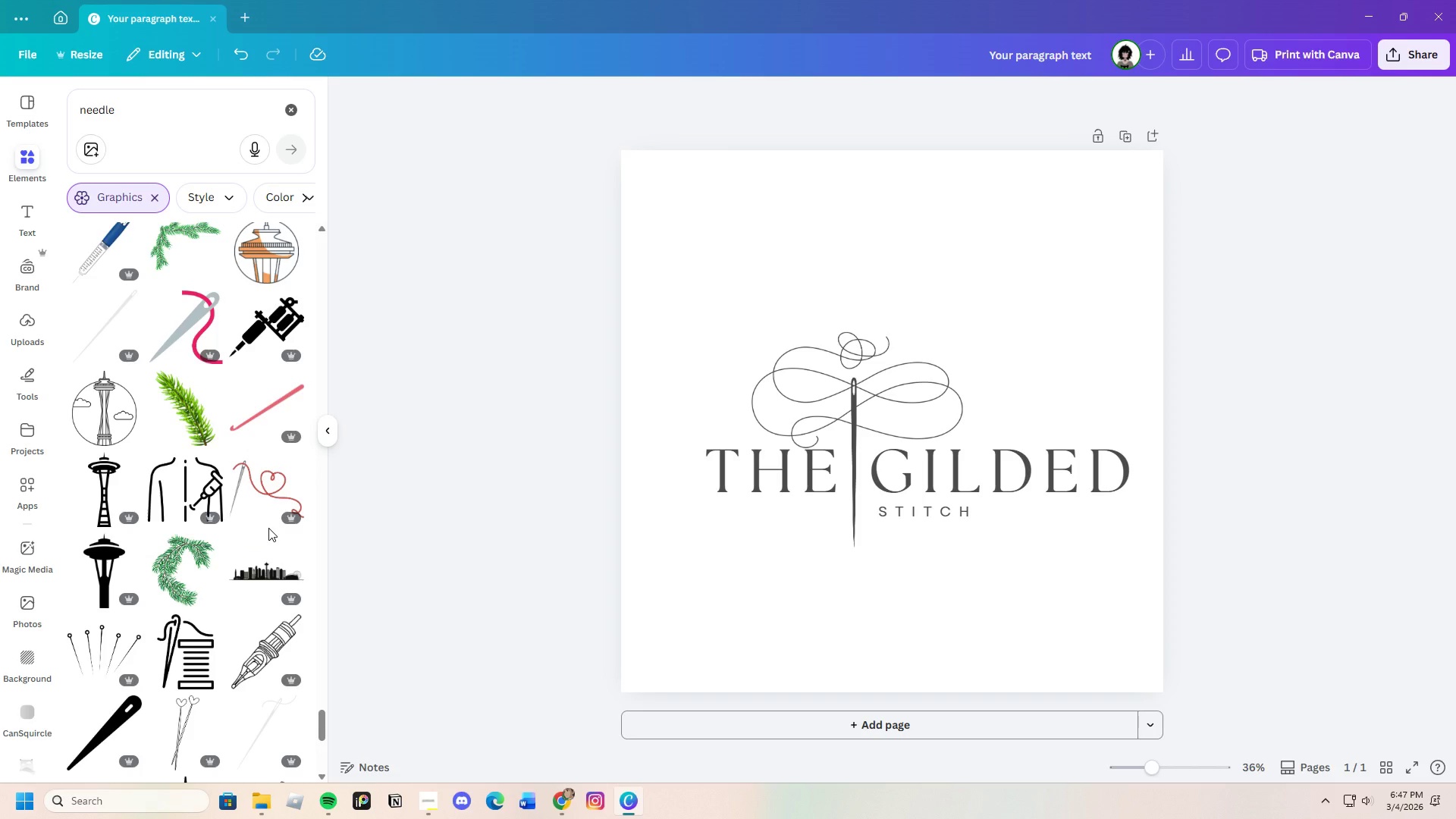 
scroll: coordinate [118, 666], scroll_direction: down, amount: 15.0
 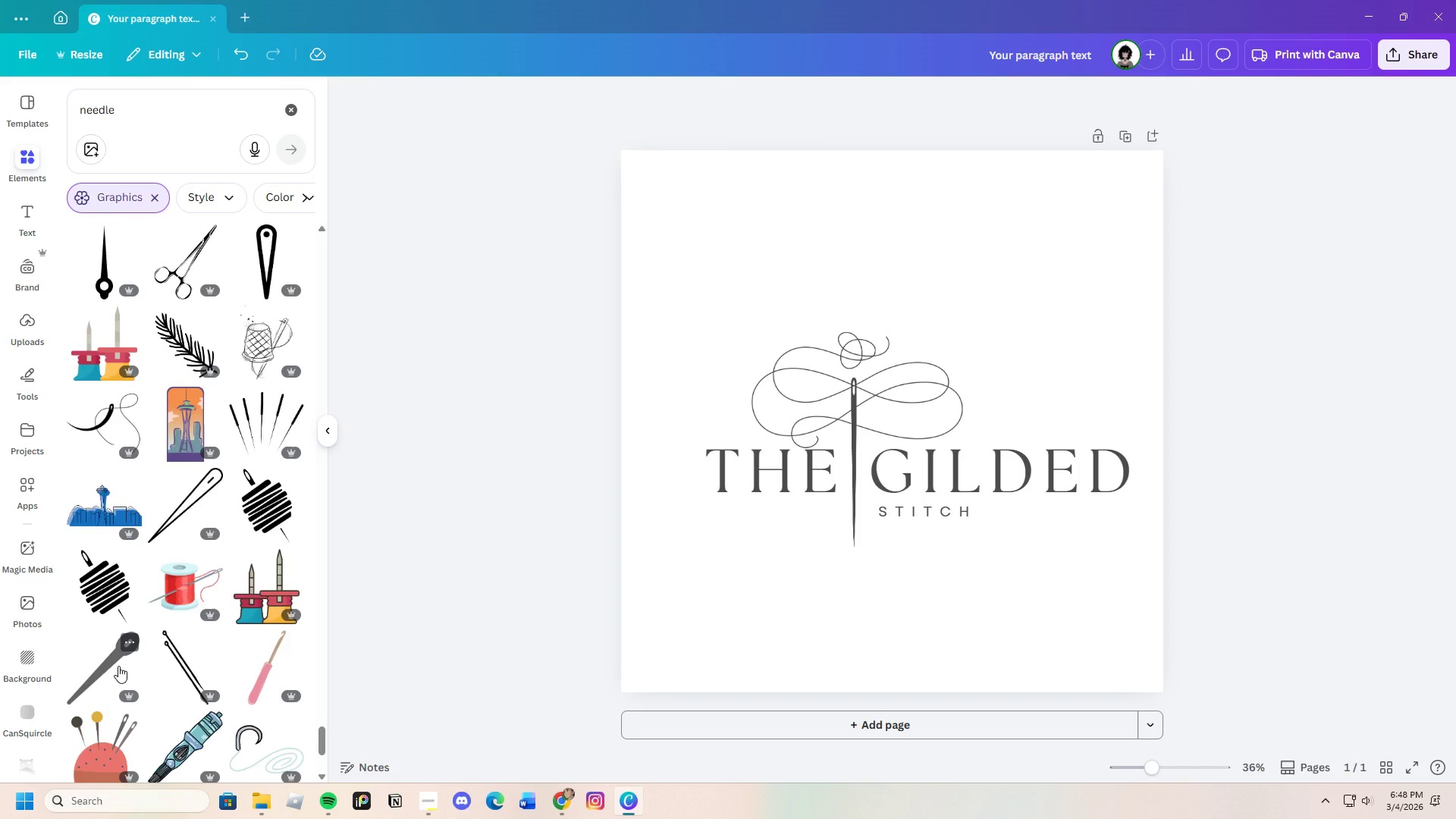 
scroll: coordinate [248, 620], scroll_direction: down, amount: 27.0
 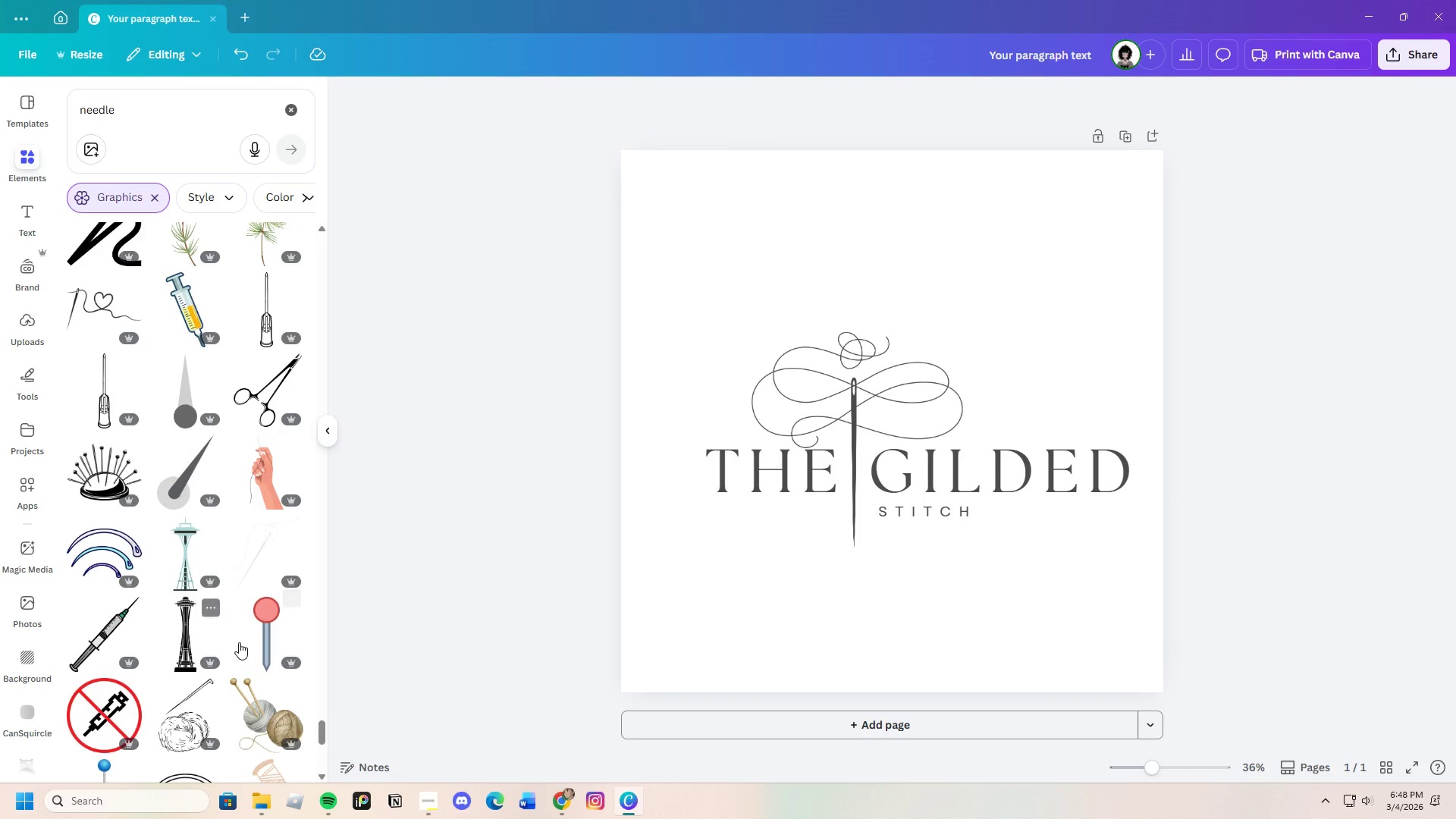 
scroll: coordinate [228, 566], scroll_direction: down, amount: 35.0
 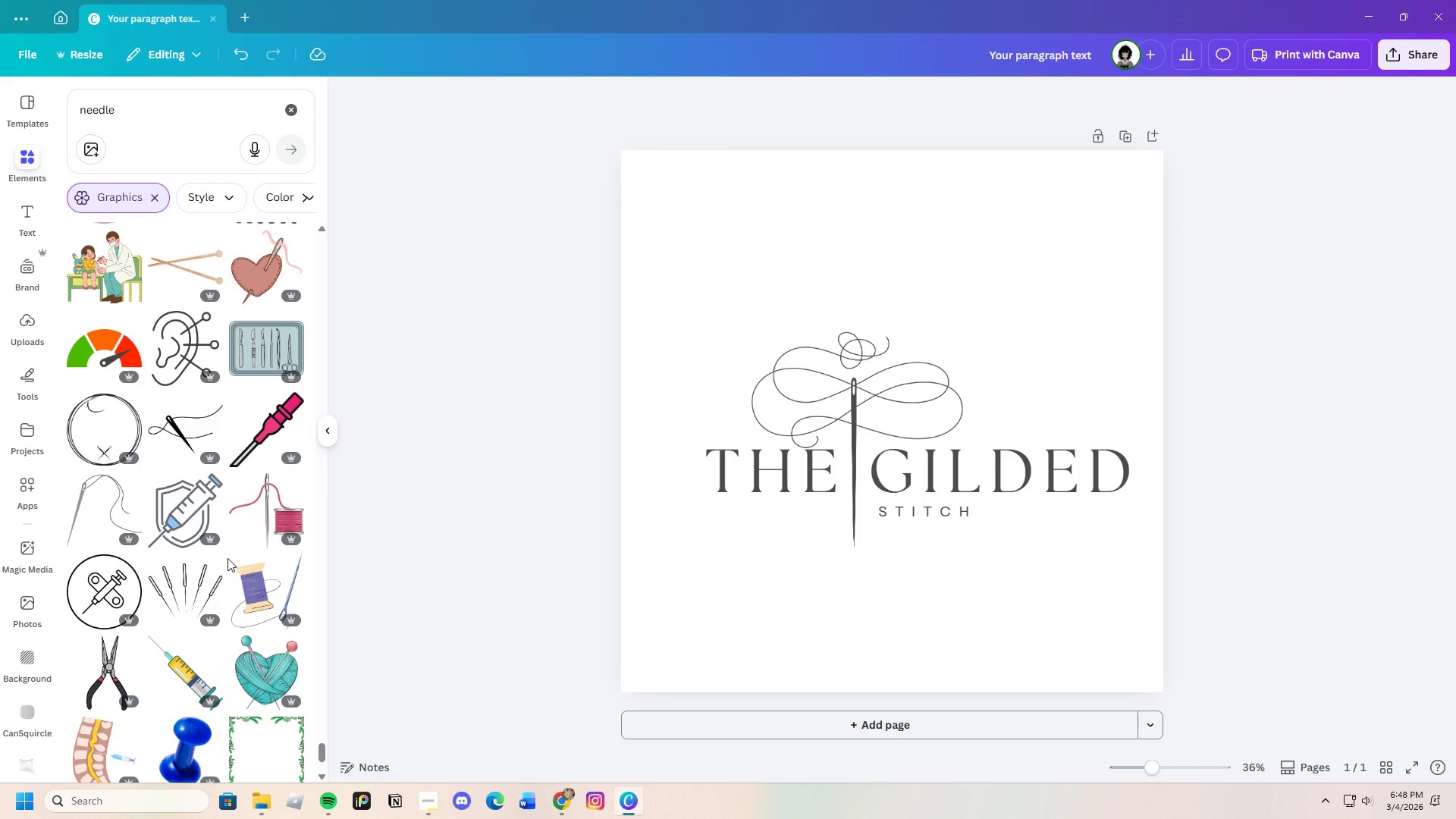 
scroll: coordinate [229, 554], scroll_direction: down, amount: 19.0
 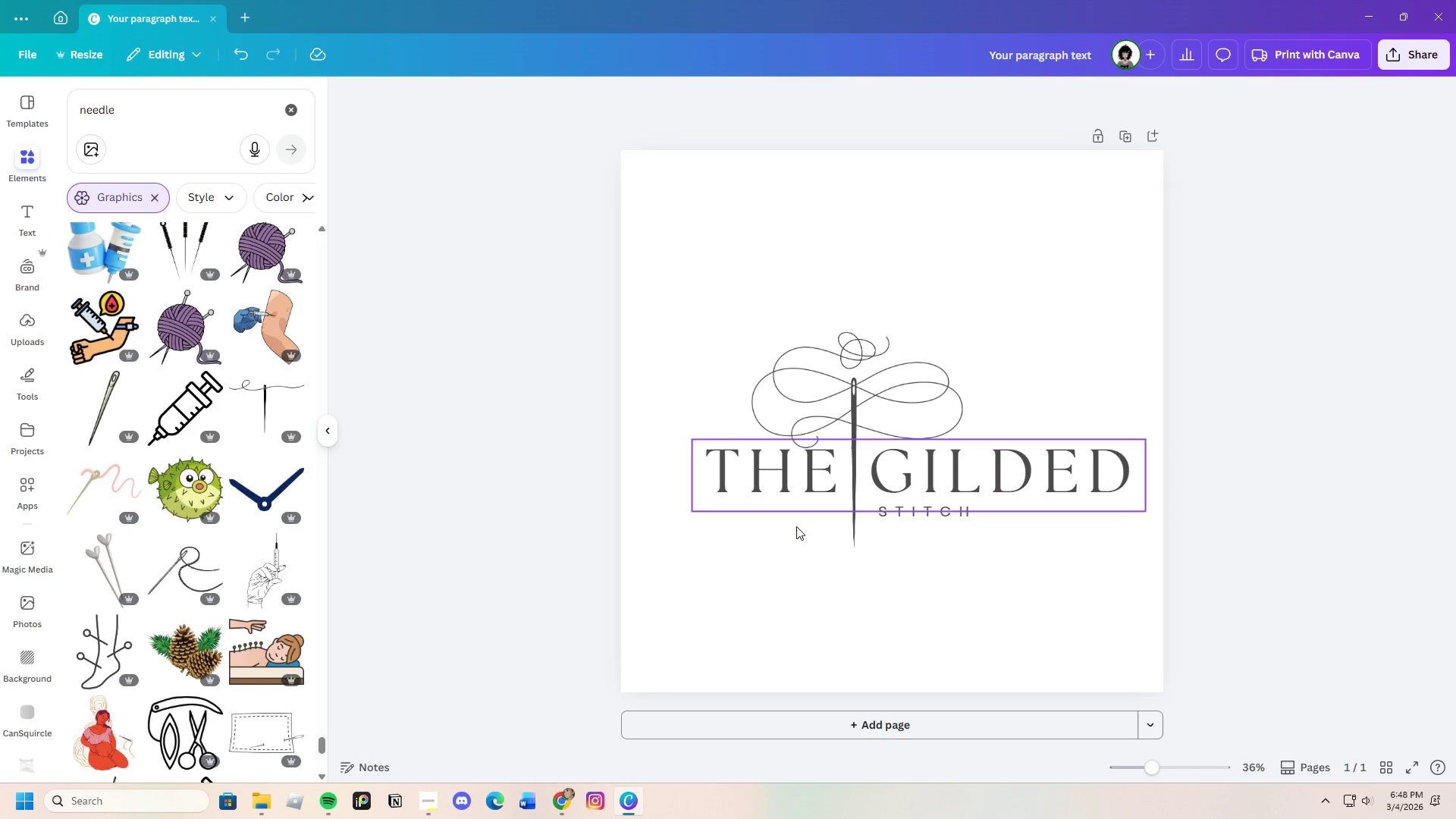 
left_click([854, 509])
 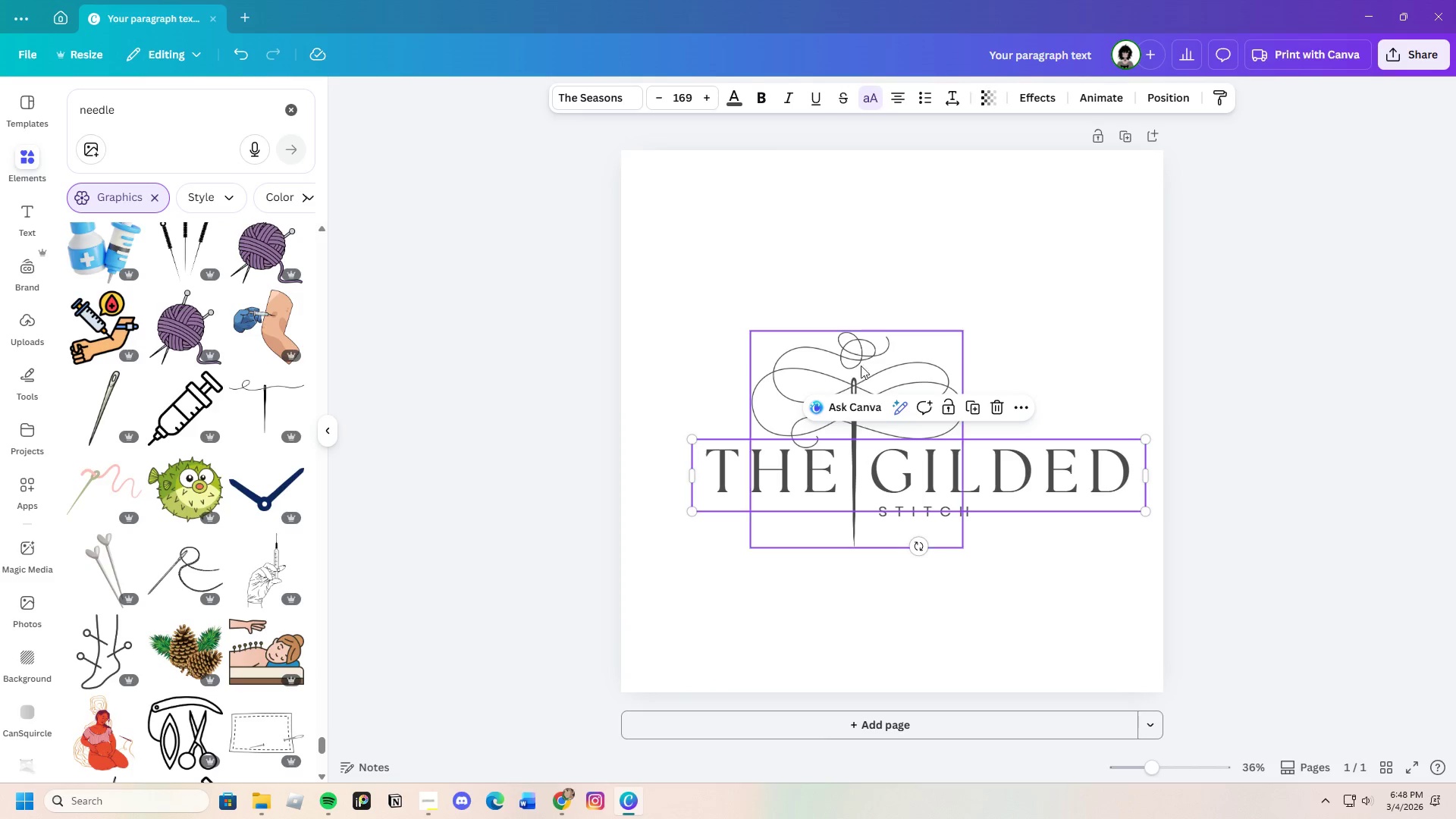 
left_click([858, 355])
 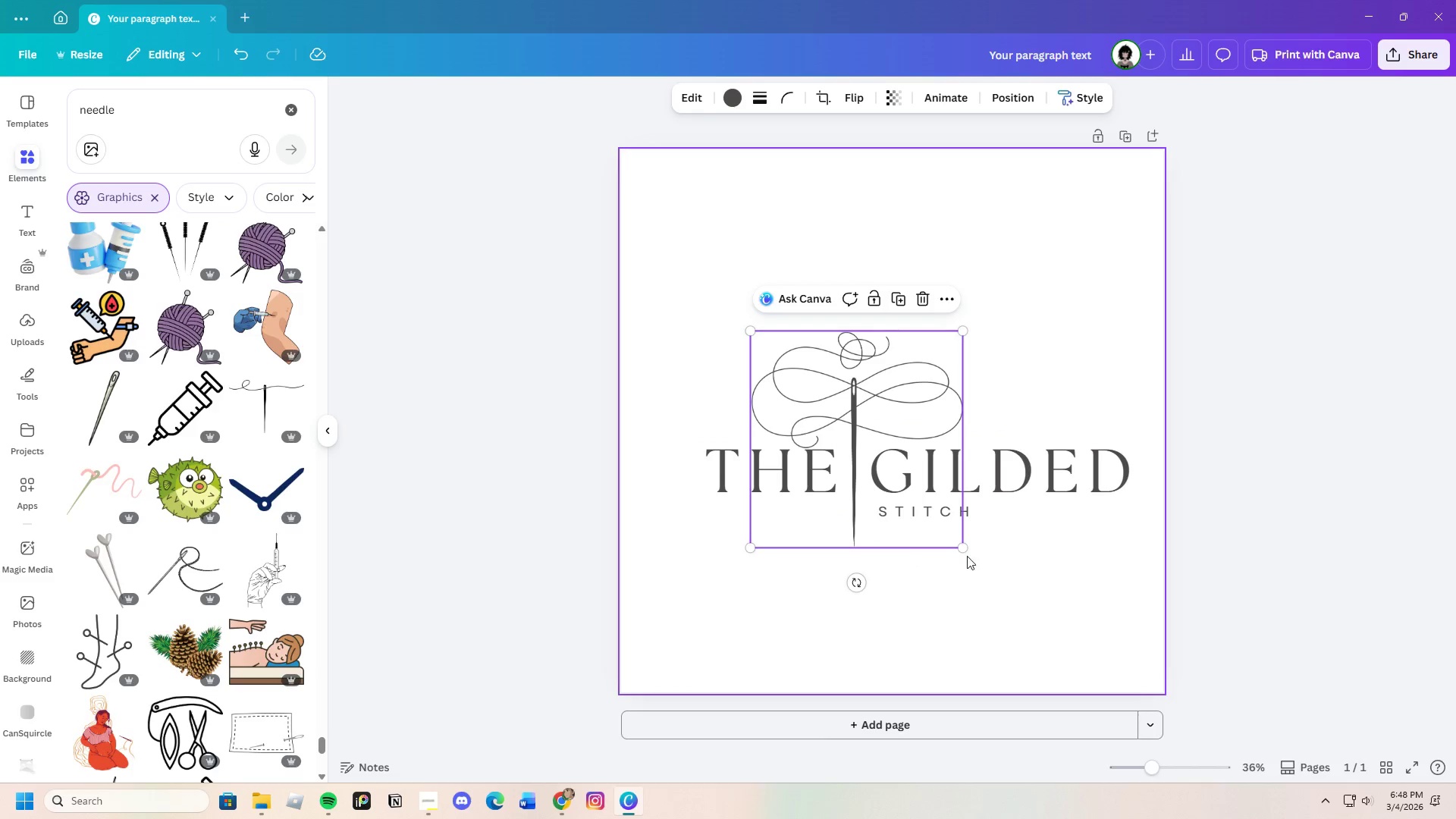 
left_click_drag(start_coordinate=[965, 547], to_coordinate=[946, 494])
 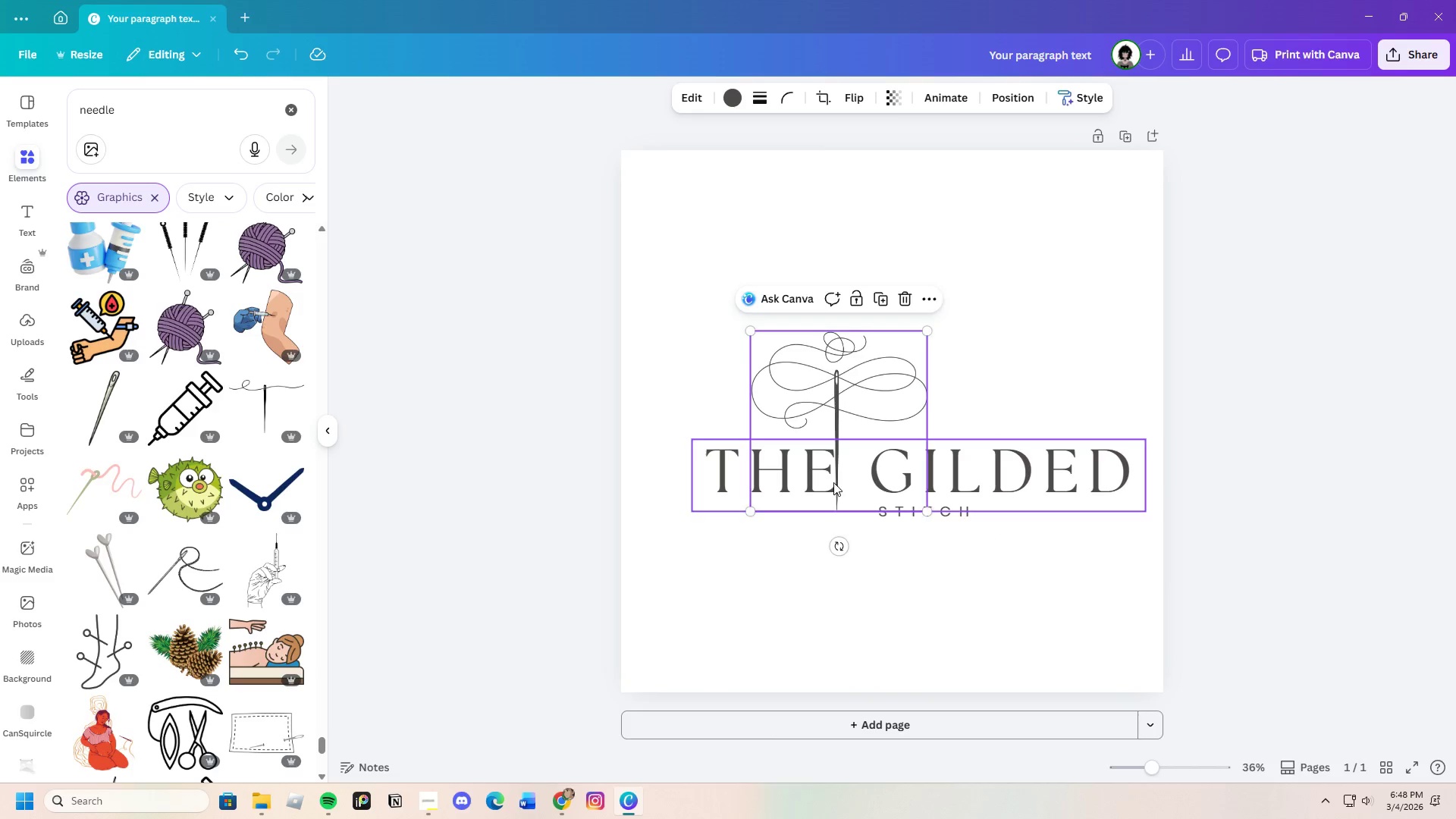 
left_click_drag(start_coordinate=[832, 482], to_coordinate=[854, 493])
 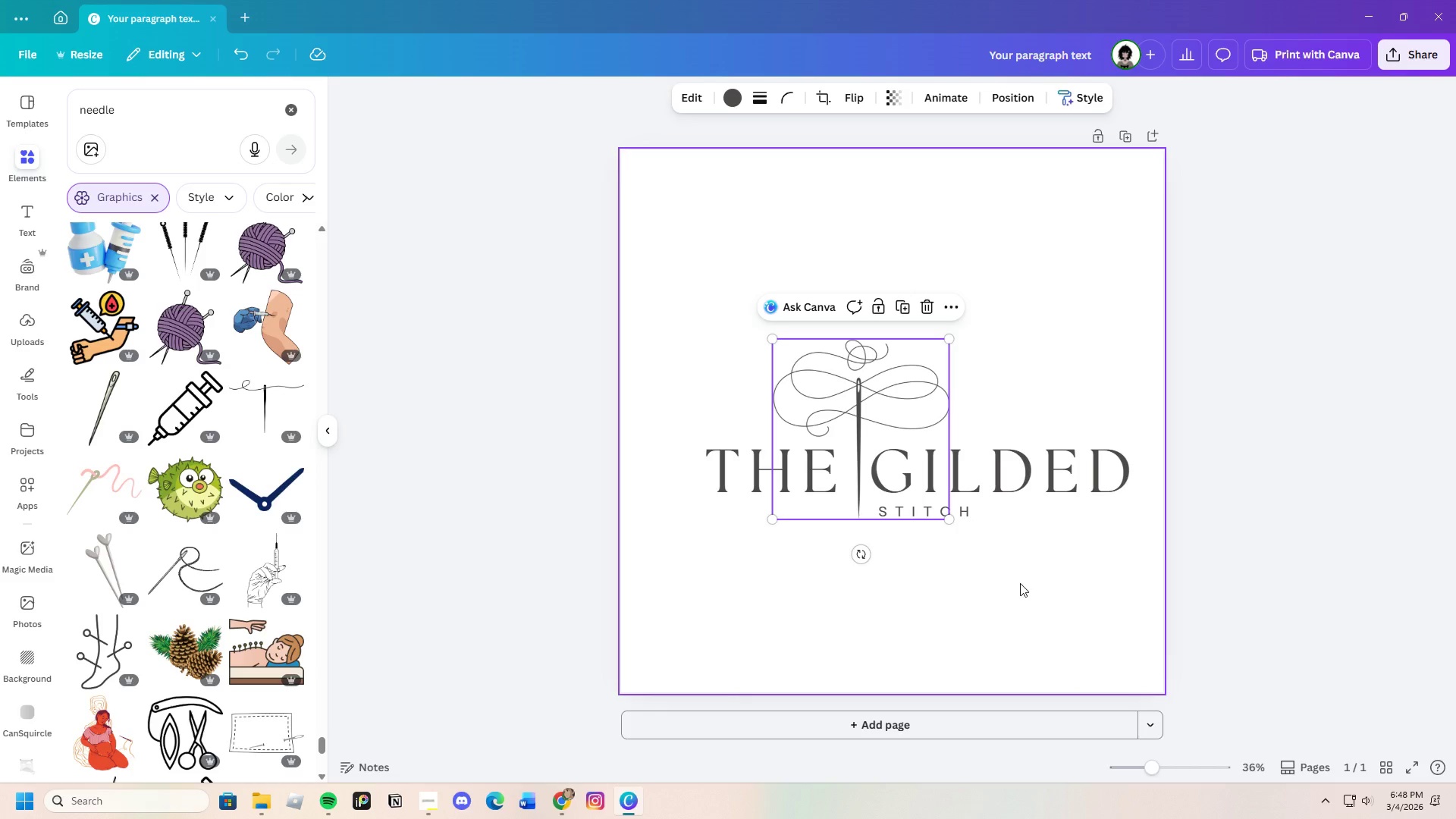 
left_click([1020, 583])
 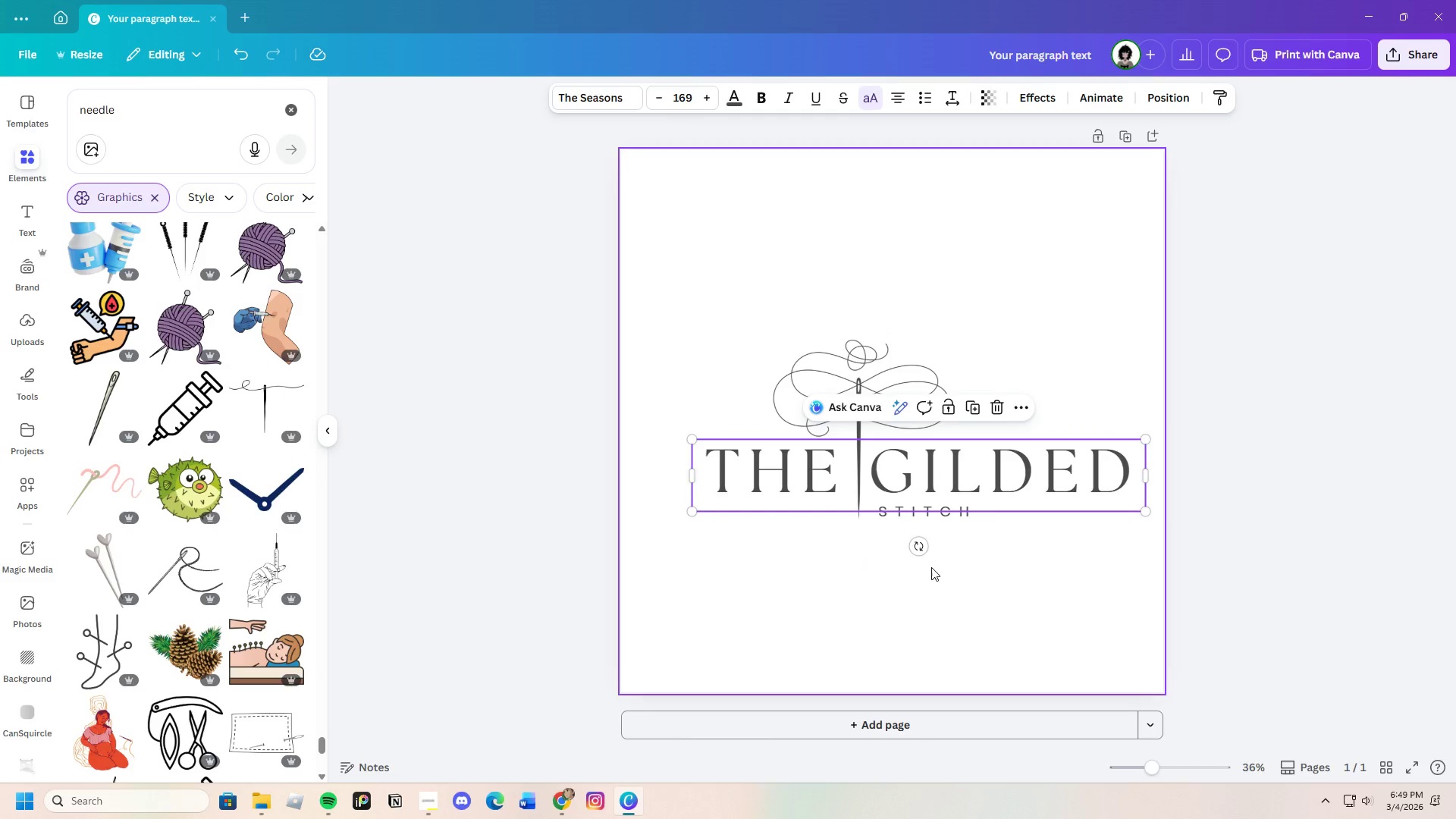 
wait(6.41)
 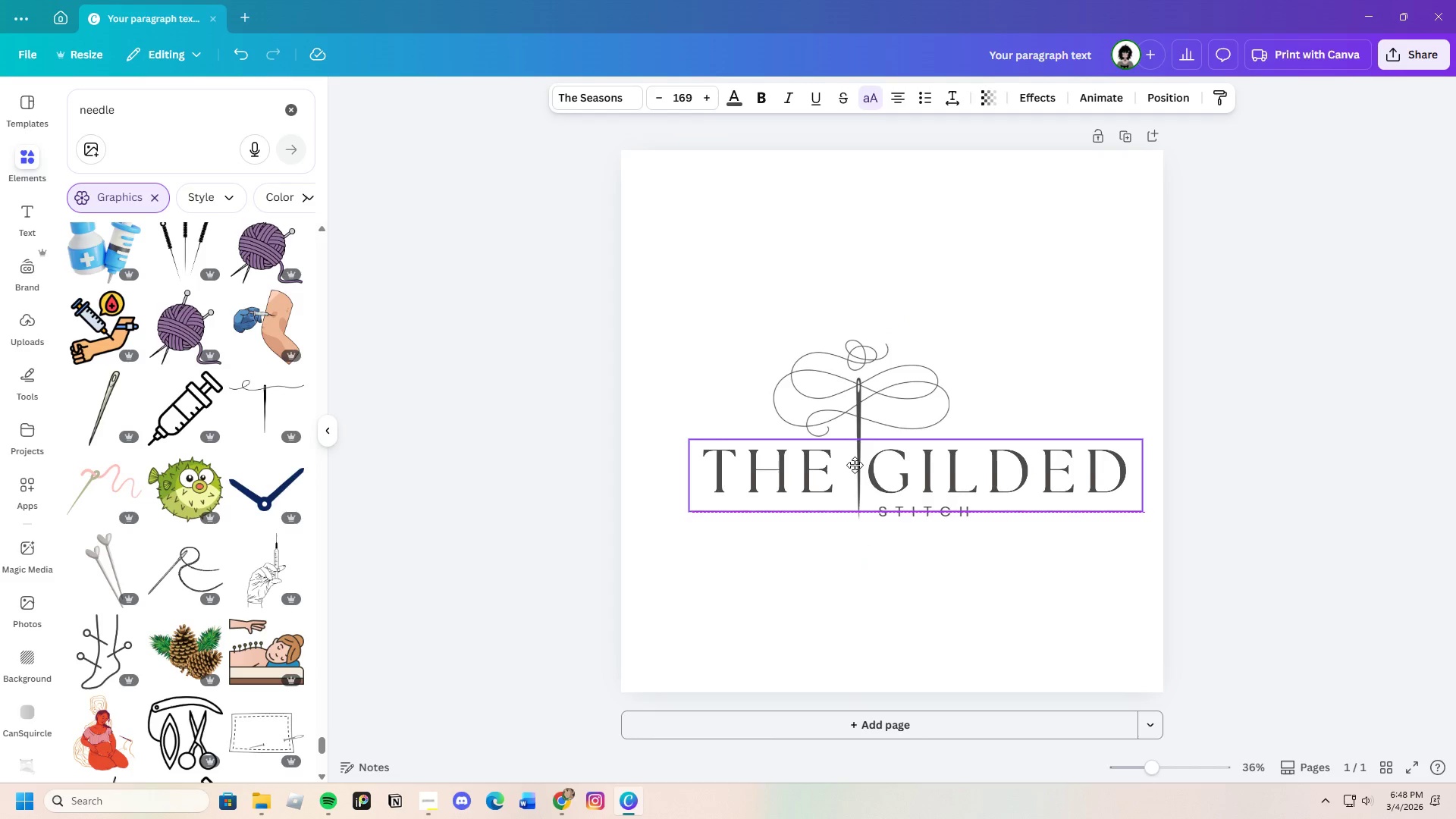 
left_click([929, 515])
 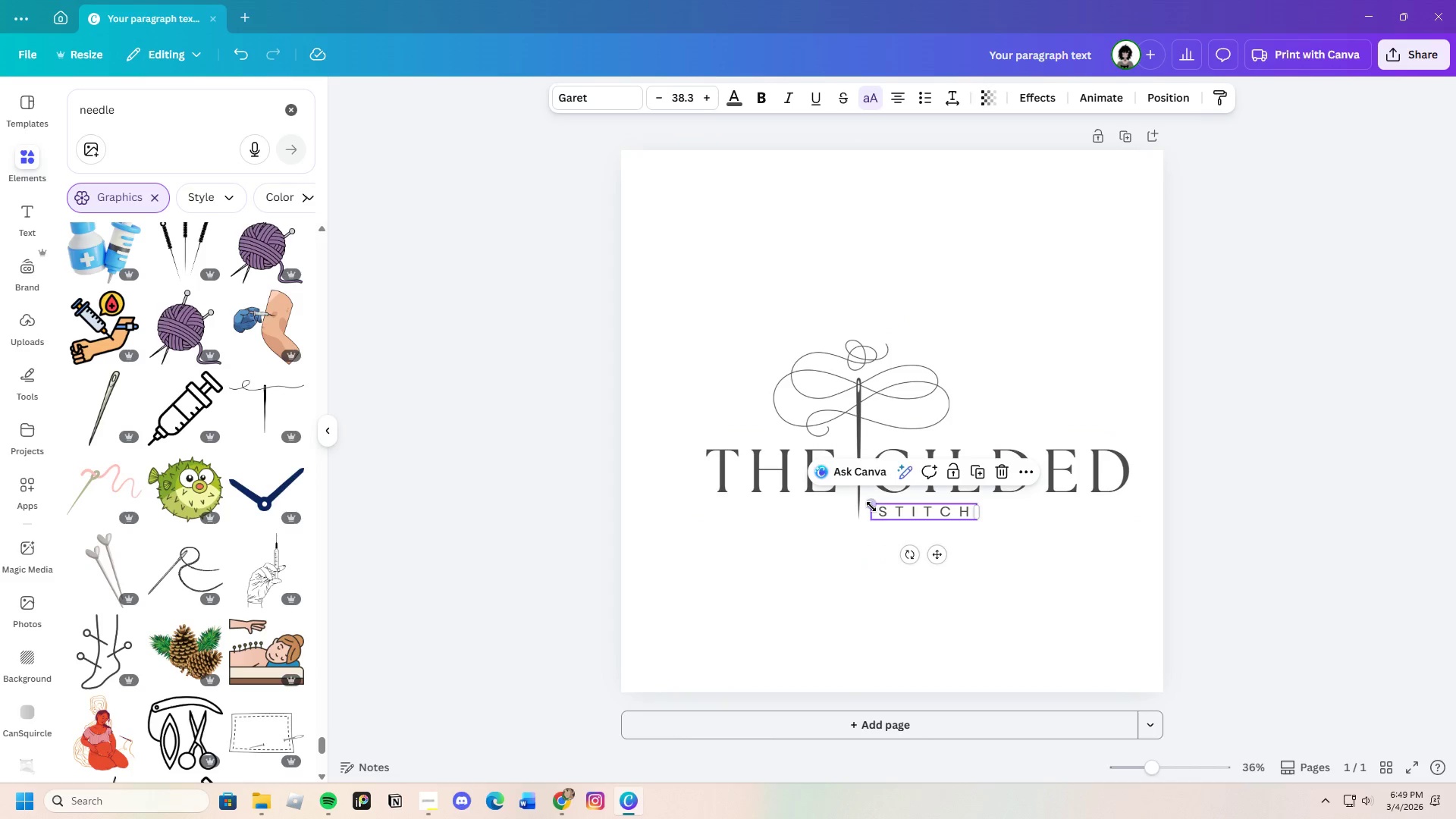 
left_click_drag(start_coordinate=[871, 504], to_coordinate=[767, 483])
 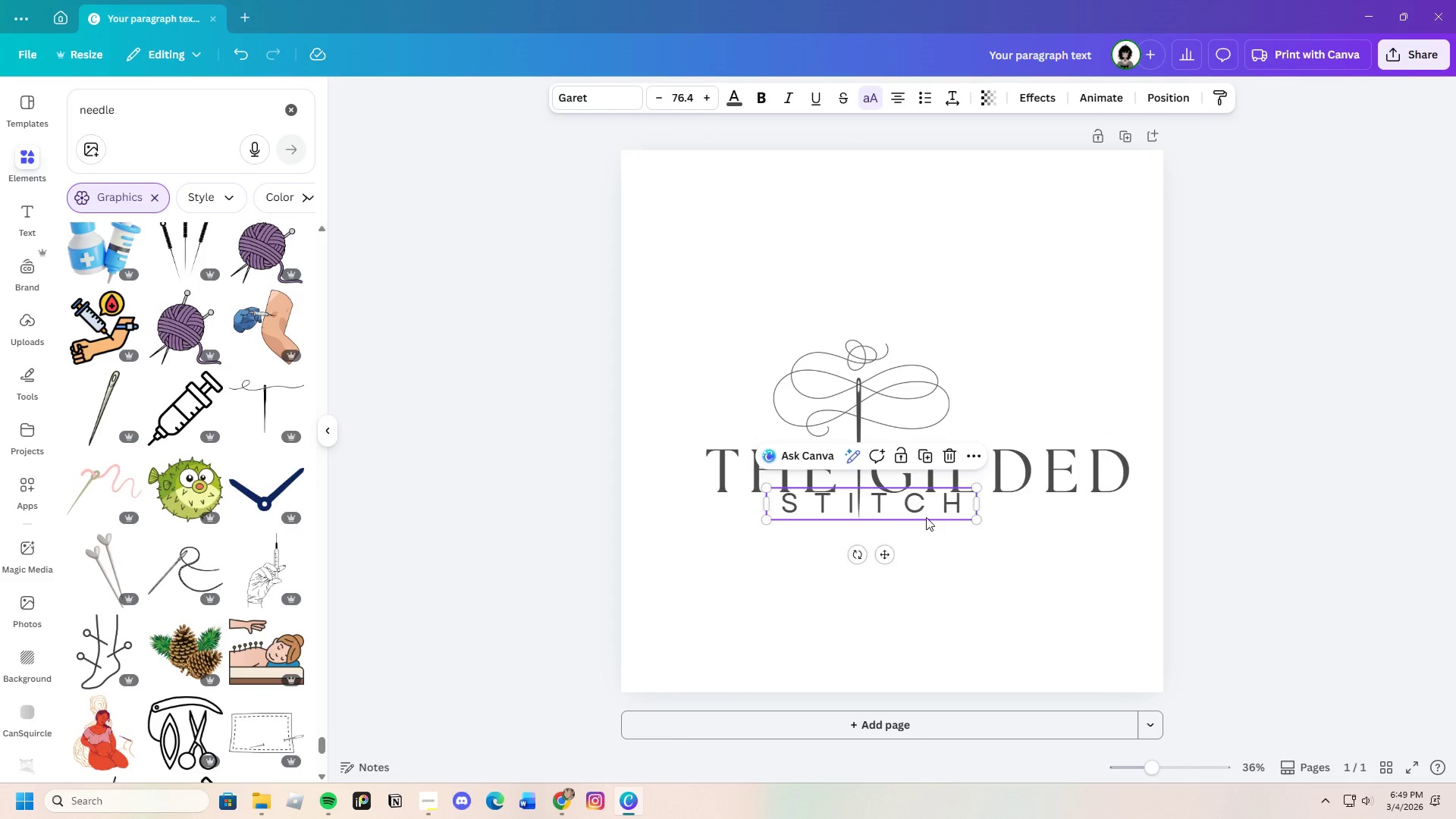 
left_click_drag(start_coordinate=[909, 515], to_coordinate=[998, 531])
 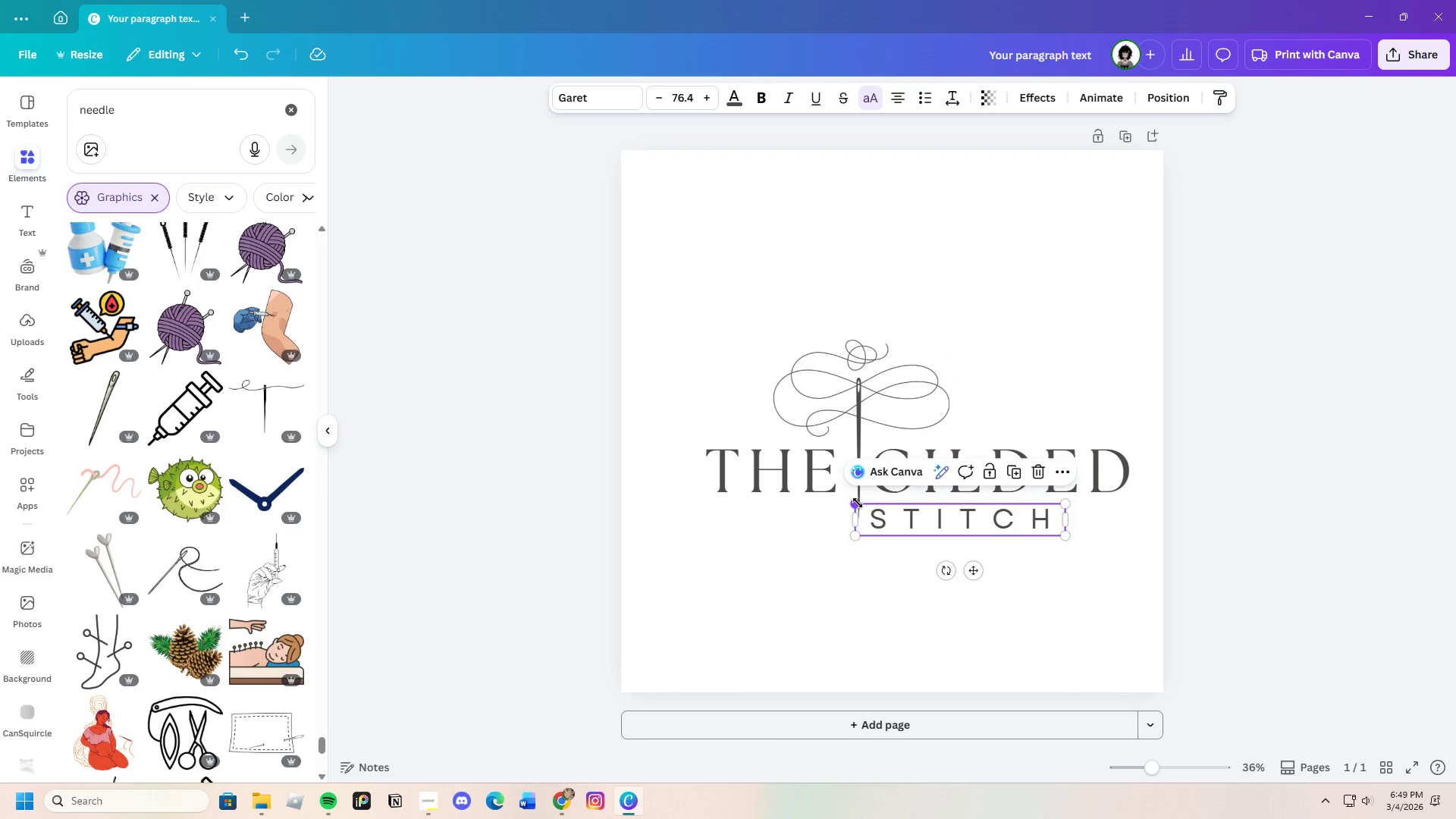 
left_click_drag(start_coordinate=[858, 503], to_coordinate=[919, 526])
 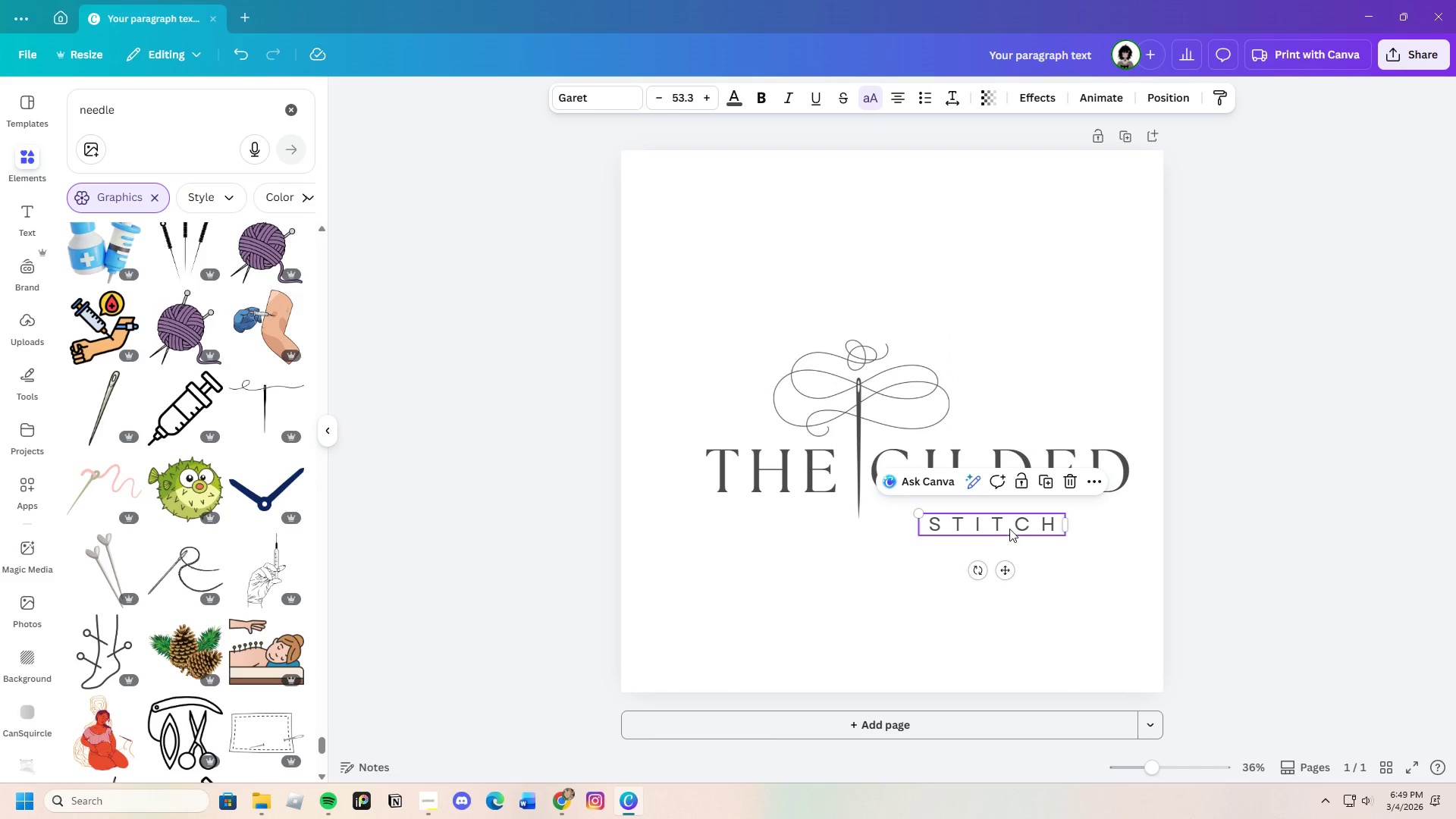 
left_click_drag(start_coordinate=[1009, 529], to_coordinate=[959, 516])
 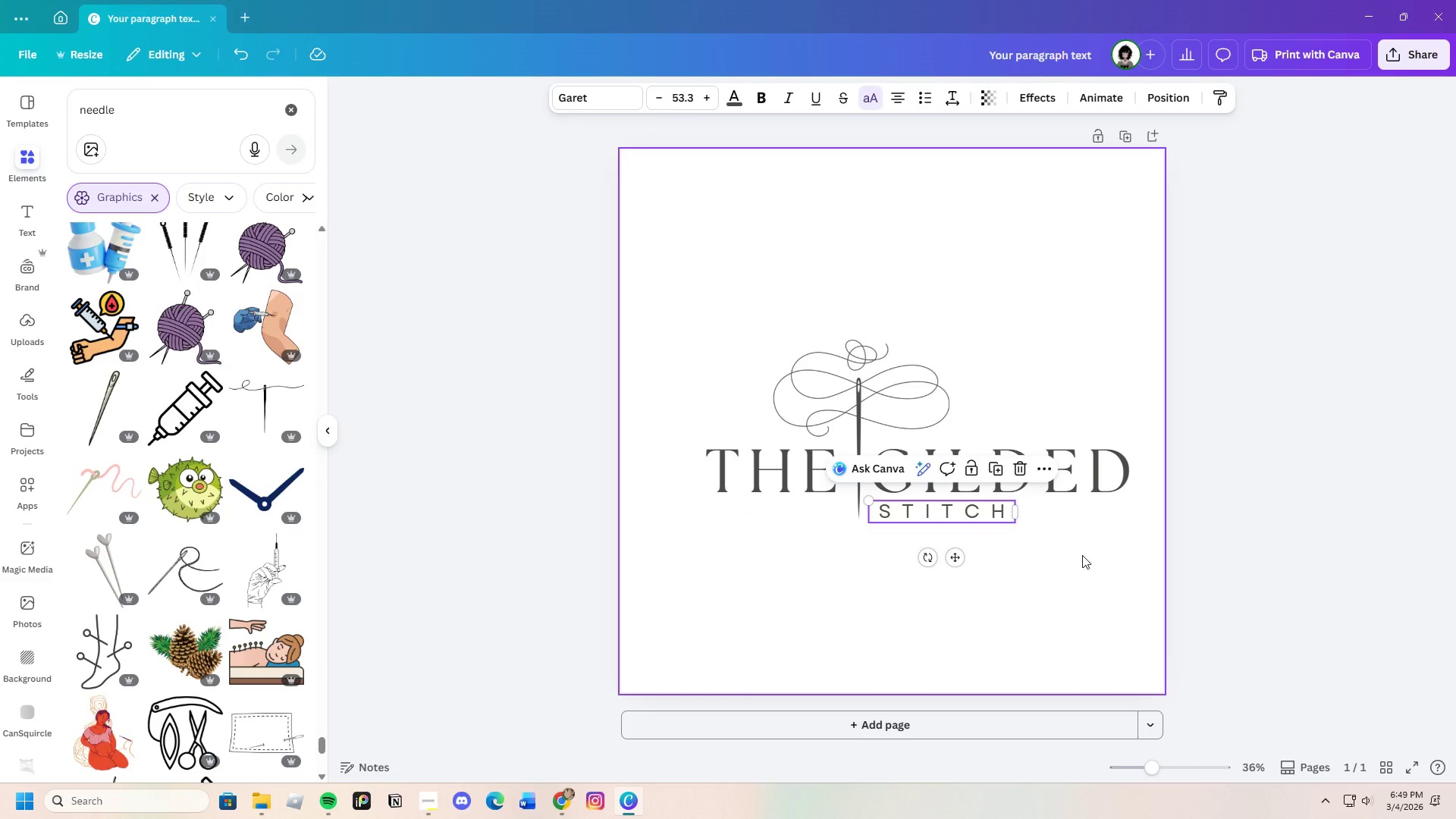 
left_click([1082, 555])
 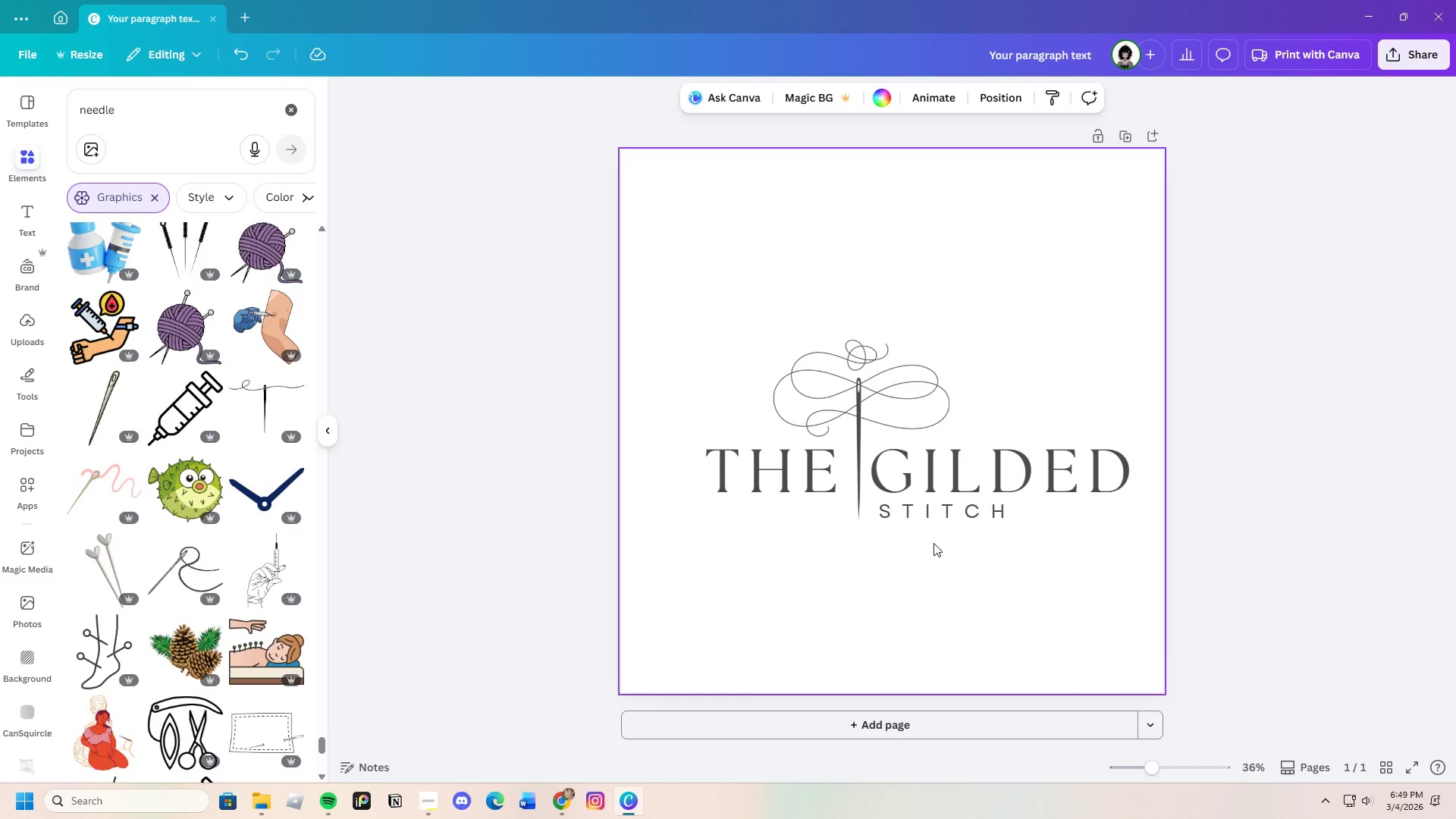 
left_click_drag(start_coordinate=[933, 515], to_coordinate=[948, 520])
 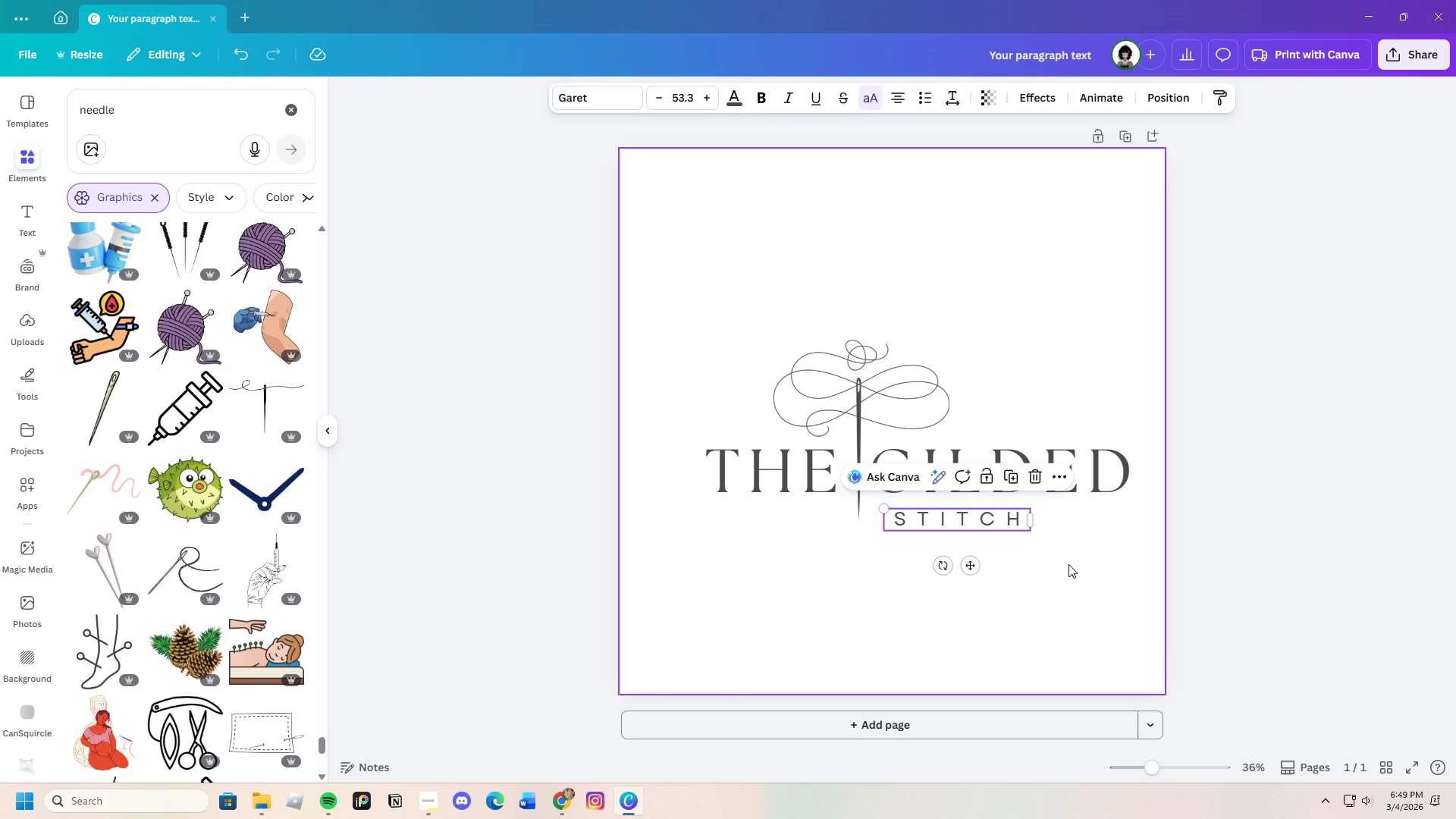 
left_click([1068, 564])
 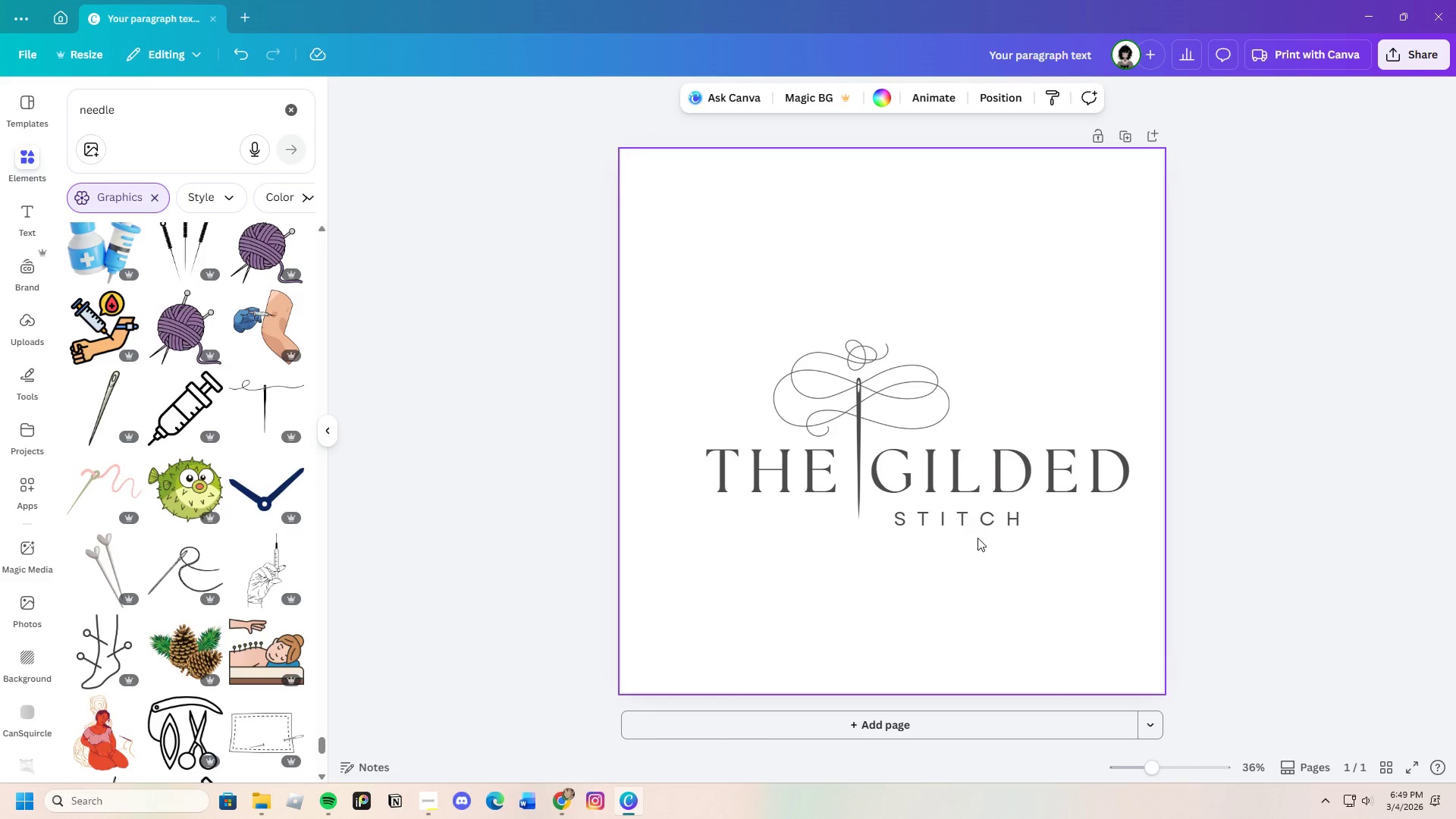 
left_click_drag(start_coordinate=[959, 526], to_coordinate=[959, 517])
 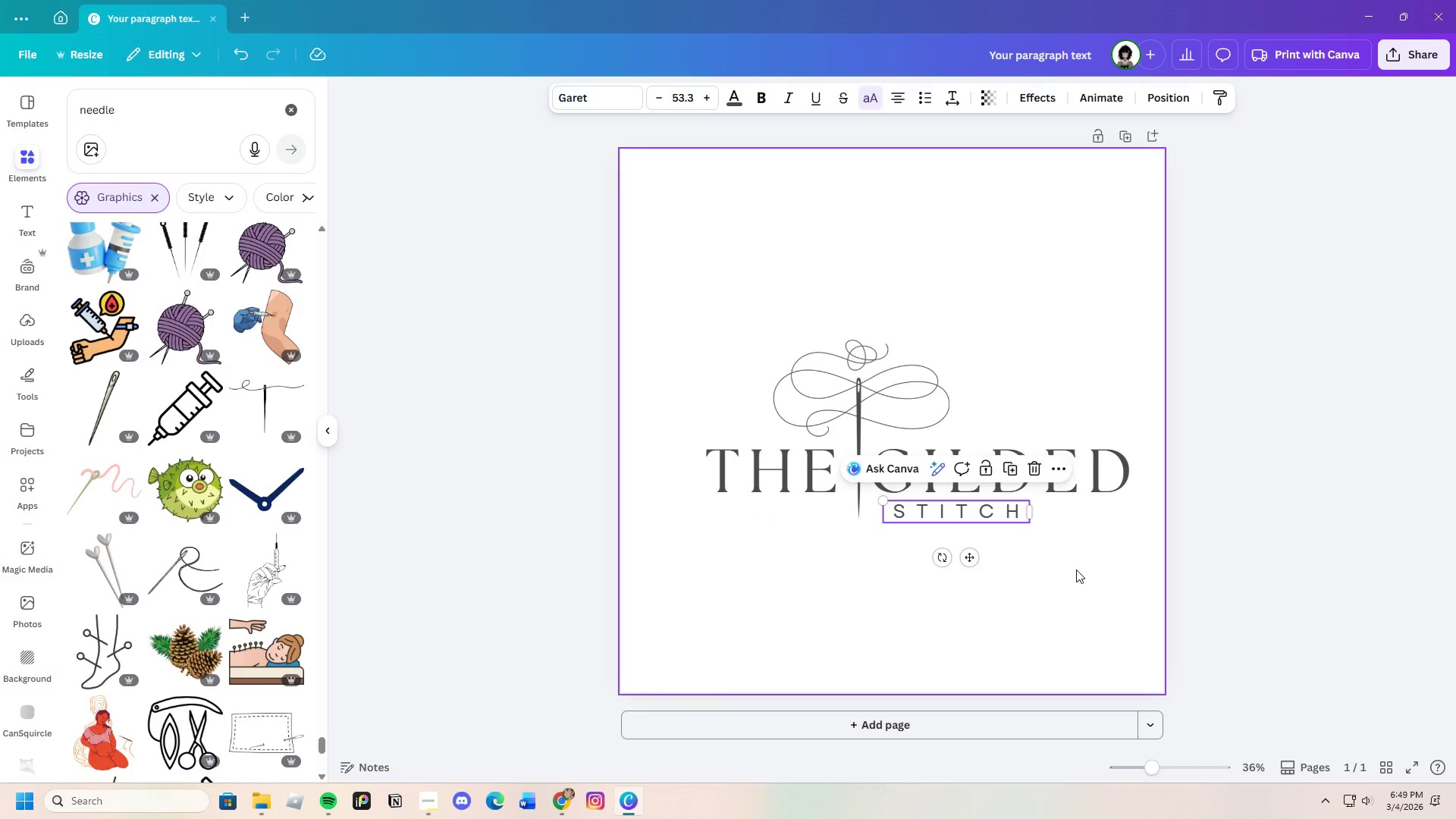 
left_click([1076, 570])
 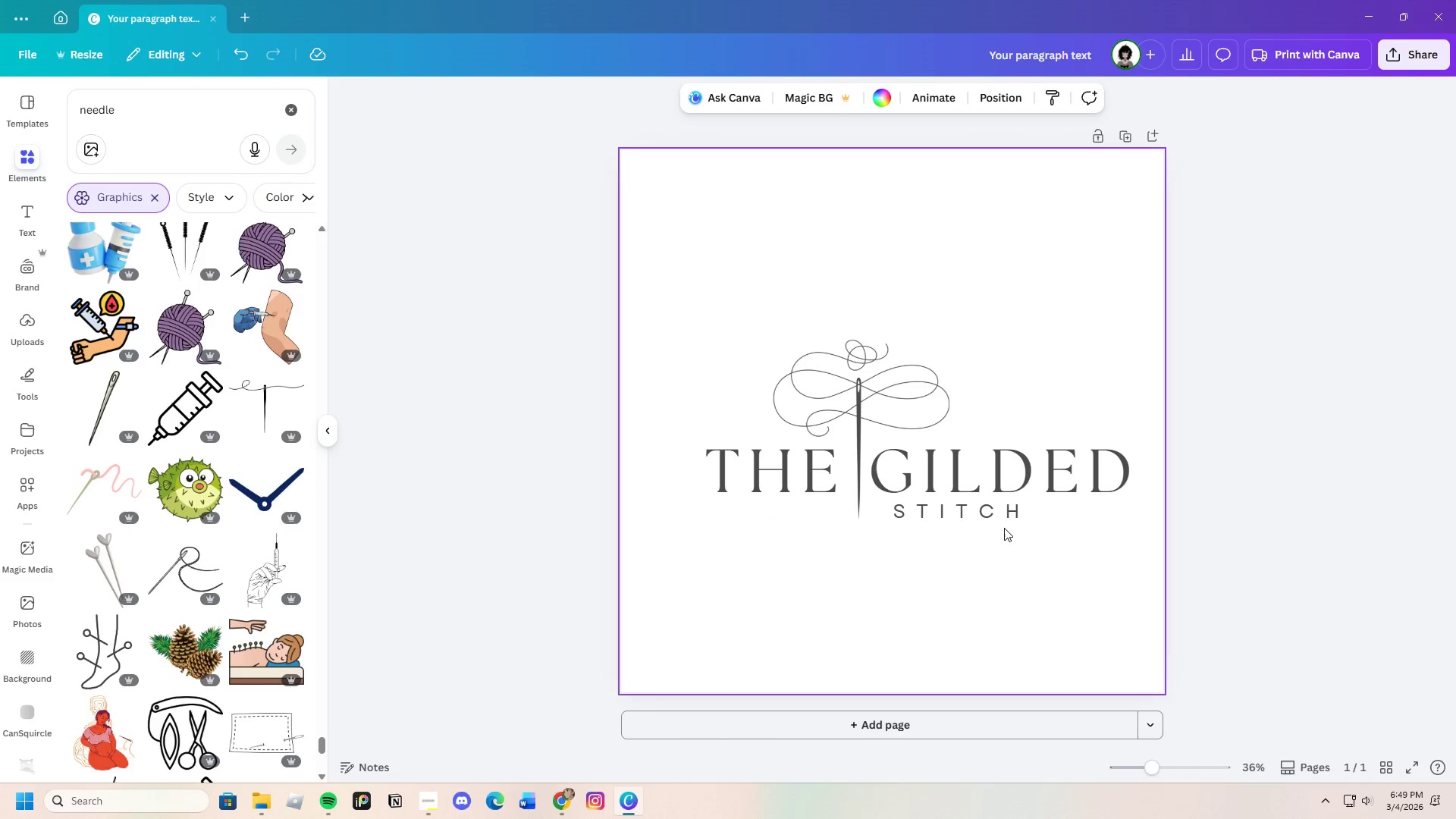 
left_click_drag(start_coordinate=[996, 522], to_coordinate=[983, 522])
 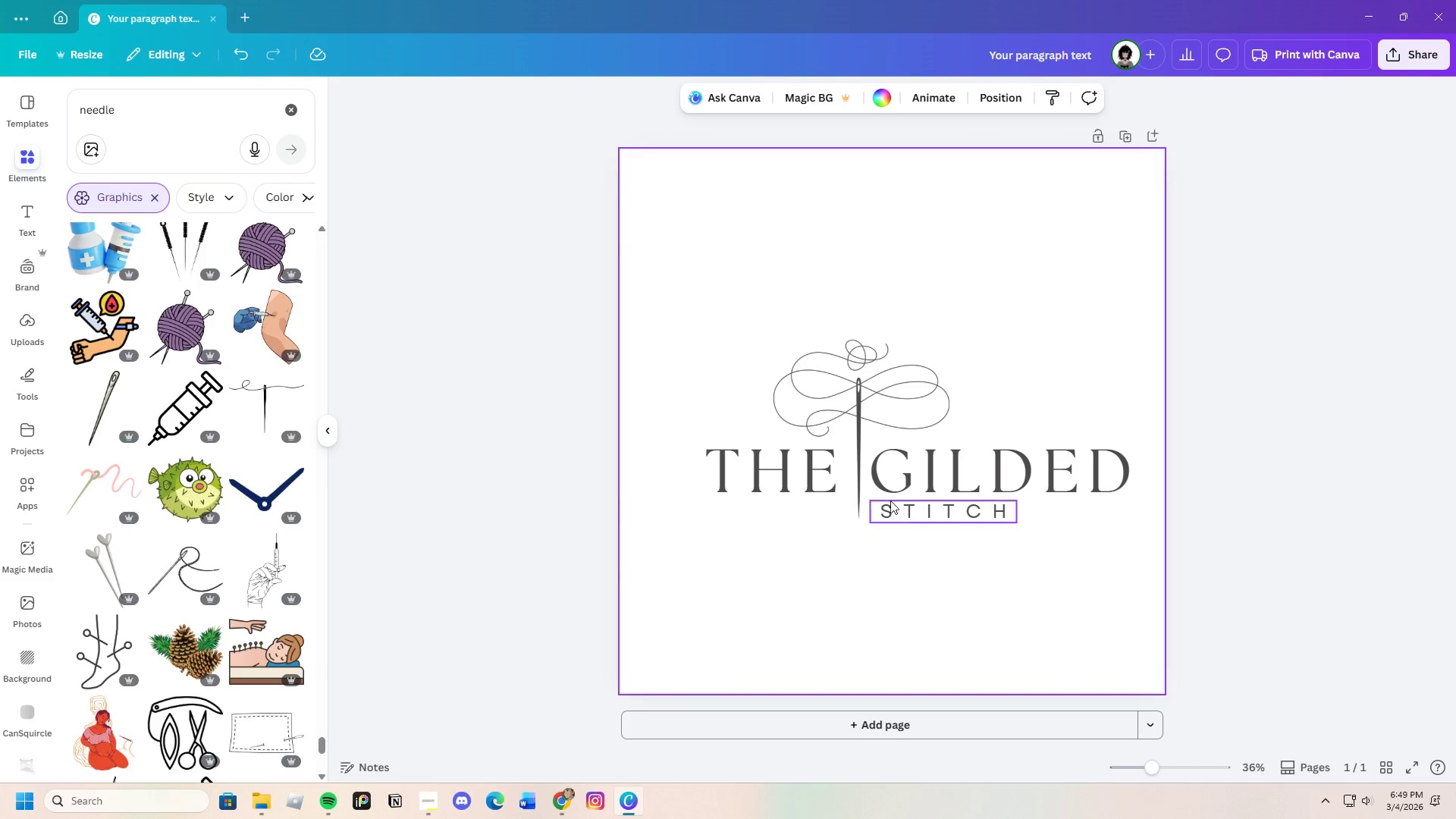 
left_click([868, 479])
 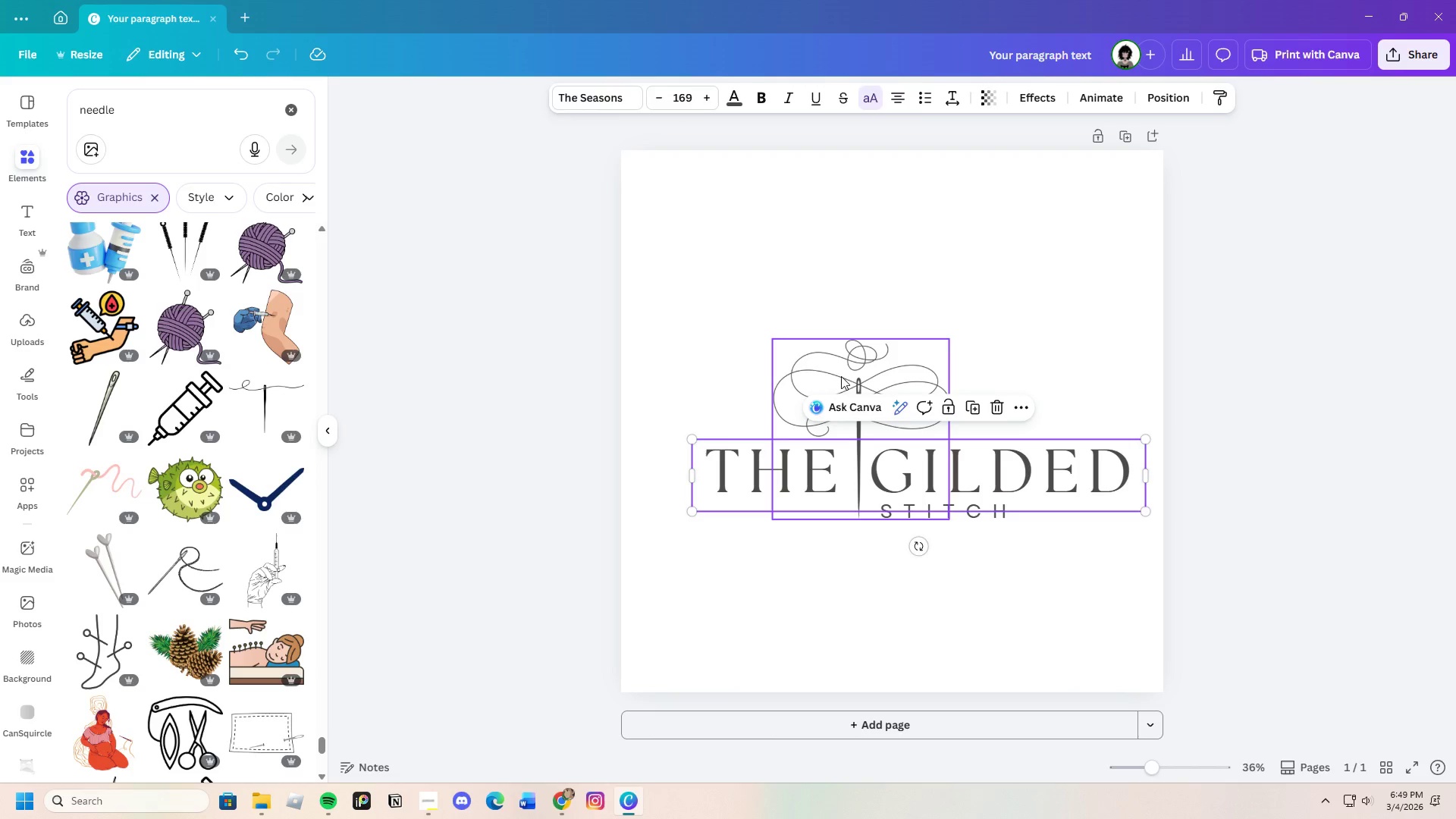 
left_click([837, 368])
 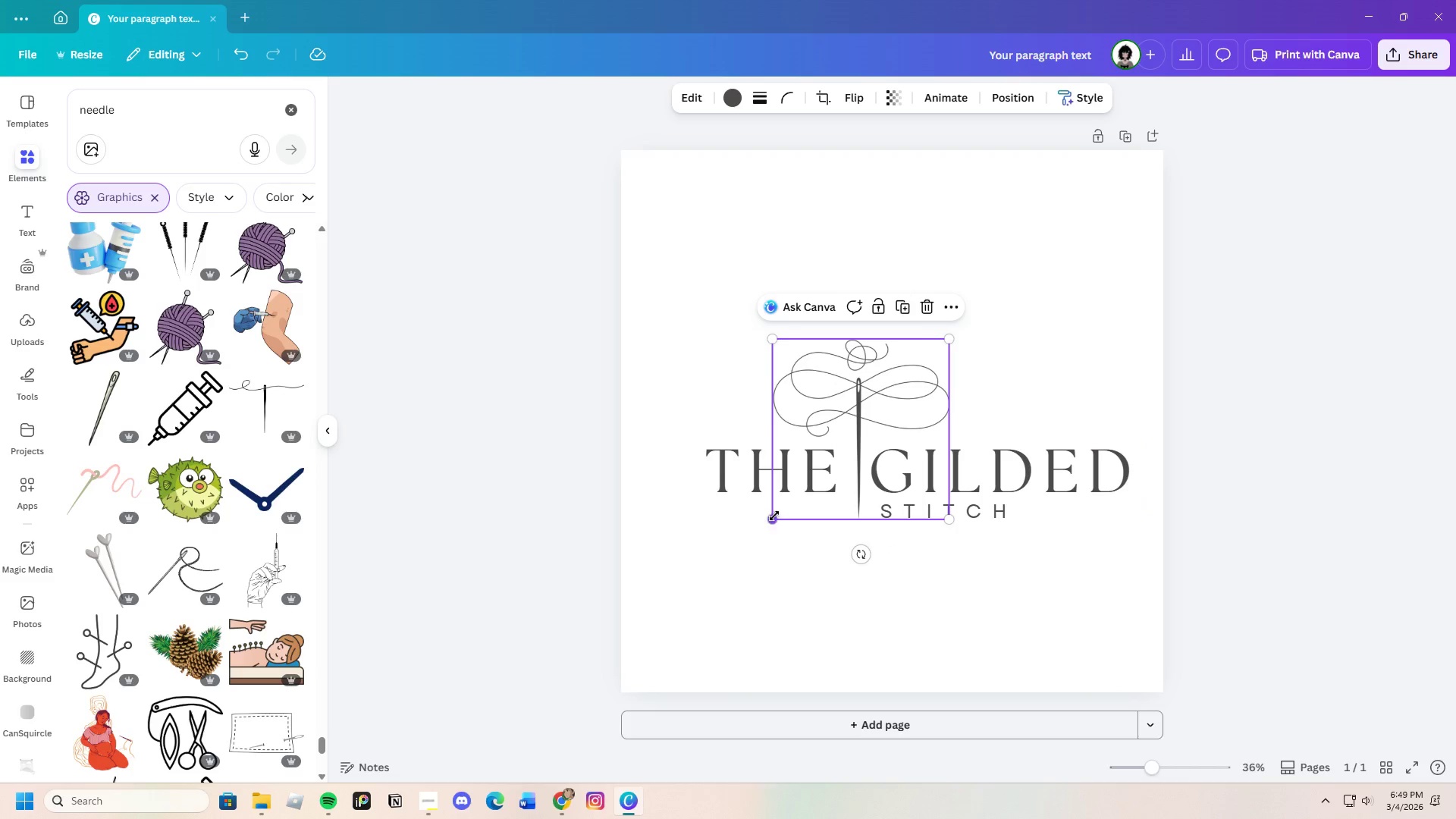 
left_click_drag(start_coordinate=[774, 516], to_coordinate=[773, 522])
 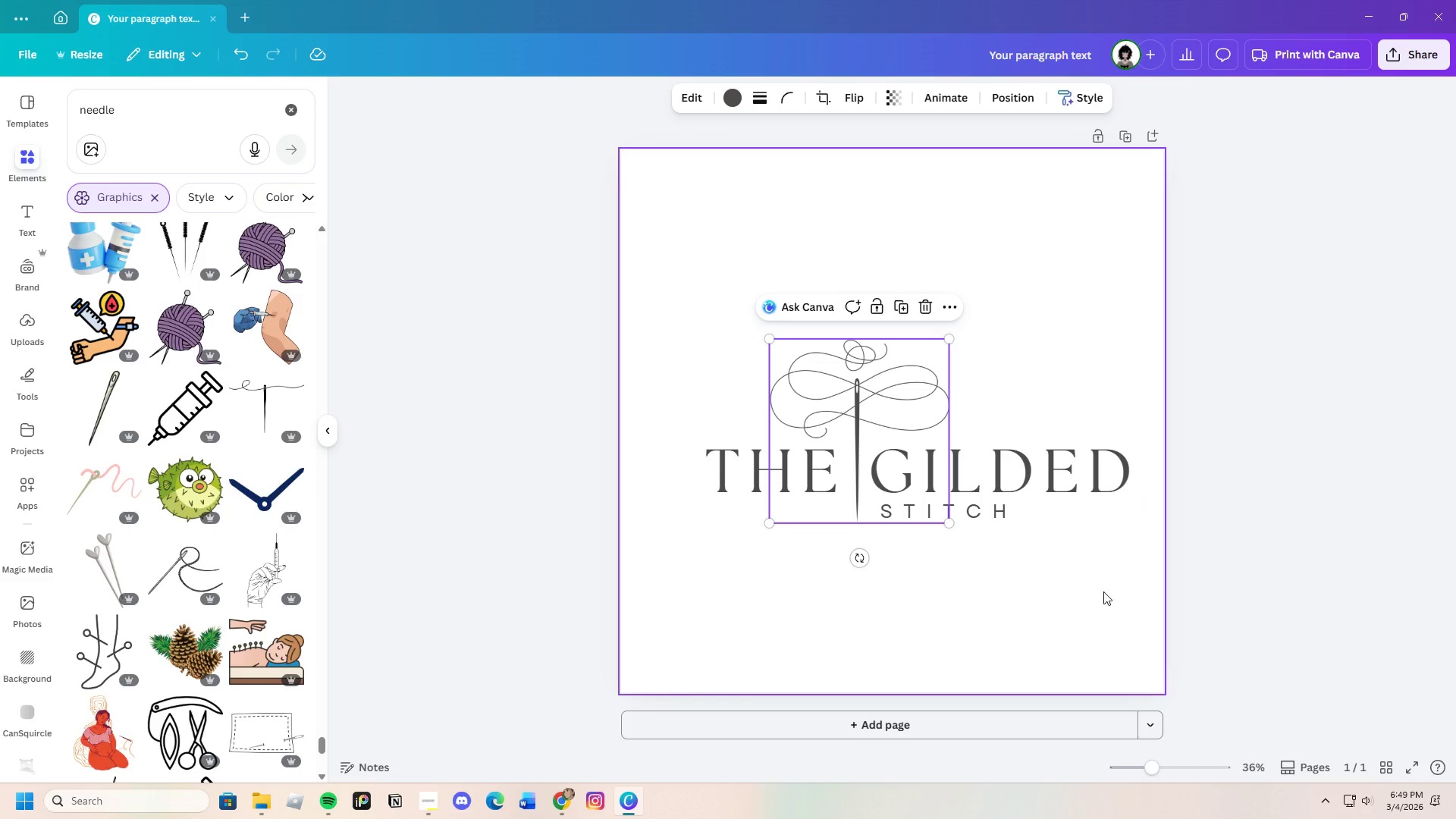 
left_click([1103, 592])
 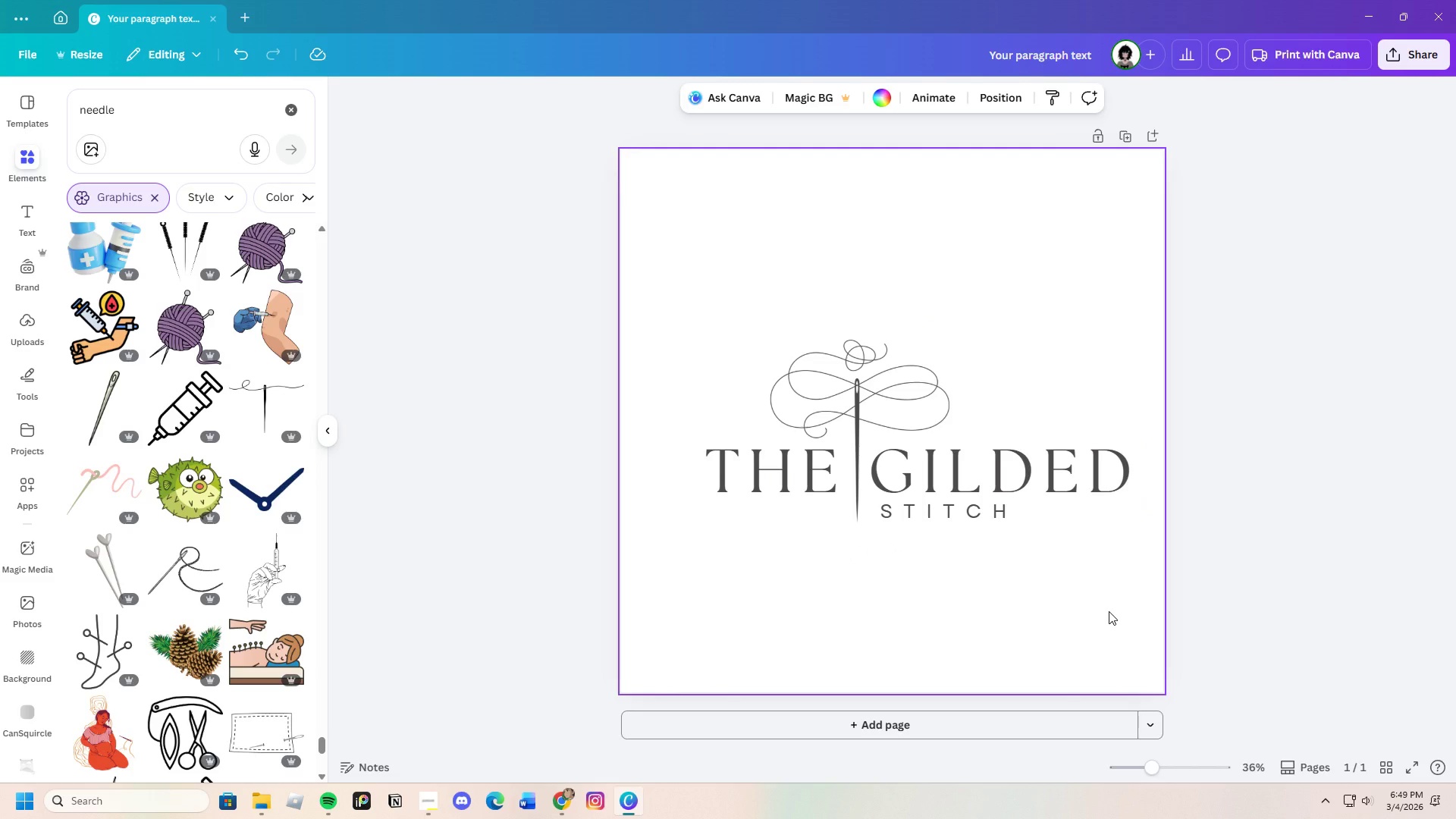 
wait(9.91)
 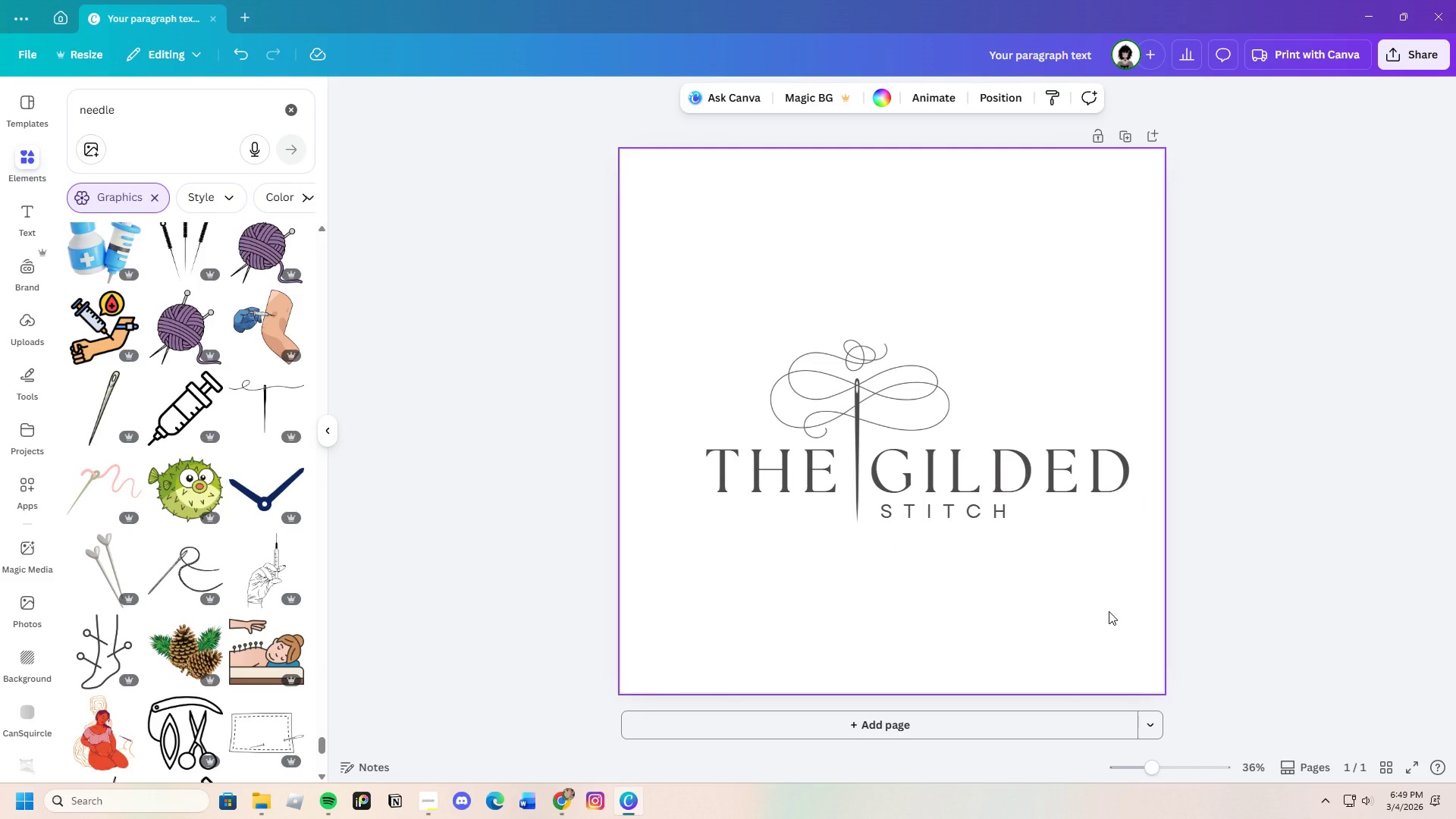 
scroll: coordinate [197, 645], scroll_direction: down, amount: 3.0
 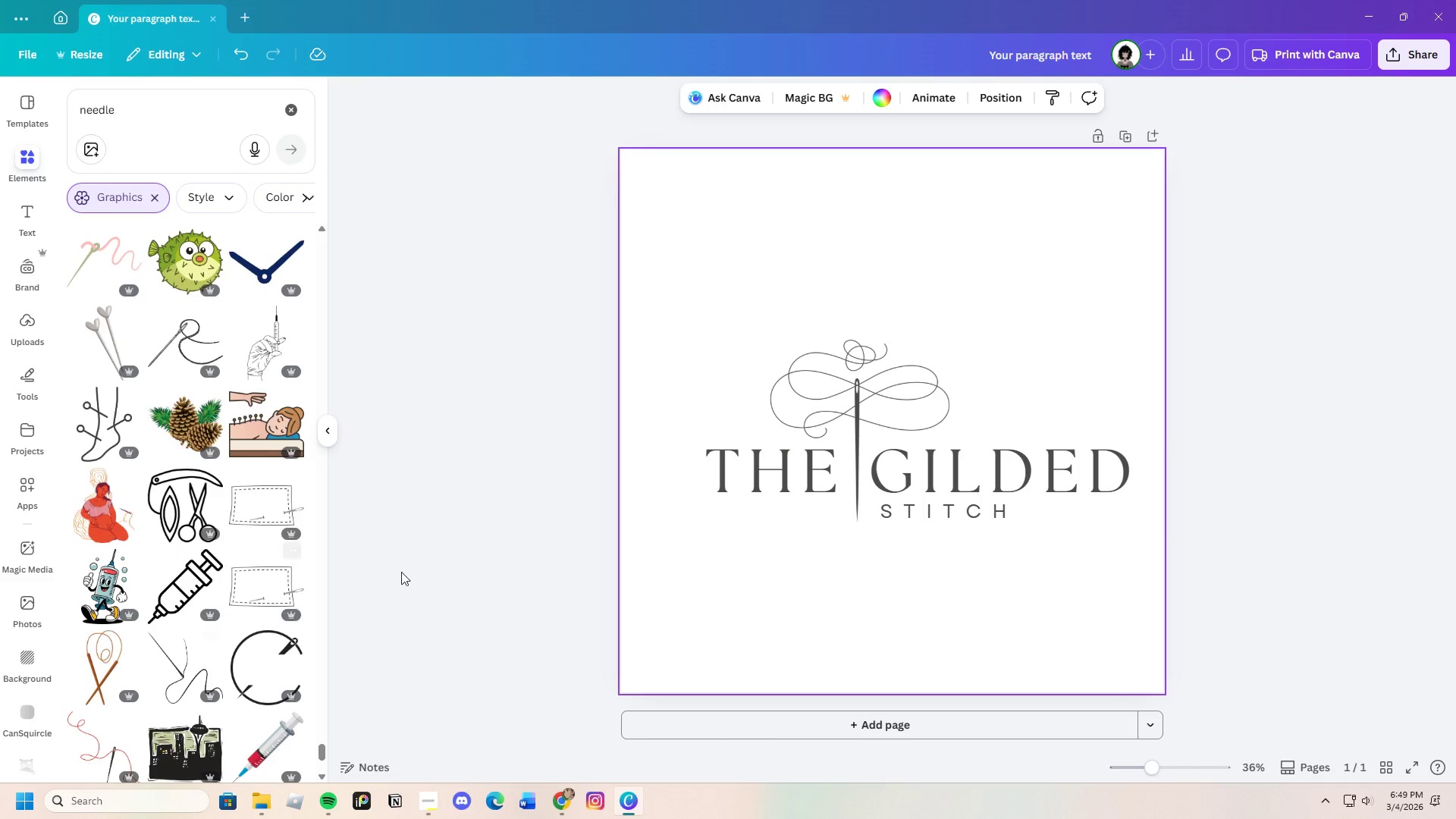 
wait(7.98)
 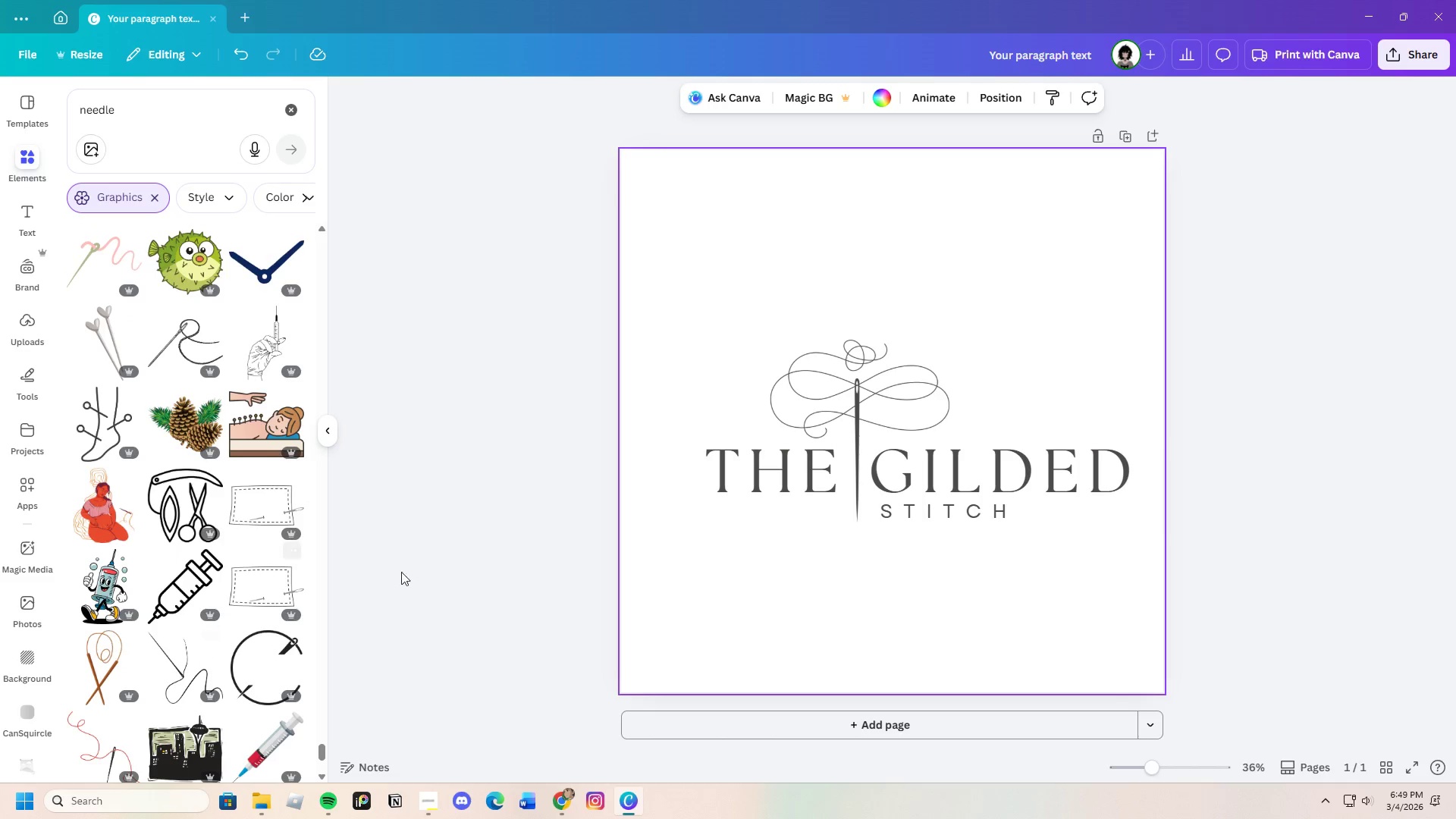 
scroll: coordinate [177, 649], scroll_direction: down, amount: 10.0
 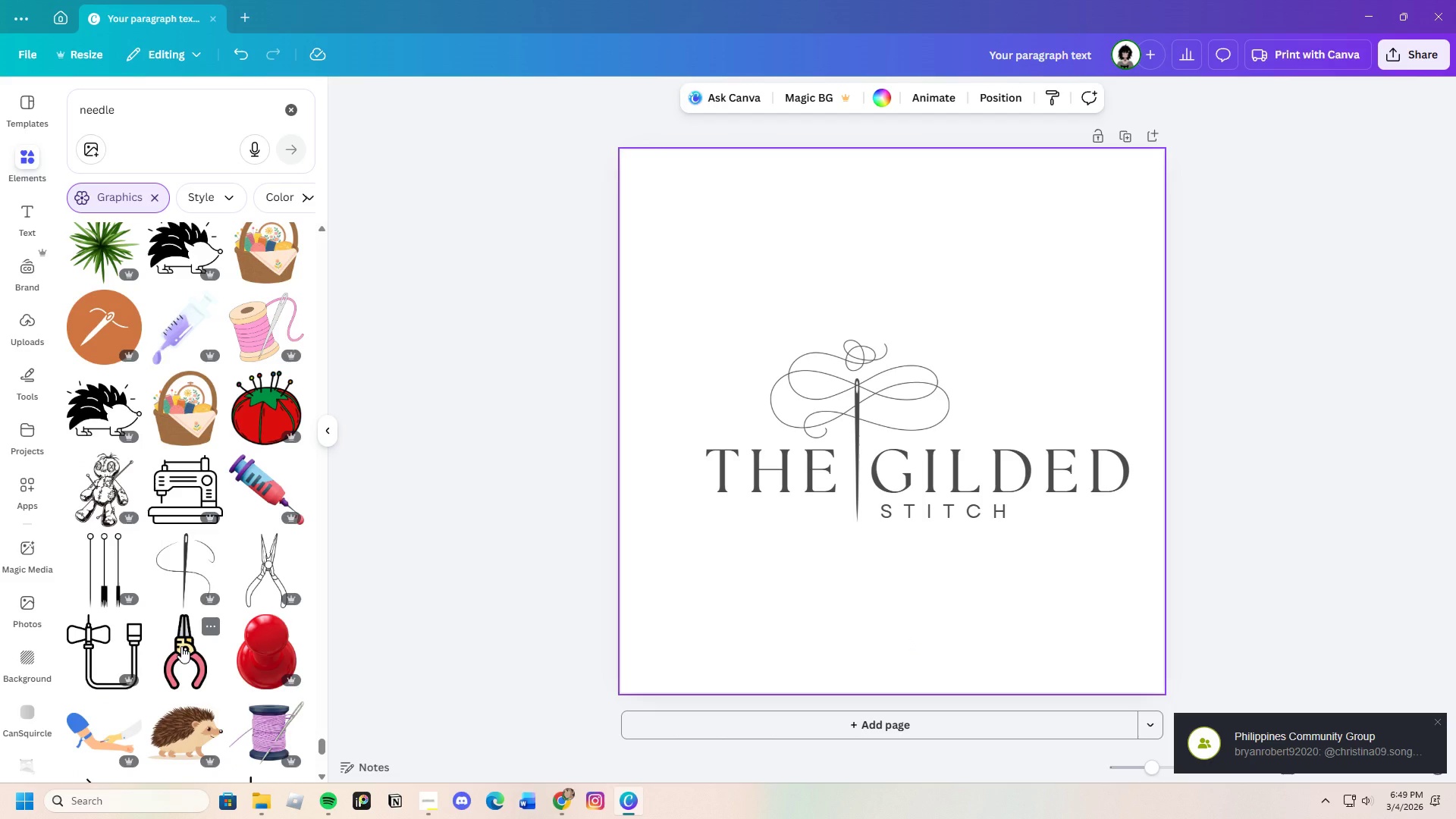 
mouse_move([201, 634])
 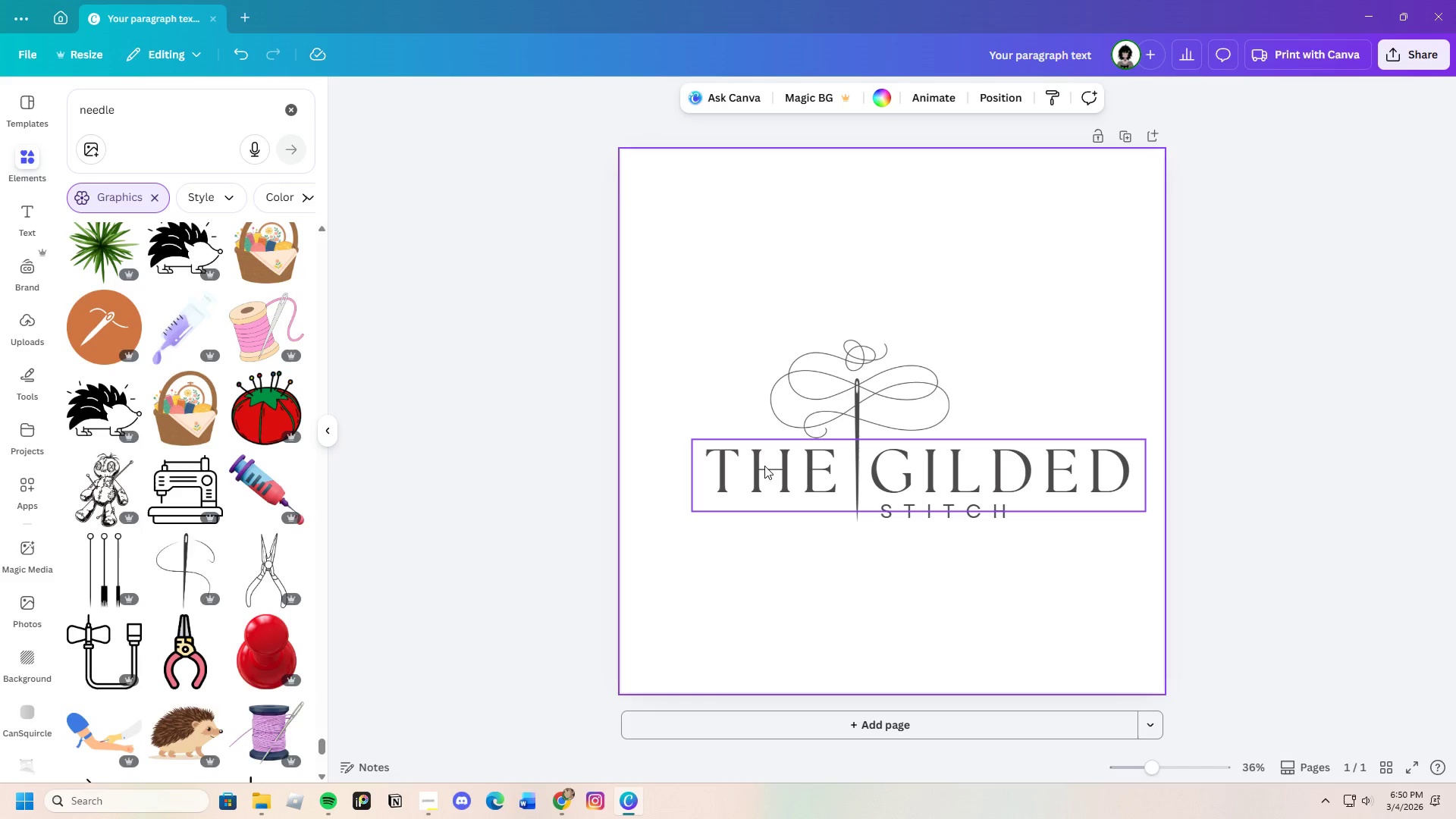 
left_click([781, 469])
 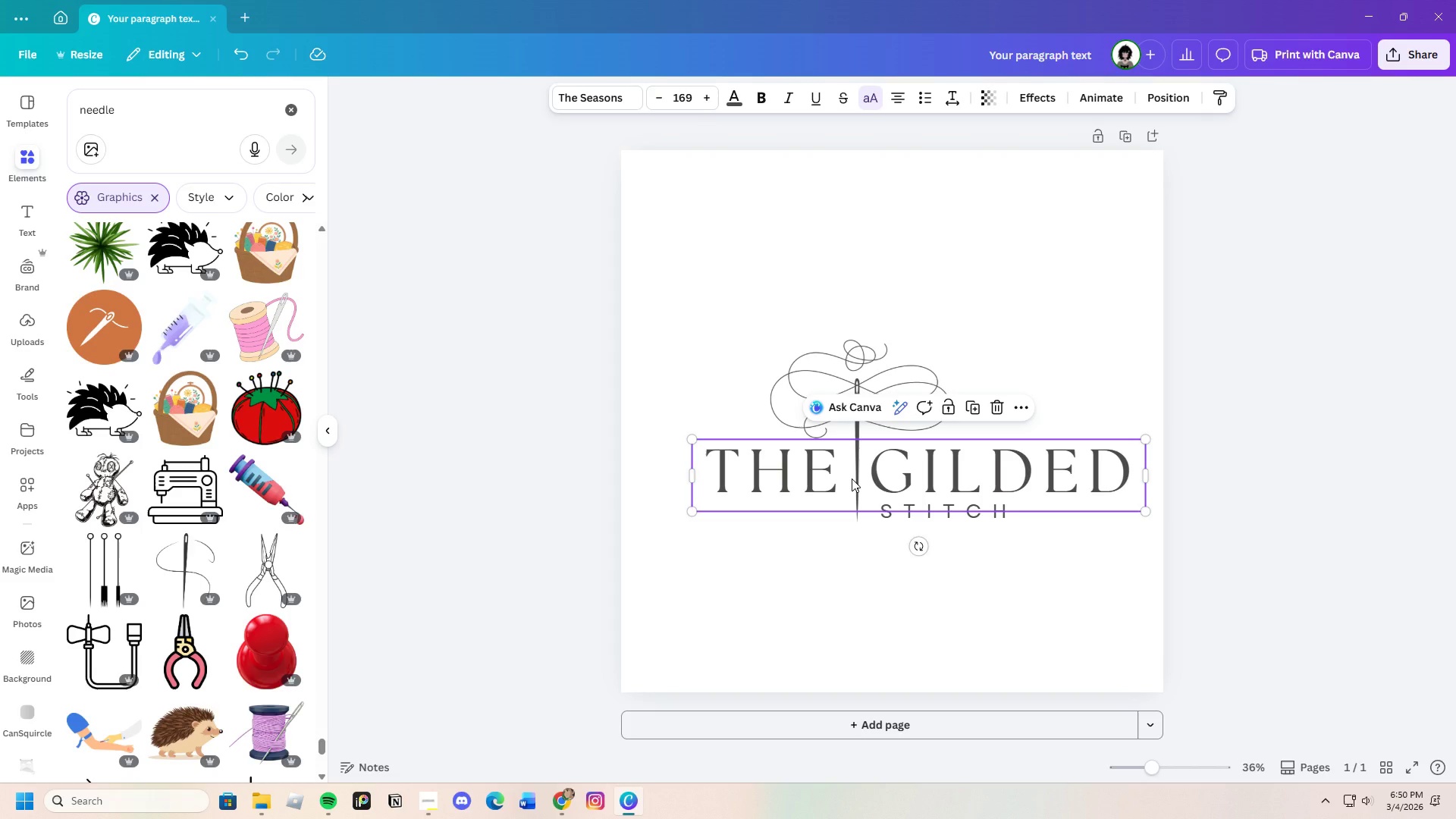 
left_click([852, 479])
 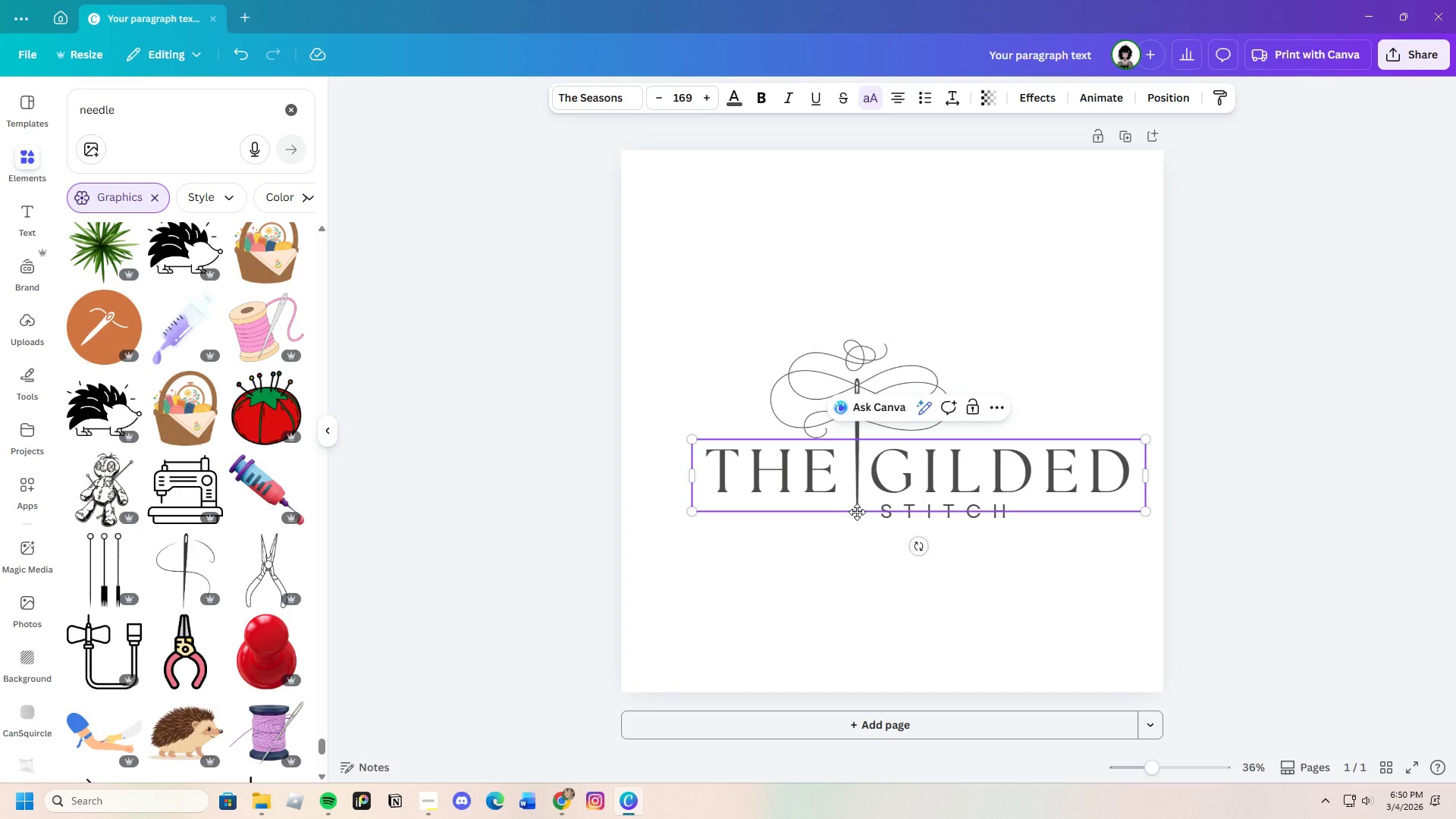 
hold_key(key=Backspace, duration=0.69)
 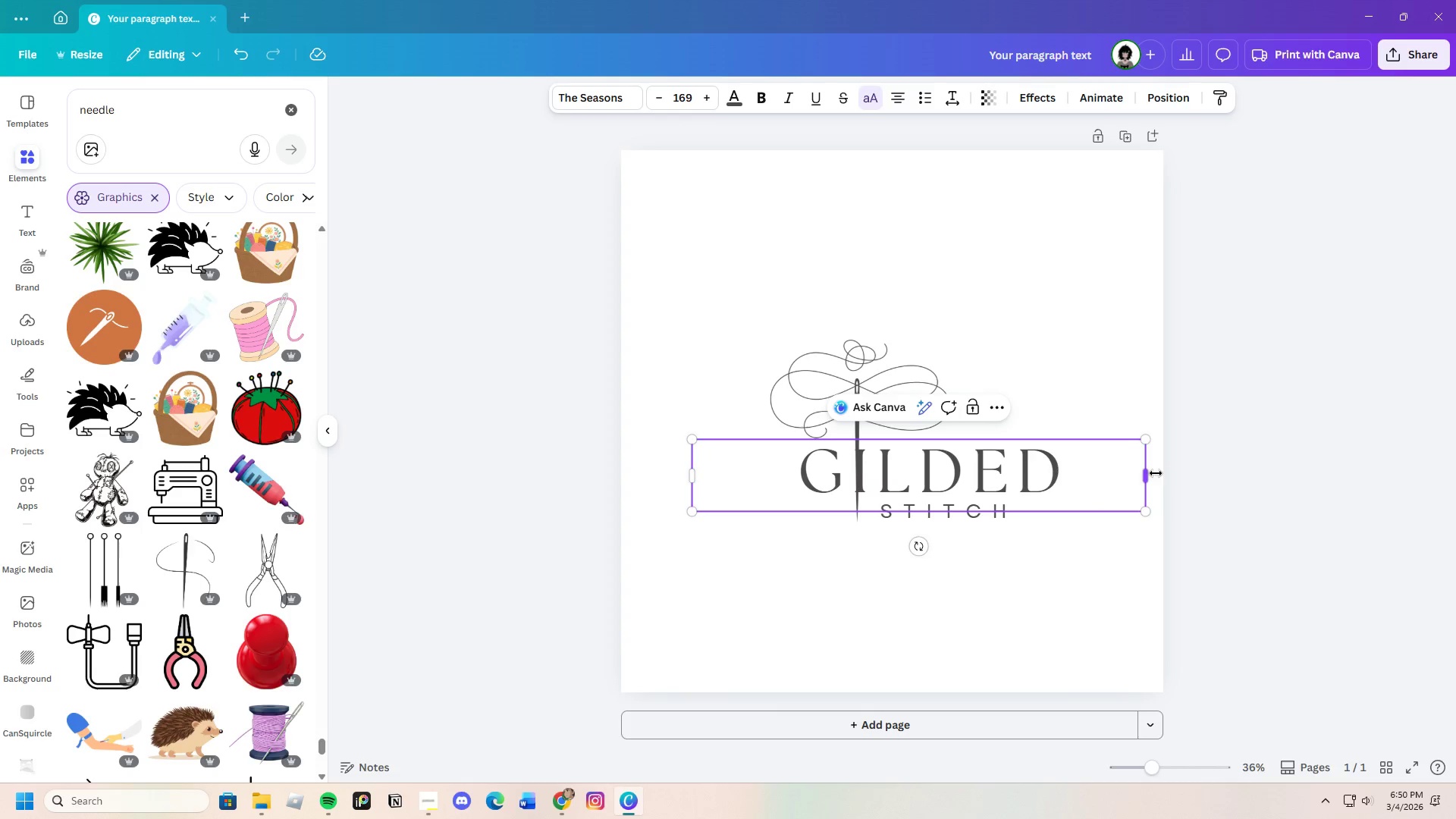 
left_click_drag(start_coordinate=[1147, 472], to_coordinate=[992, 475])
 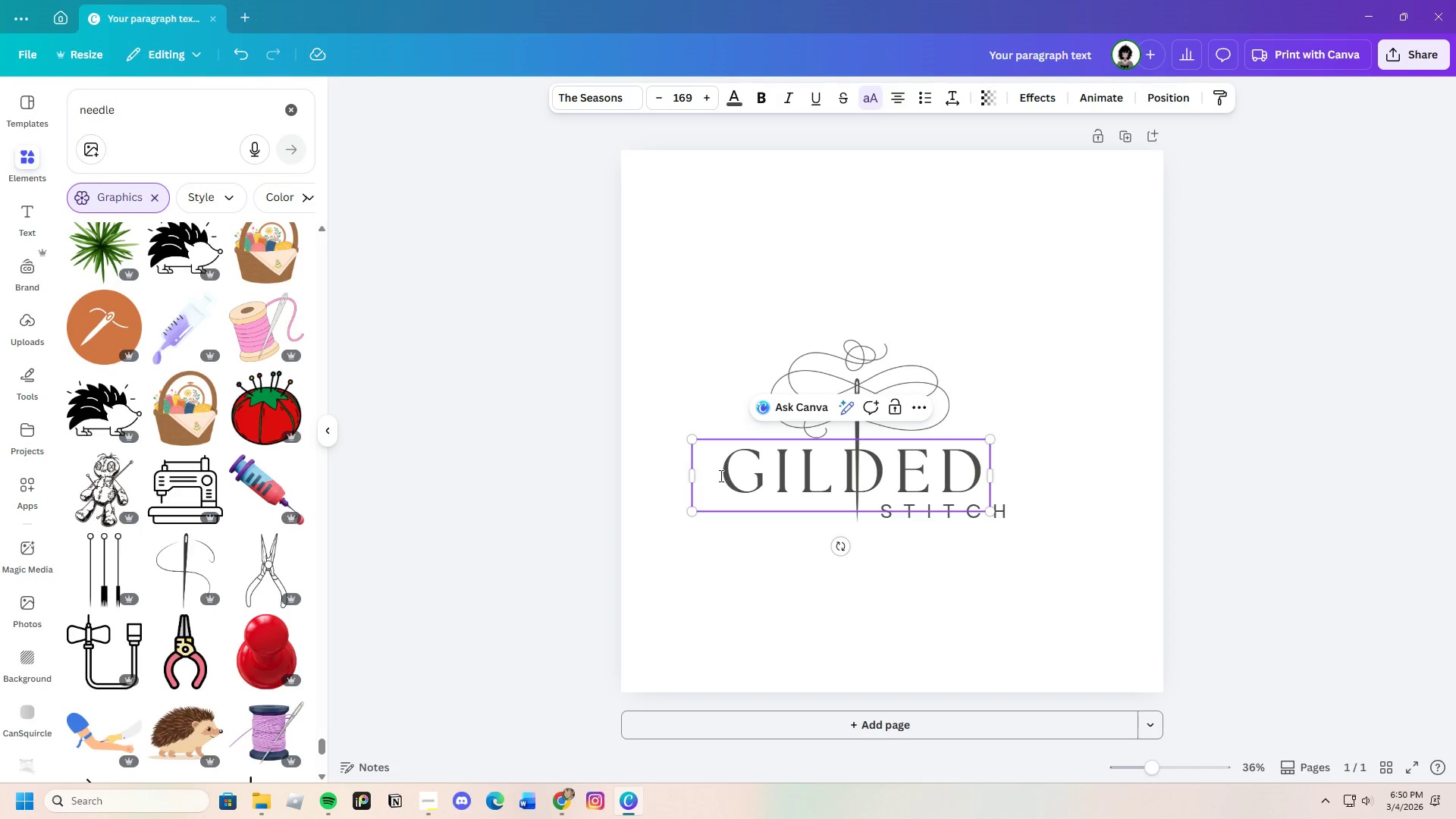 
left_click([723, 475])
 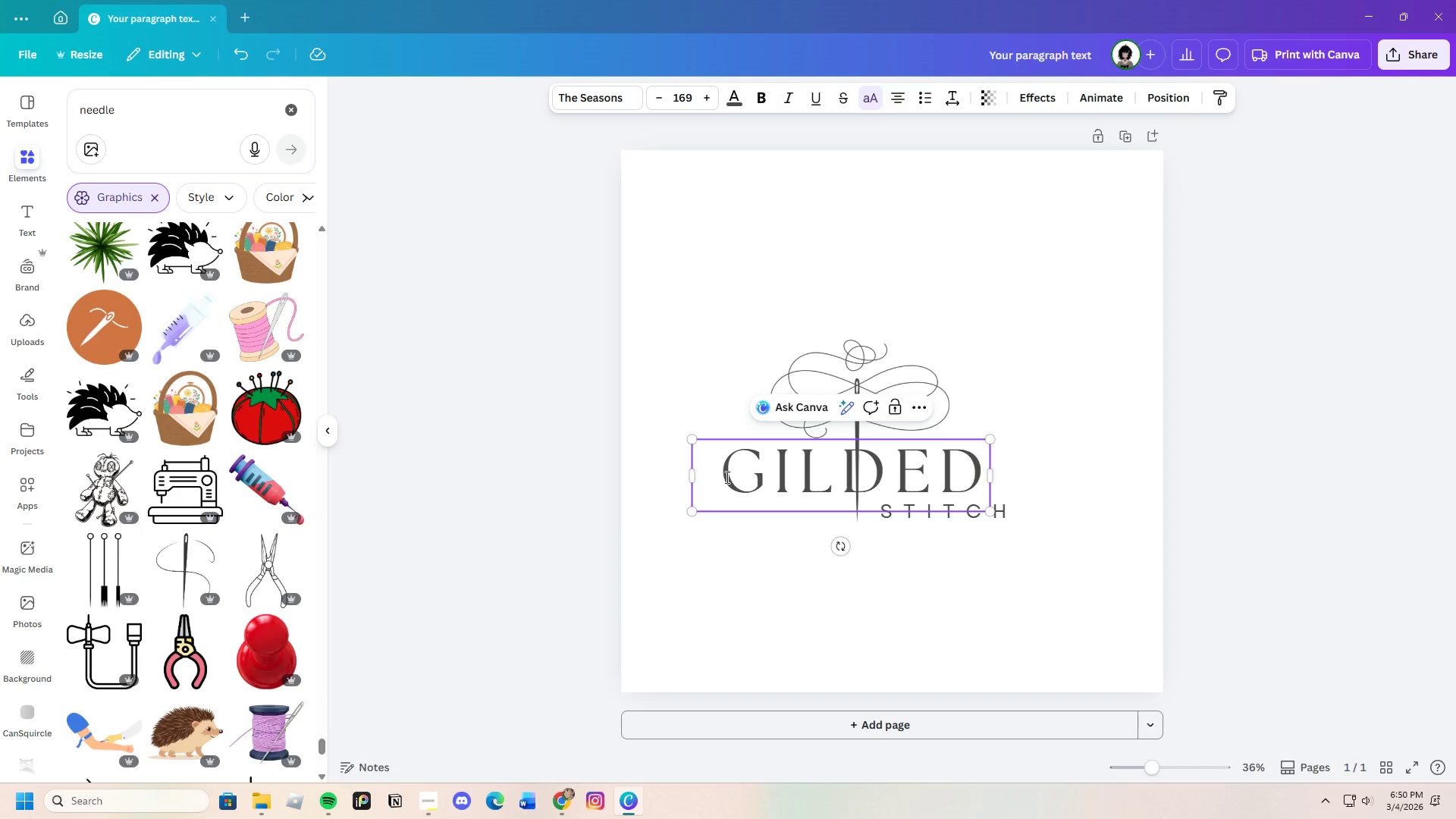 
key(Backspace)
 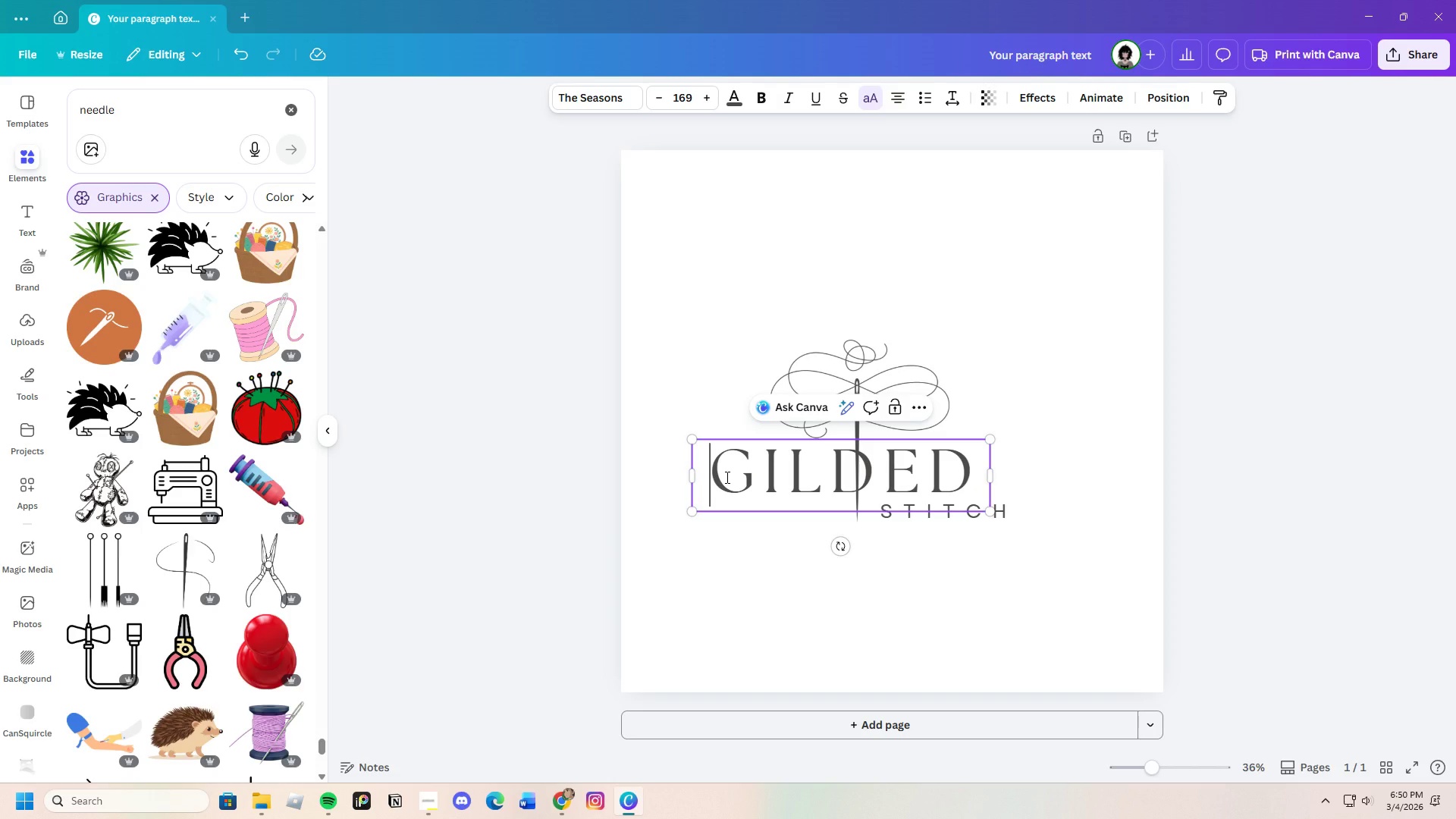 
key(Backspace)
 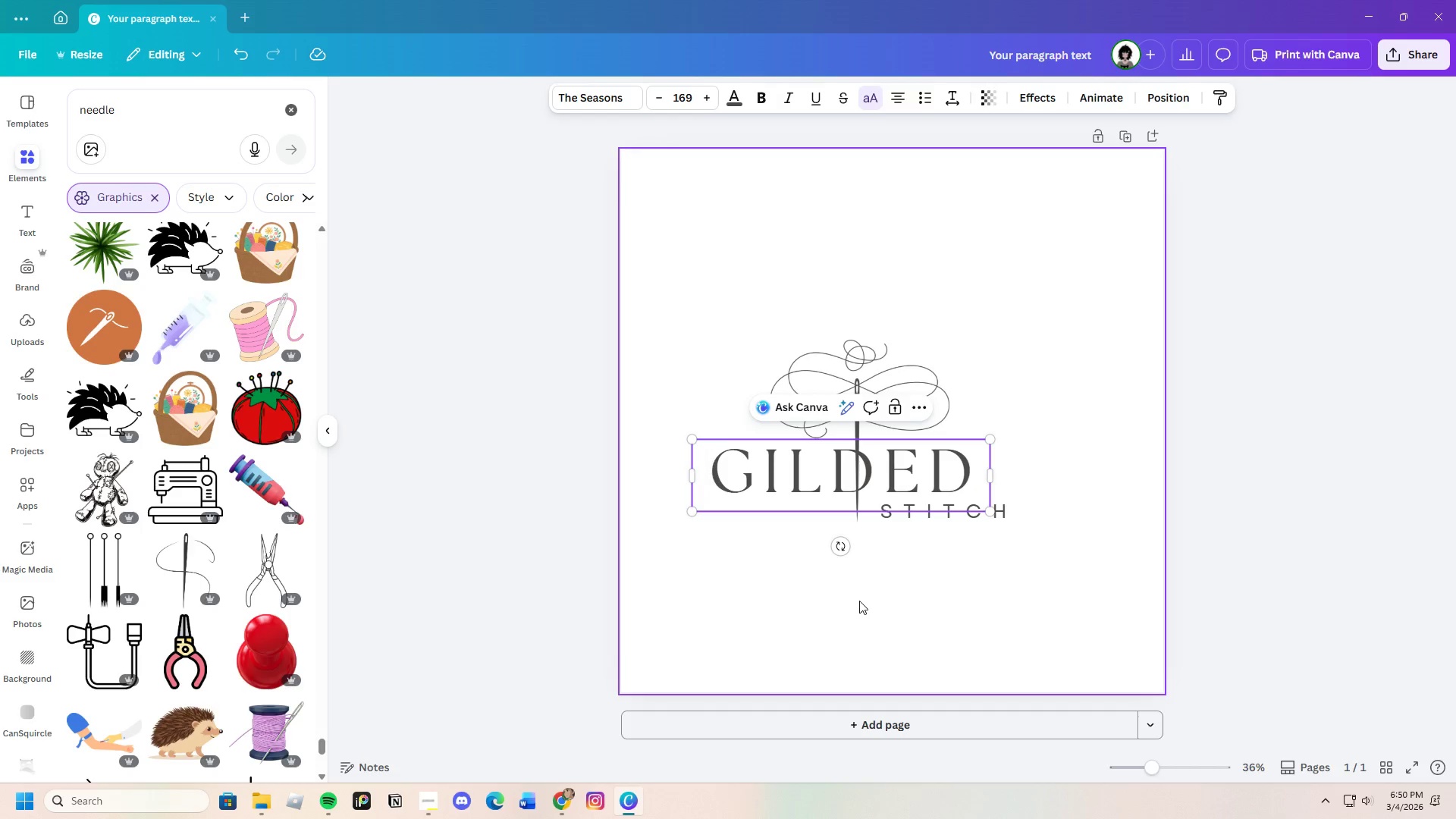 
double_click([761, 467])
 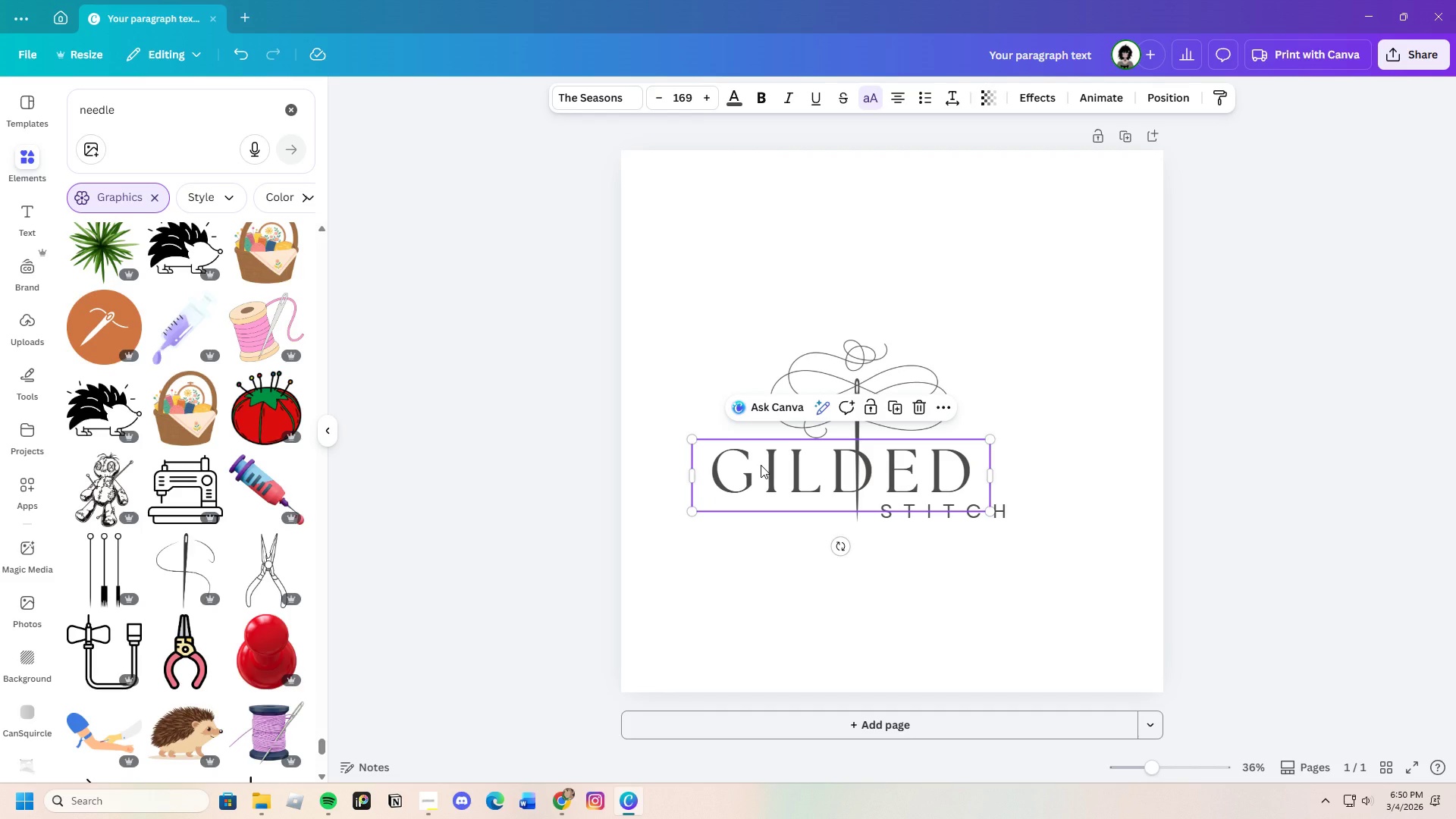 
key(Control+C)
 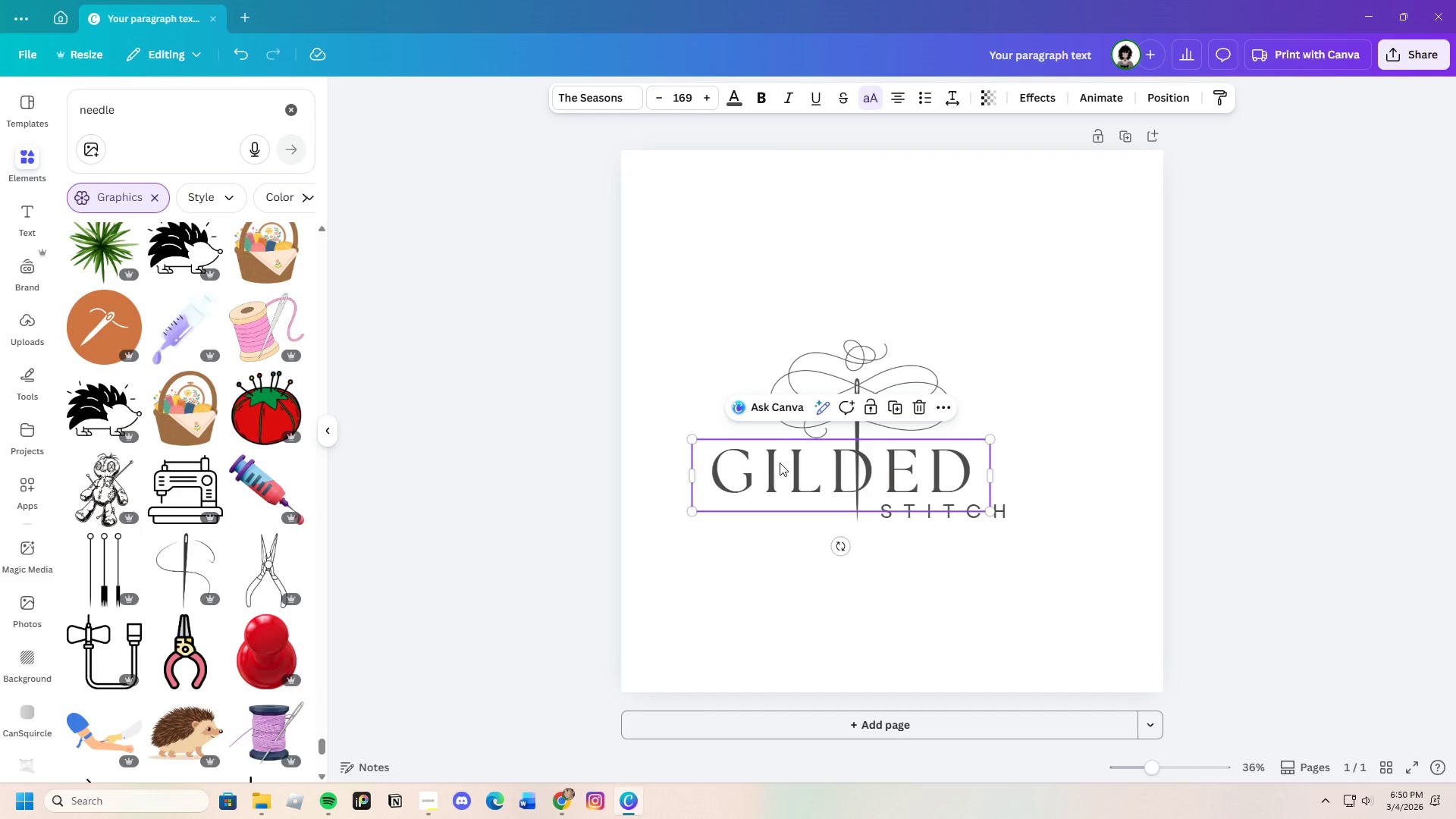 
key(Control+V)
 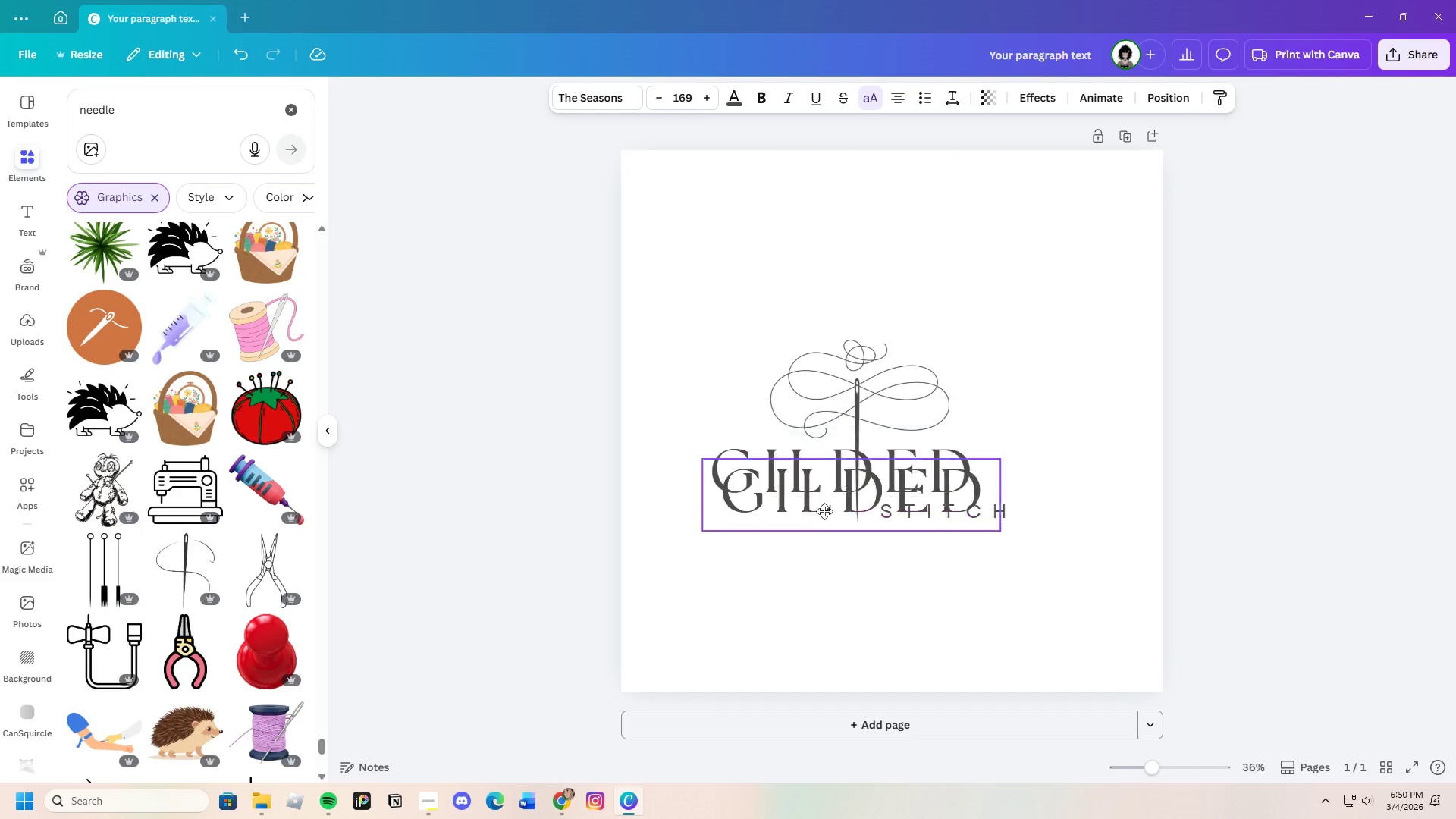 
left_click_drag(start_coordinate=[811, 480], to_coordinate=[846, 552])
 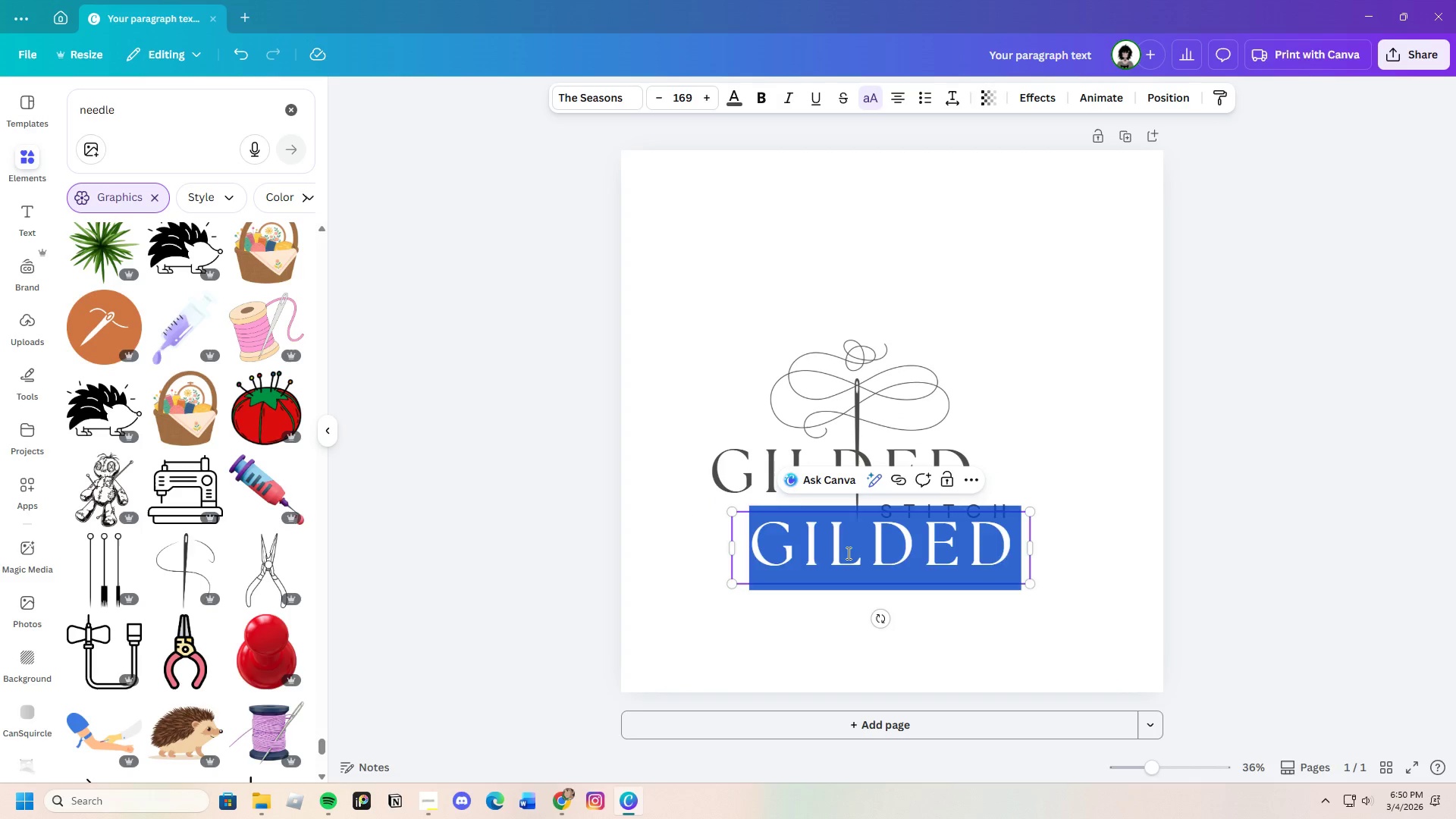 
key(Backspace)
type(the)
 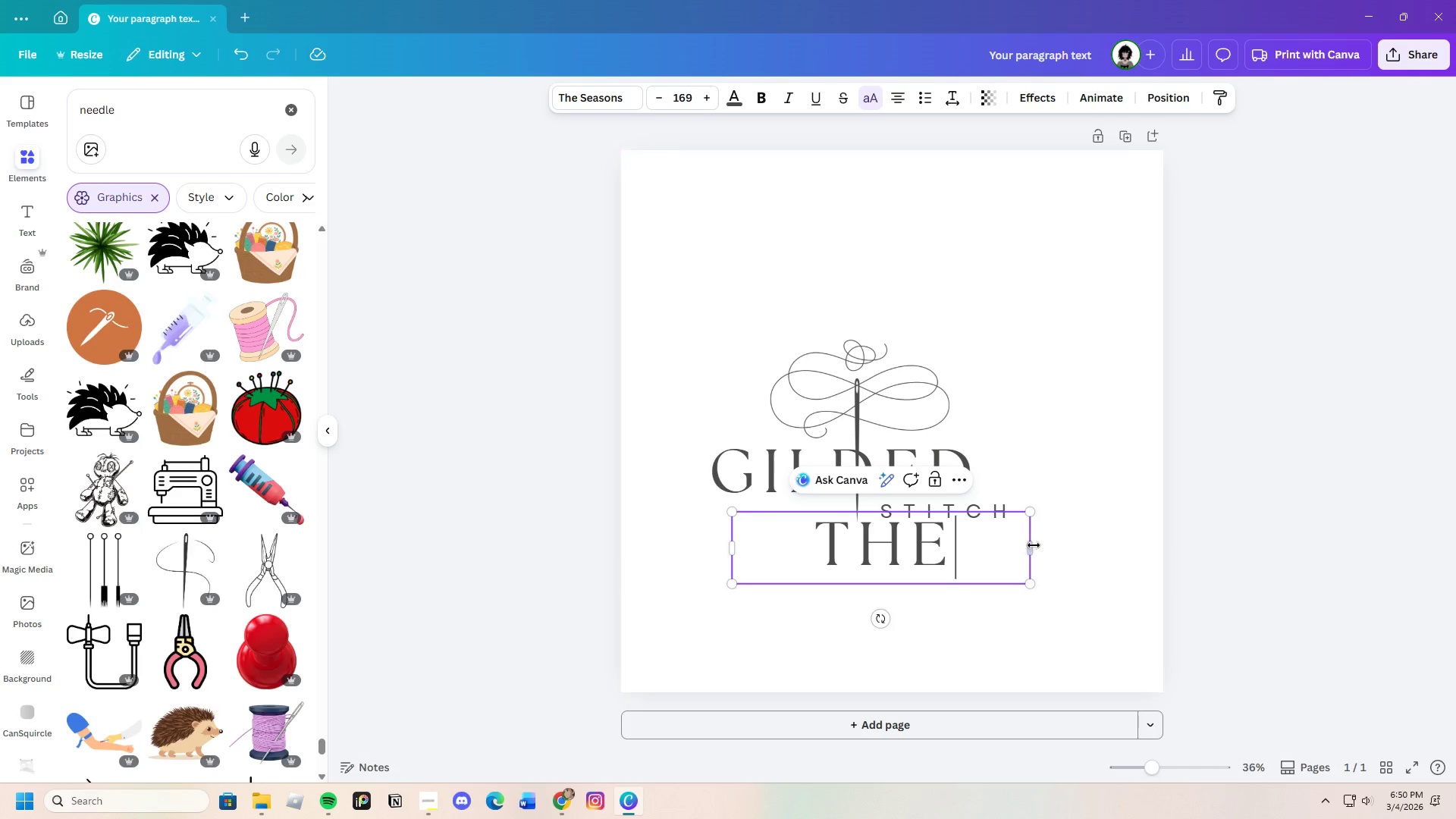 
left_click_drag(start_coordinate=[1033, 545], to_coordinate=[905, 552])
 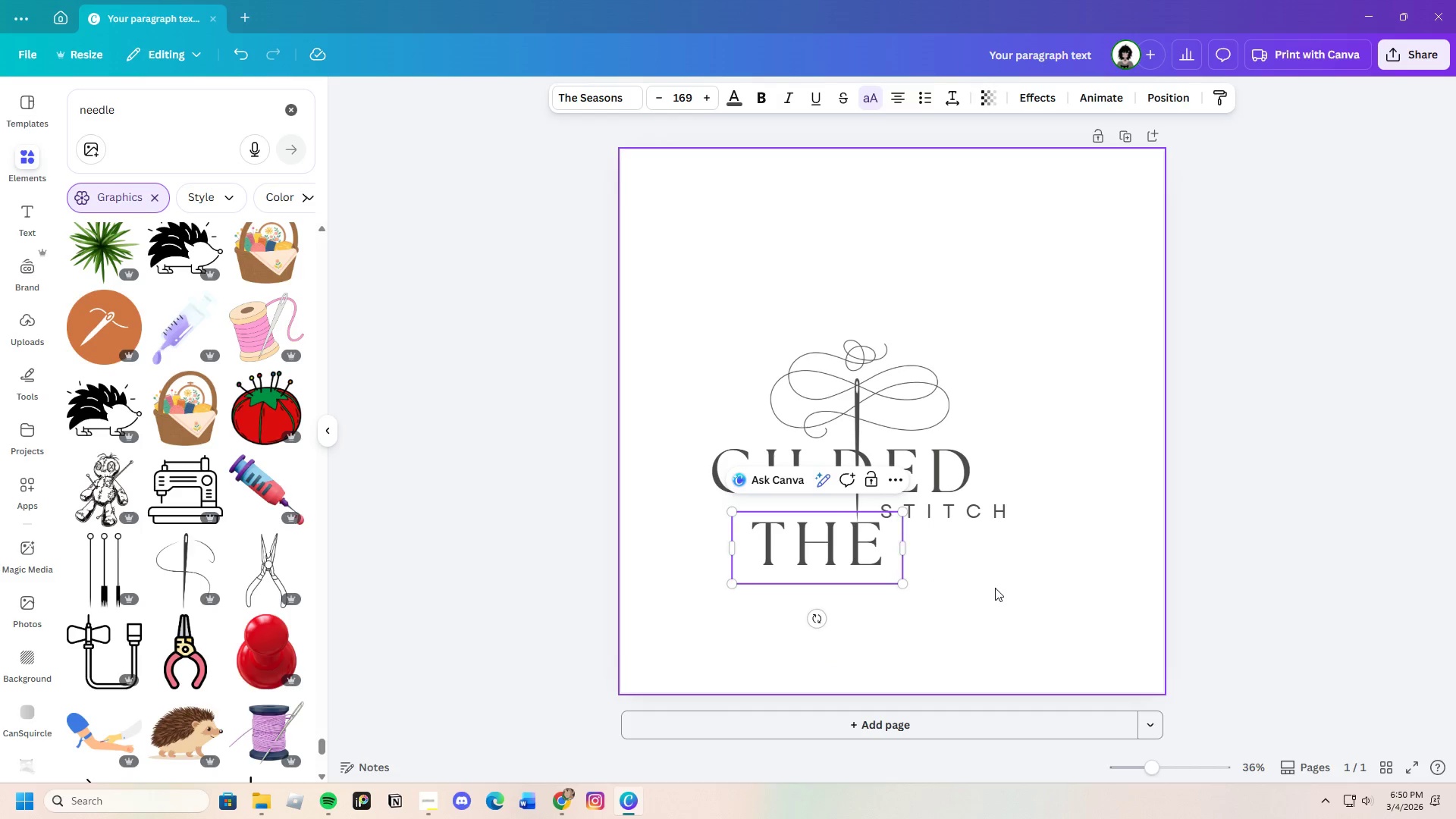 
left_click([995, 588])
 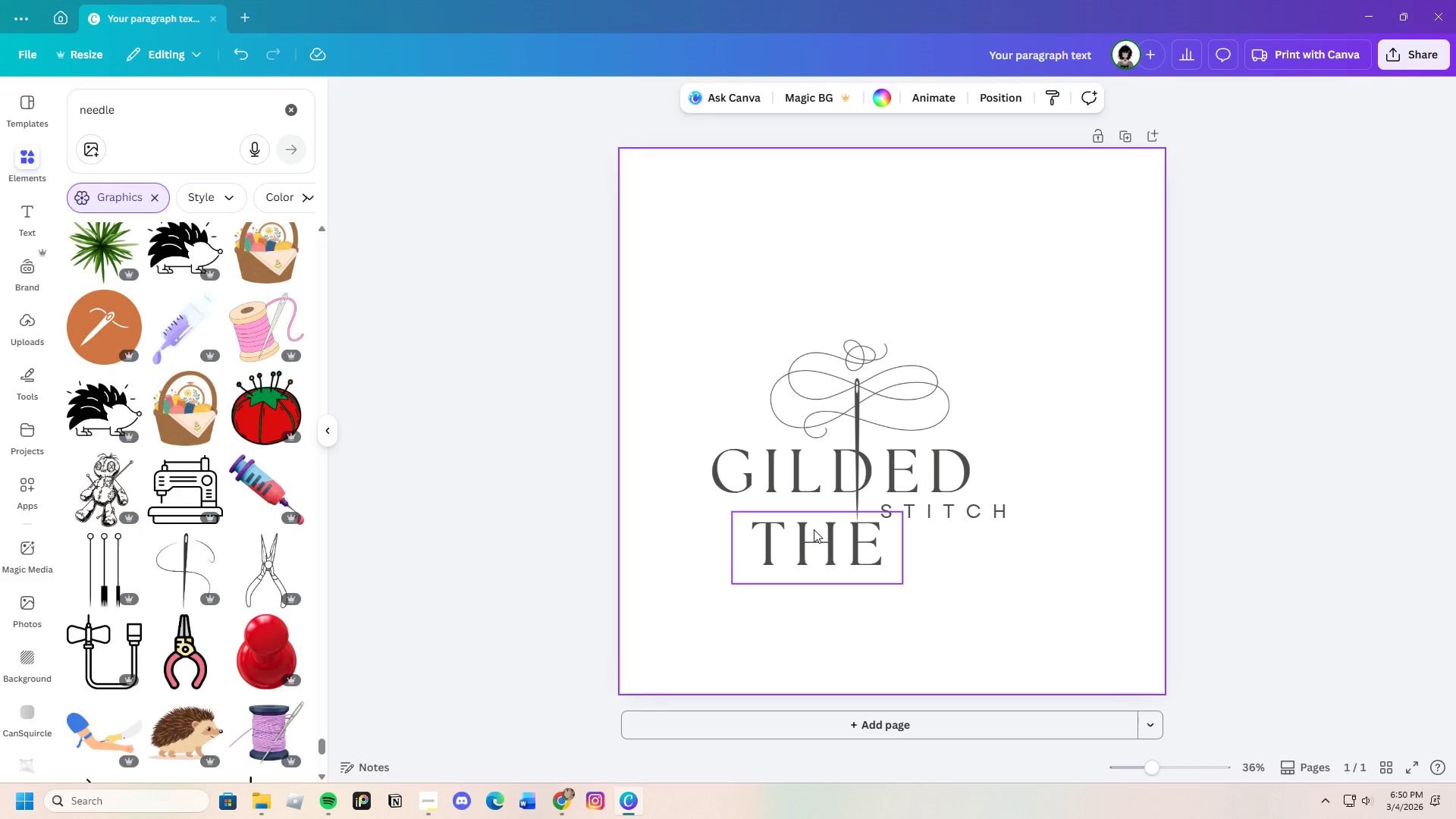 
left_click_drag(start_coordinate=[813, 533], to_coordinate=[1081, 368])
 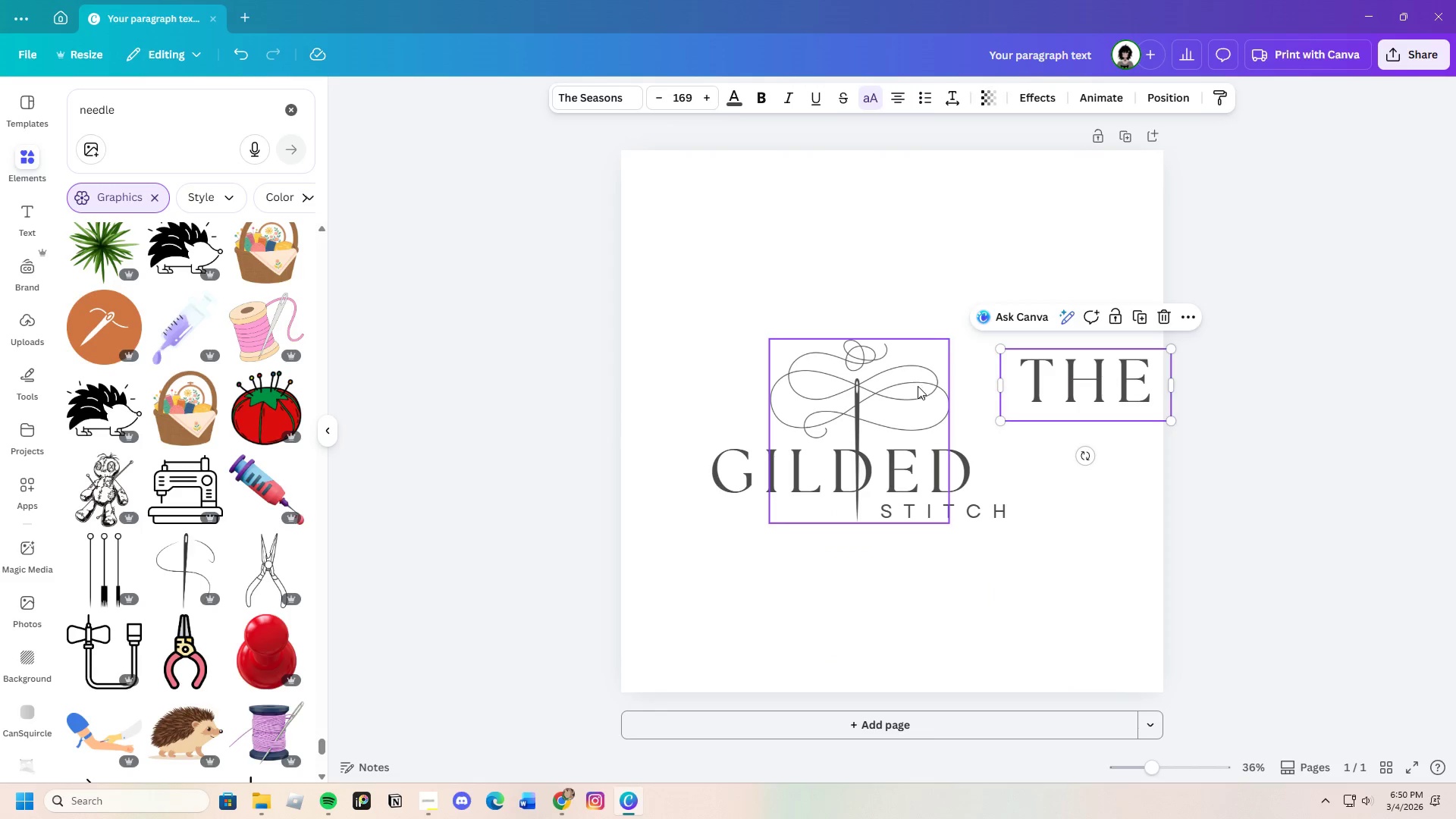 
left_click_drag(start_coordinate=[918, 386], to_coordinate=[802, 394])
 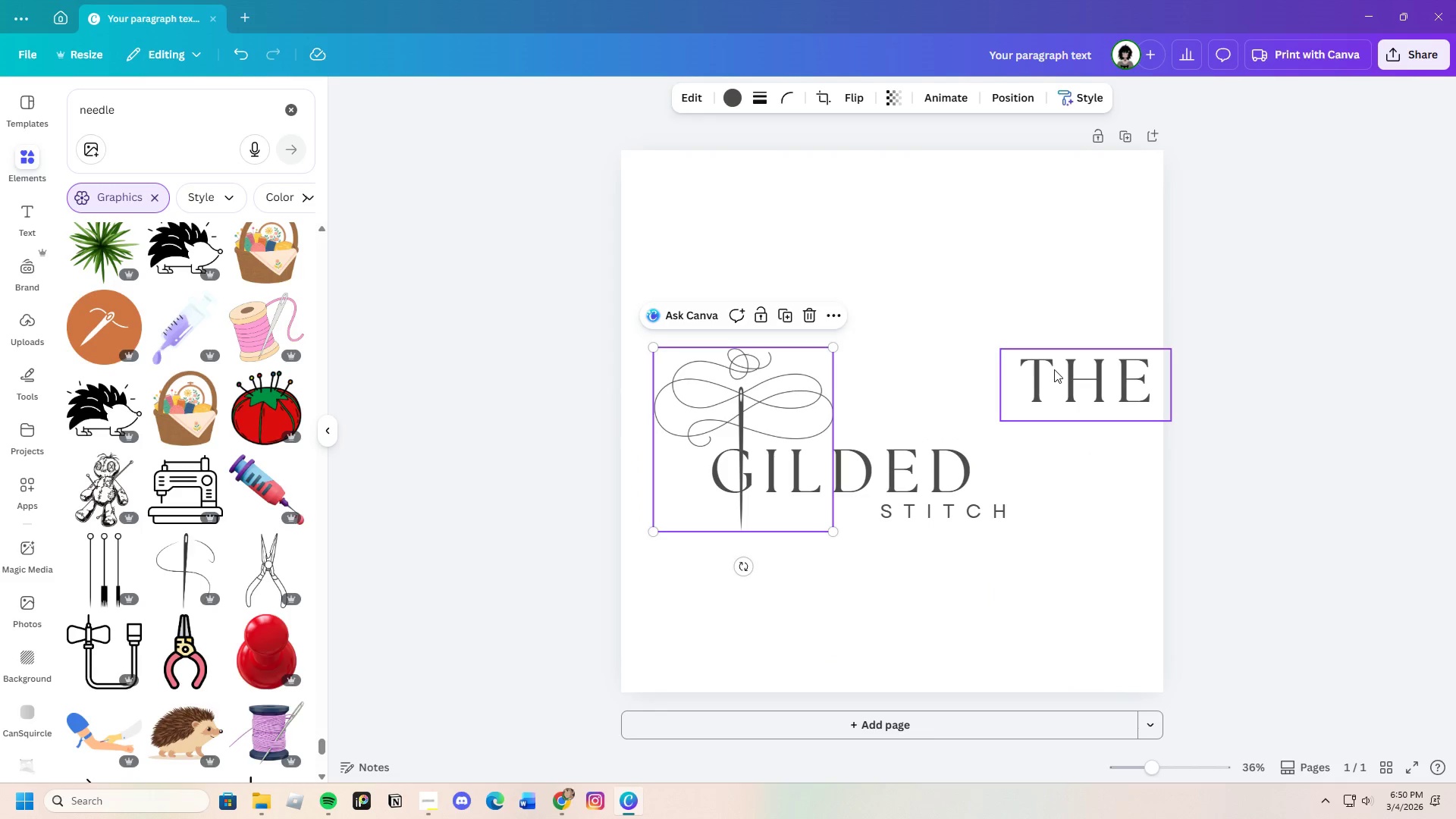 
left_click_drag(start_coordinate=[1058, 369], to_coordinate=[903, 393])
 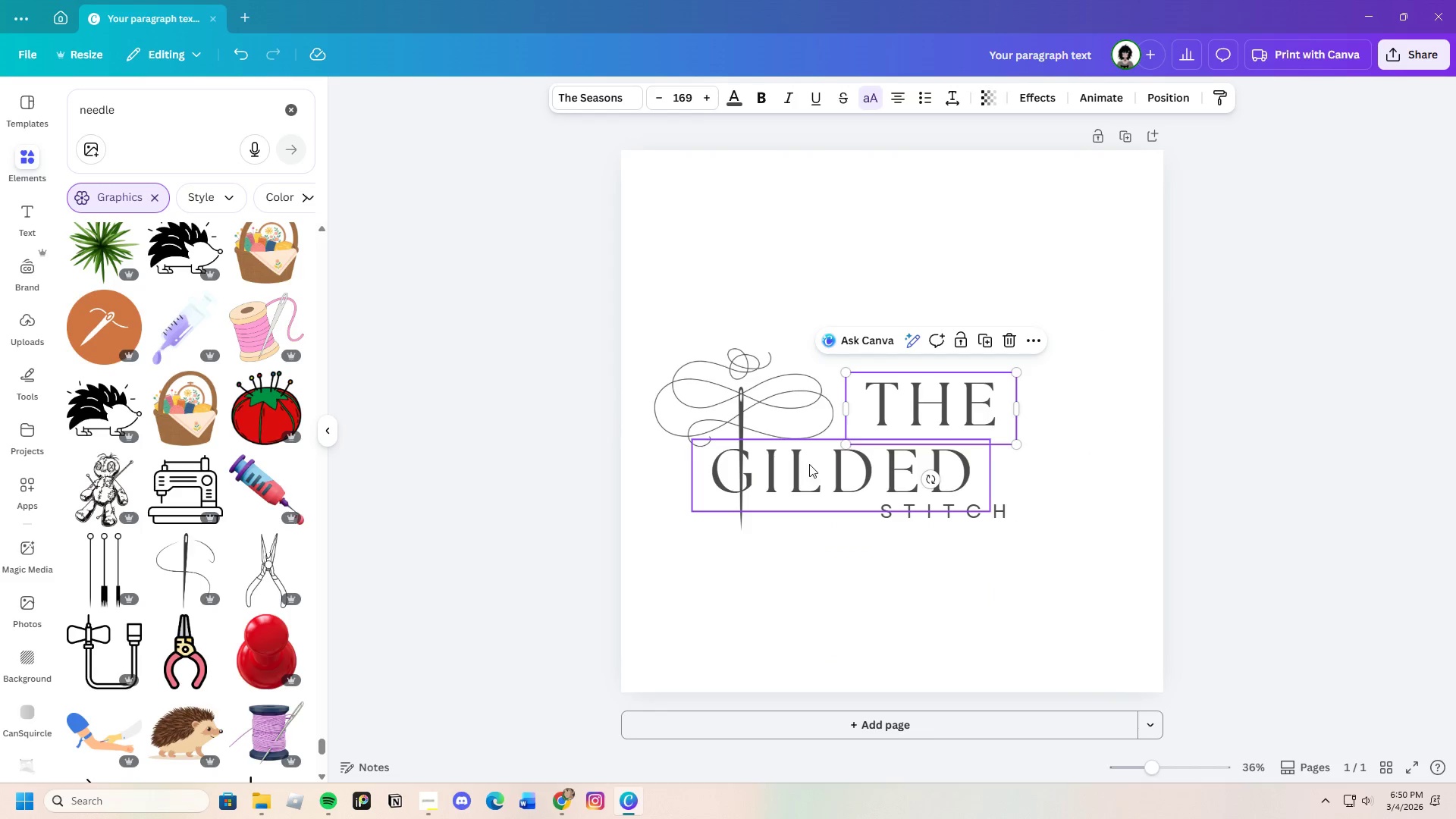 
left_click_drag(start_coordinate=[816, 464], to_coordinate=[932, 463])
 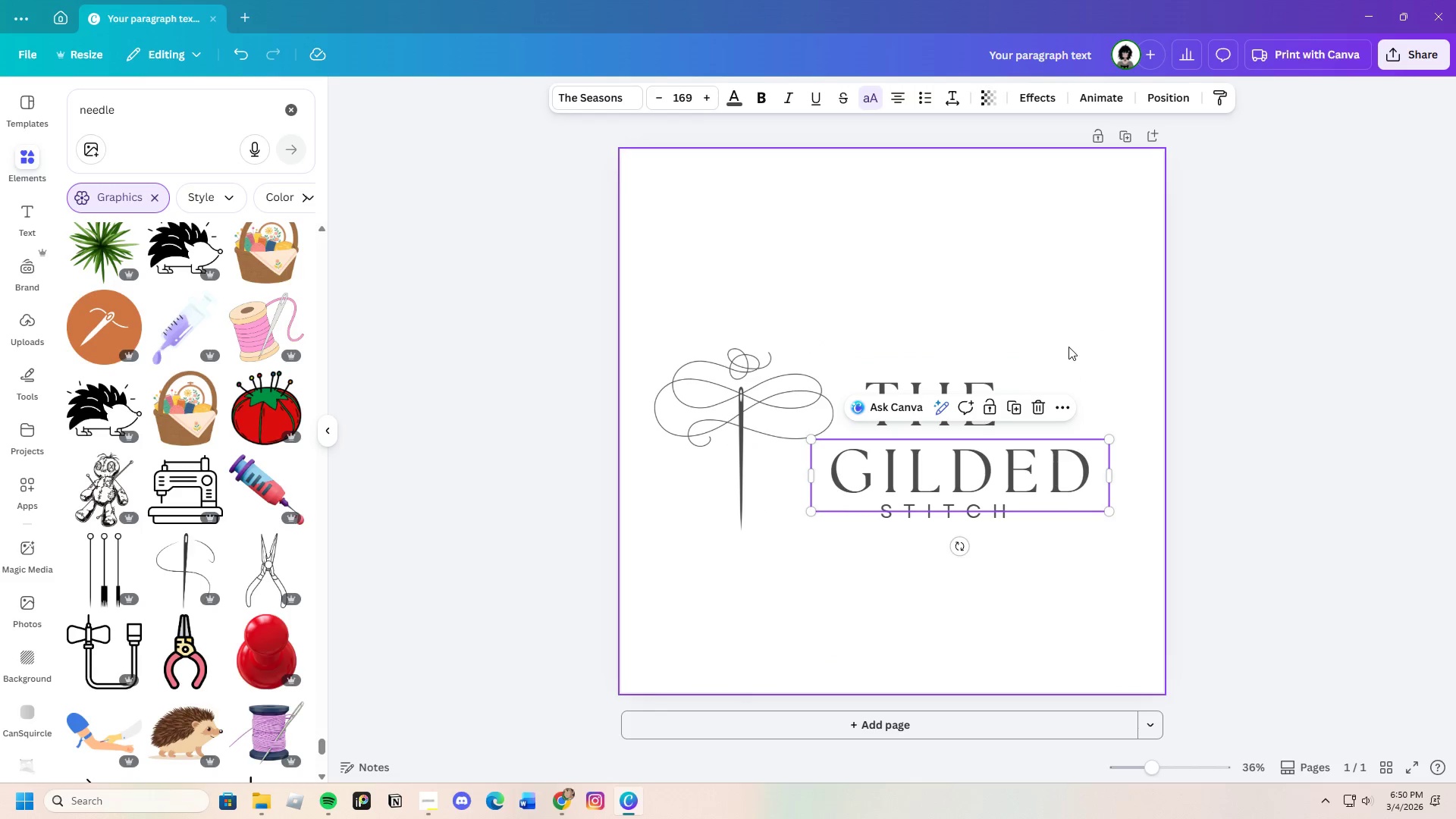 
left_click([1068, 347])
 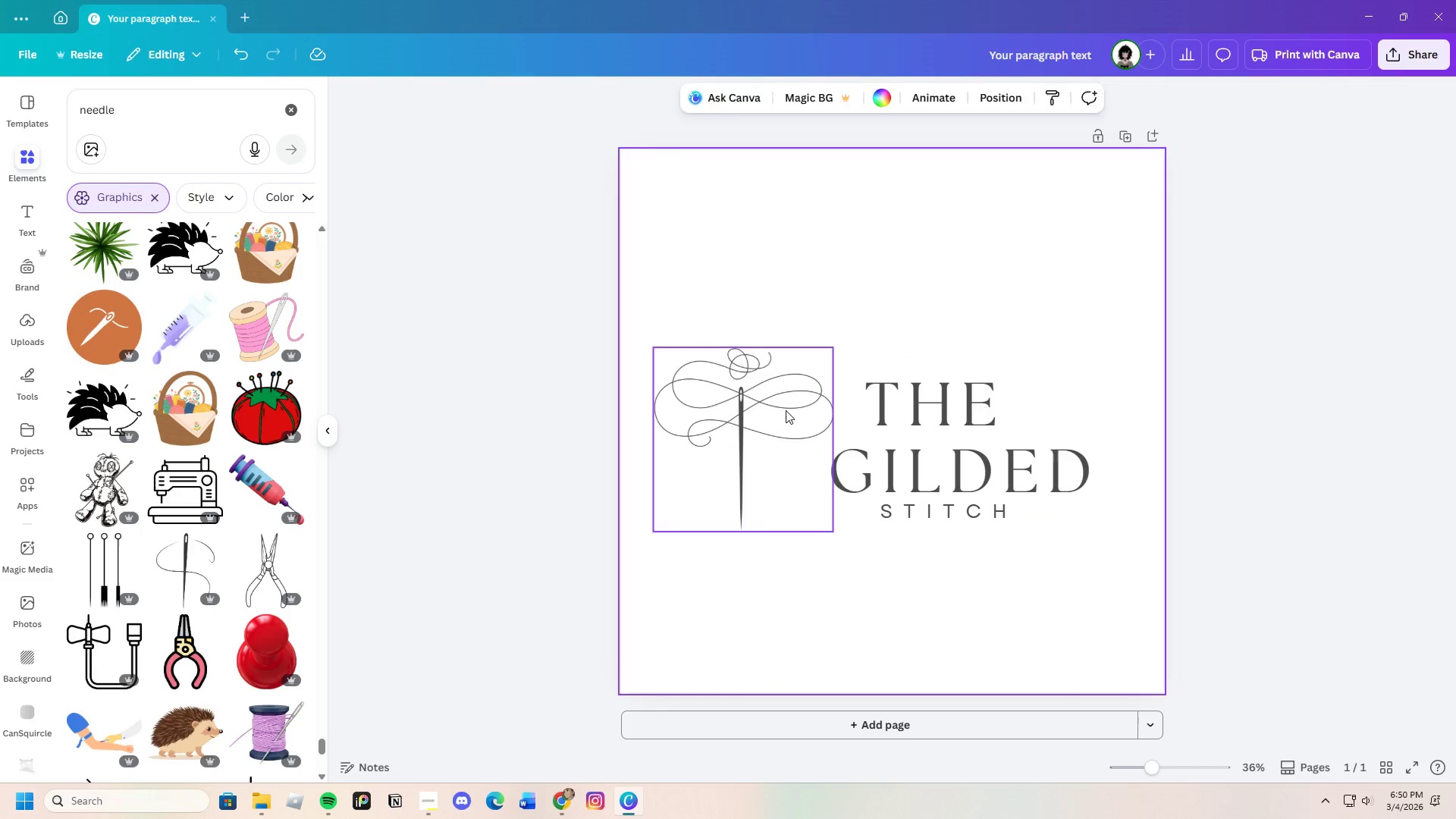 
left_click_drag(start_coordinate=[786, 410], to_coordinate=[825, 412])
 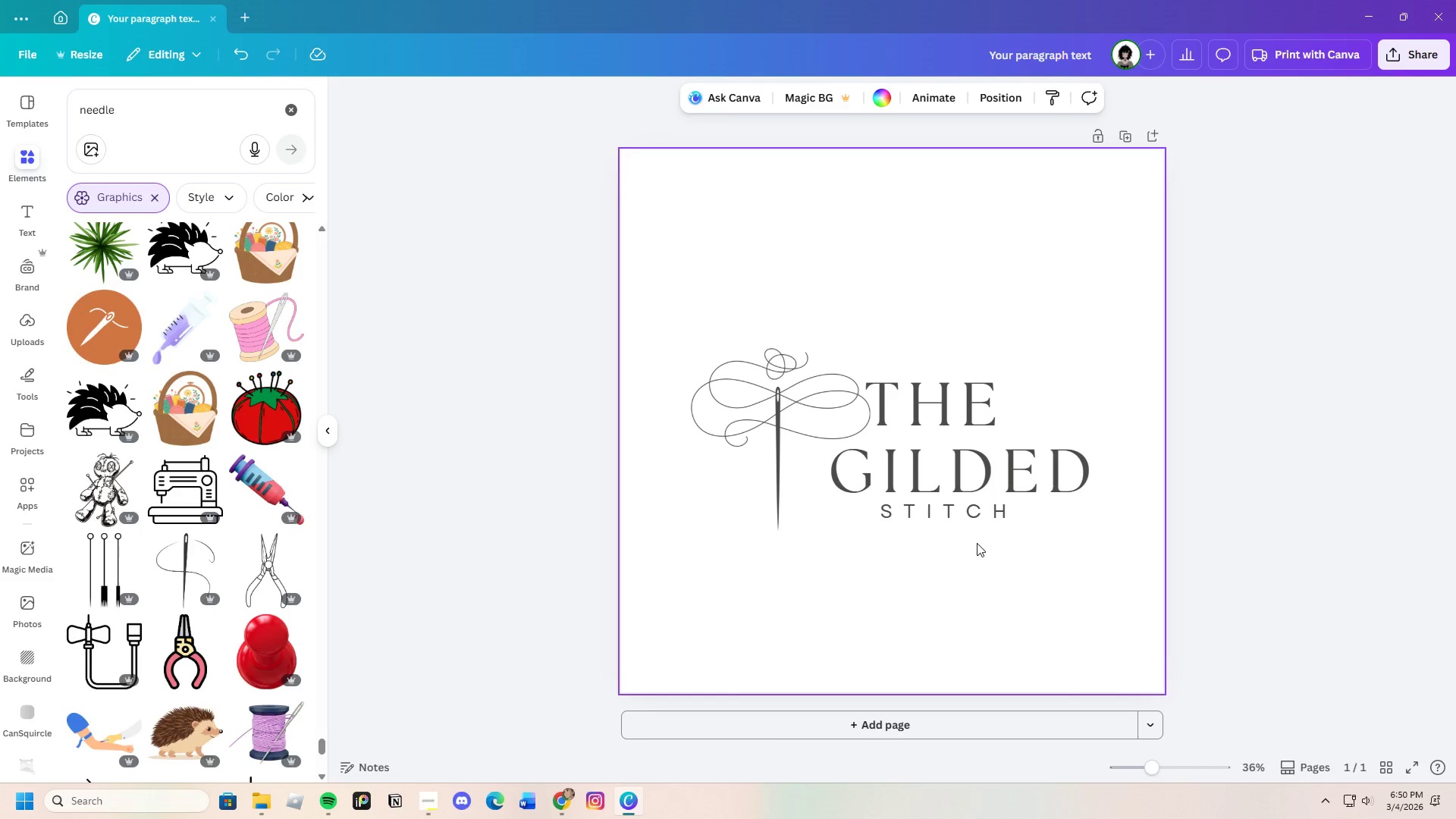 
left_click_drag(start_coordinate=[946, 520], to_coordinate=[908, 516])
 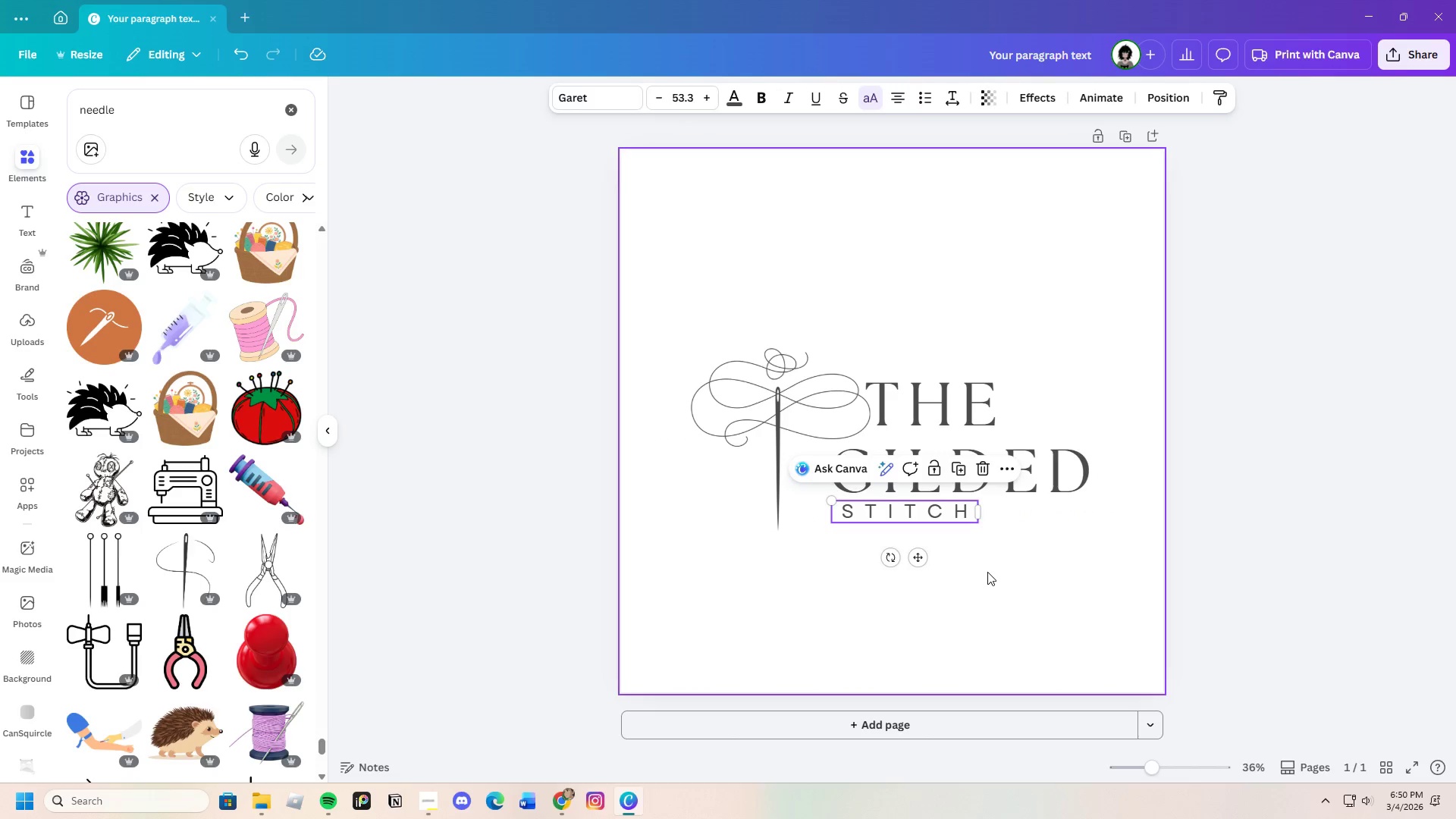 
left_click([987, 572])
 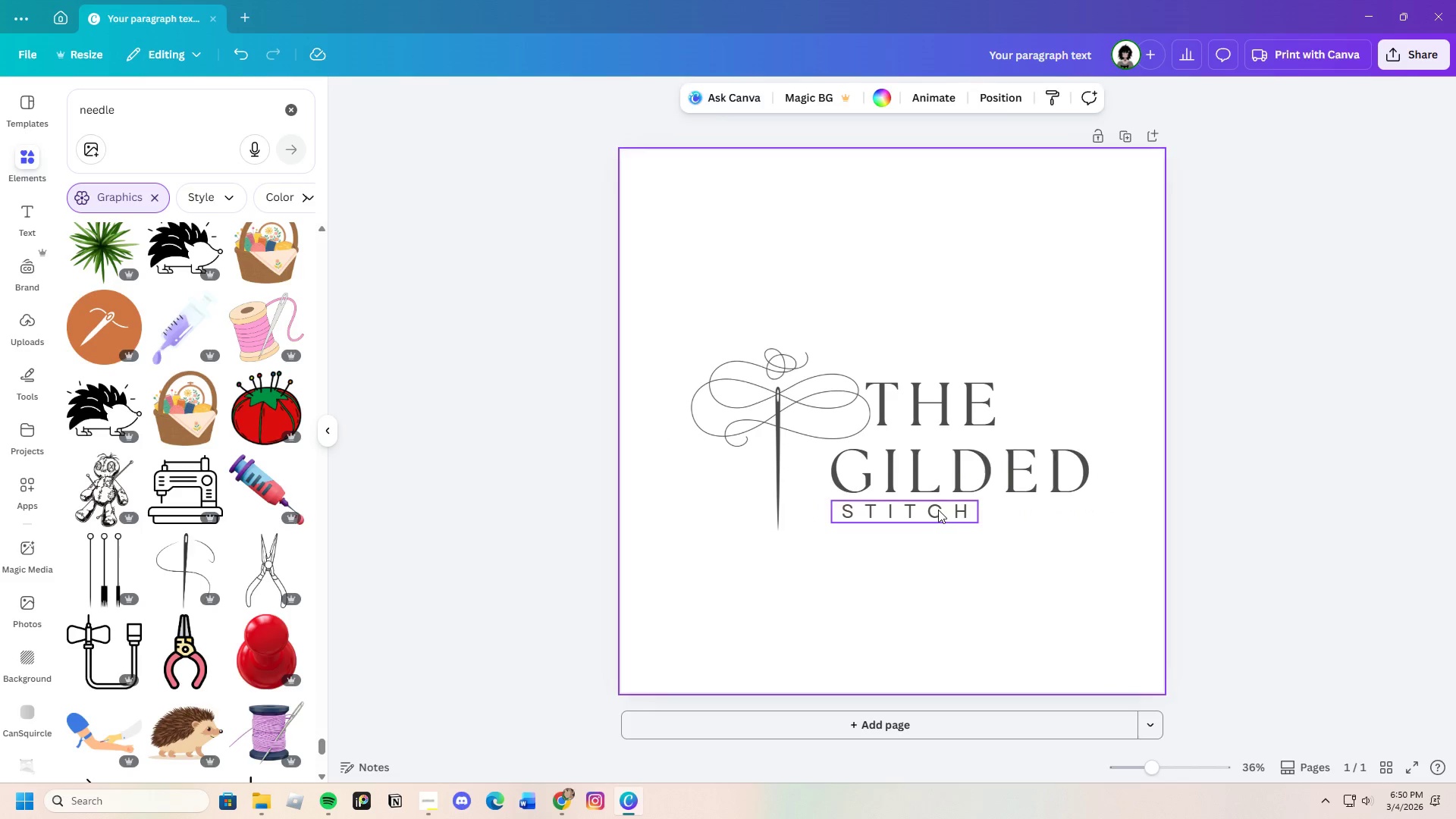 
left_click_drag(start_coordinate=[938, 510], to_coordinate=[965, 510])
 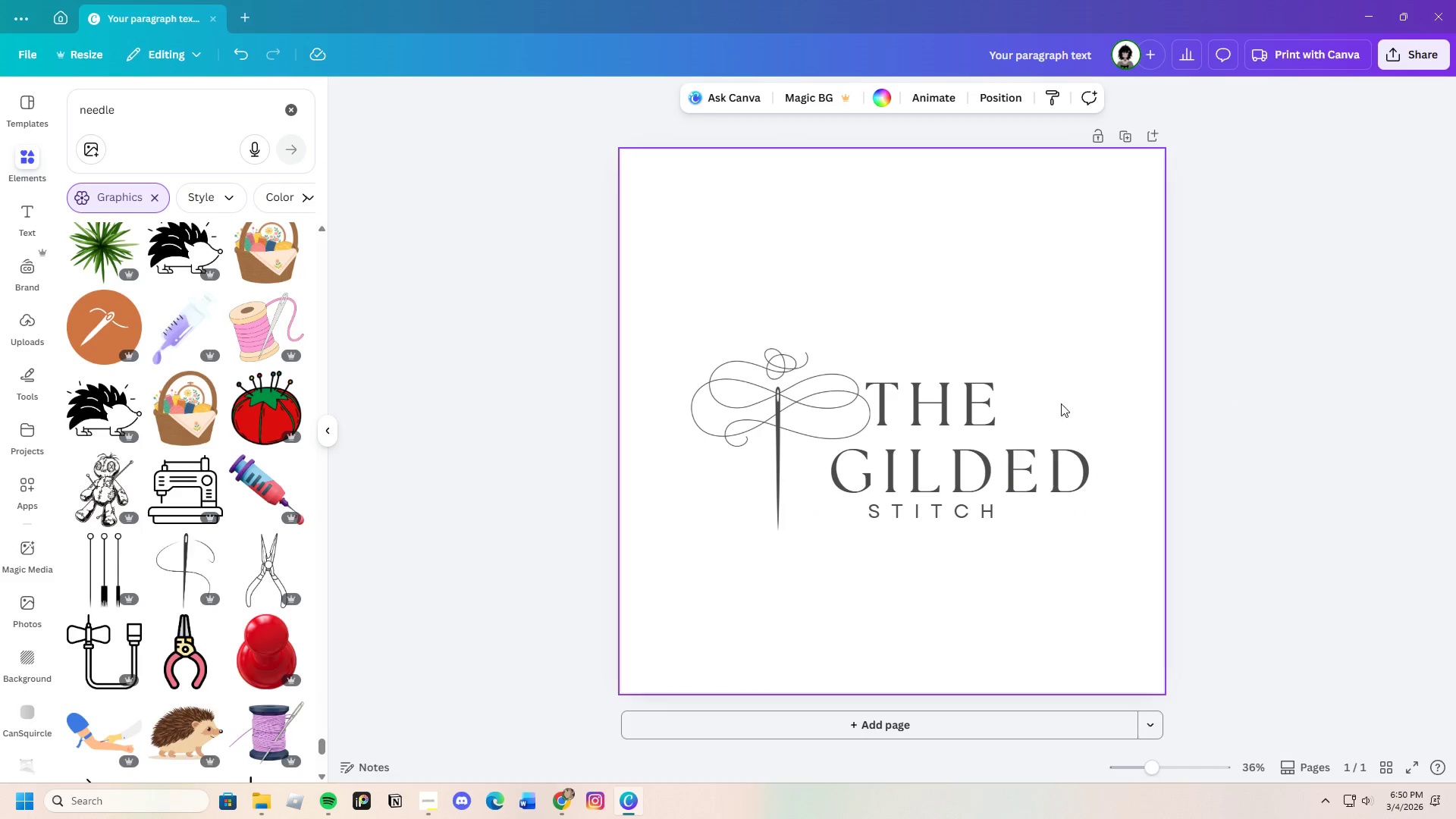 
left_click_drag(start_coordinate=[990, 403], to_coordinate=[984, 403])
 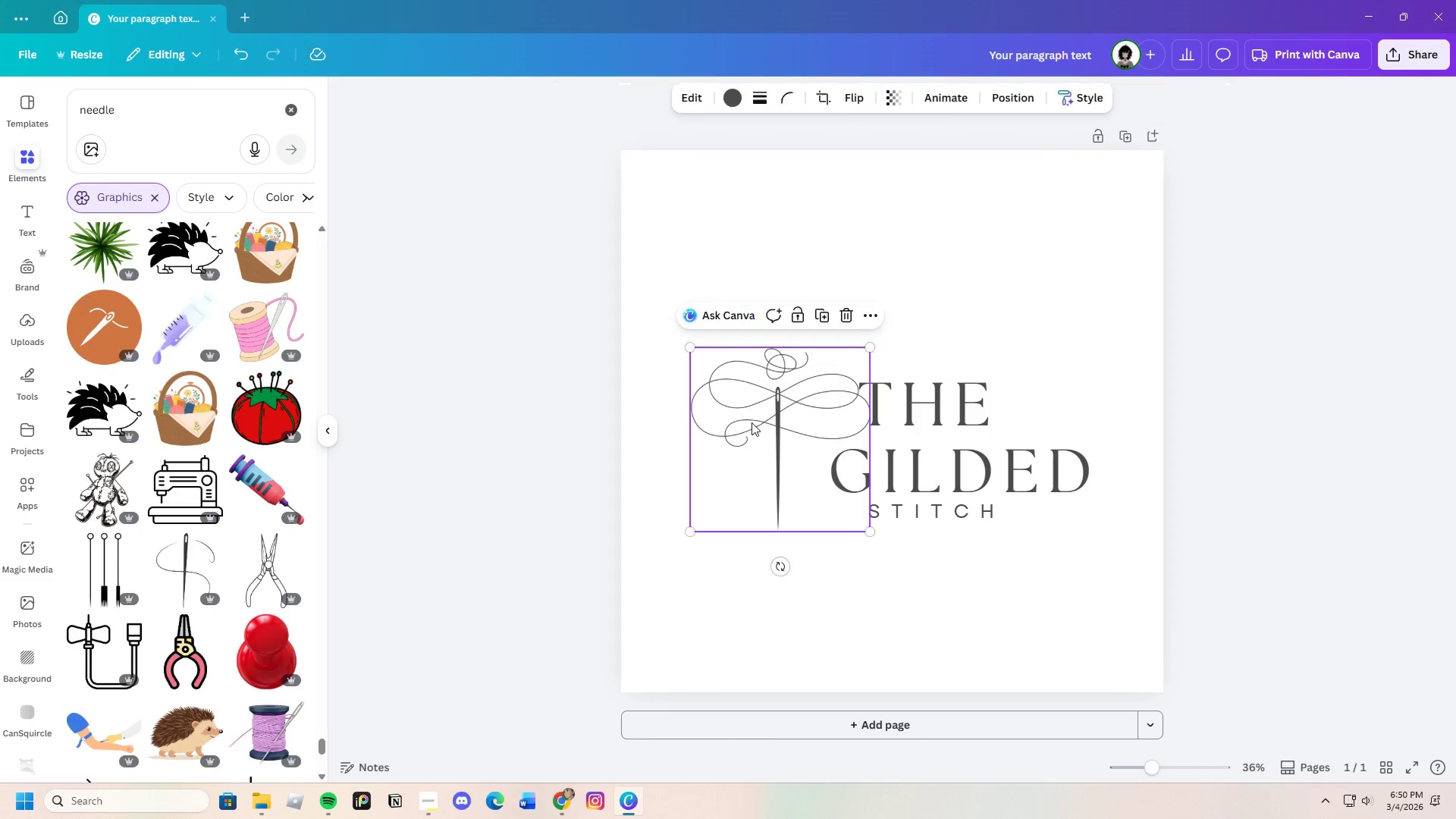 
left_click_drag(start_coordinate=[752, 422], to_coordinate=[745, 422])
 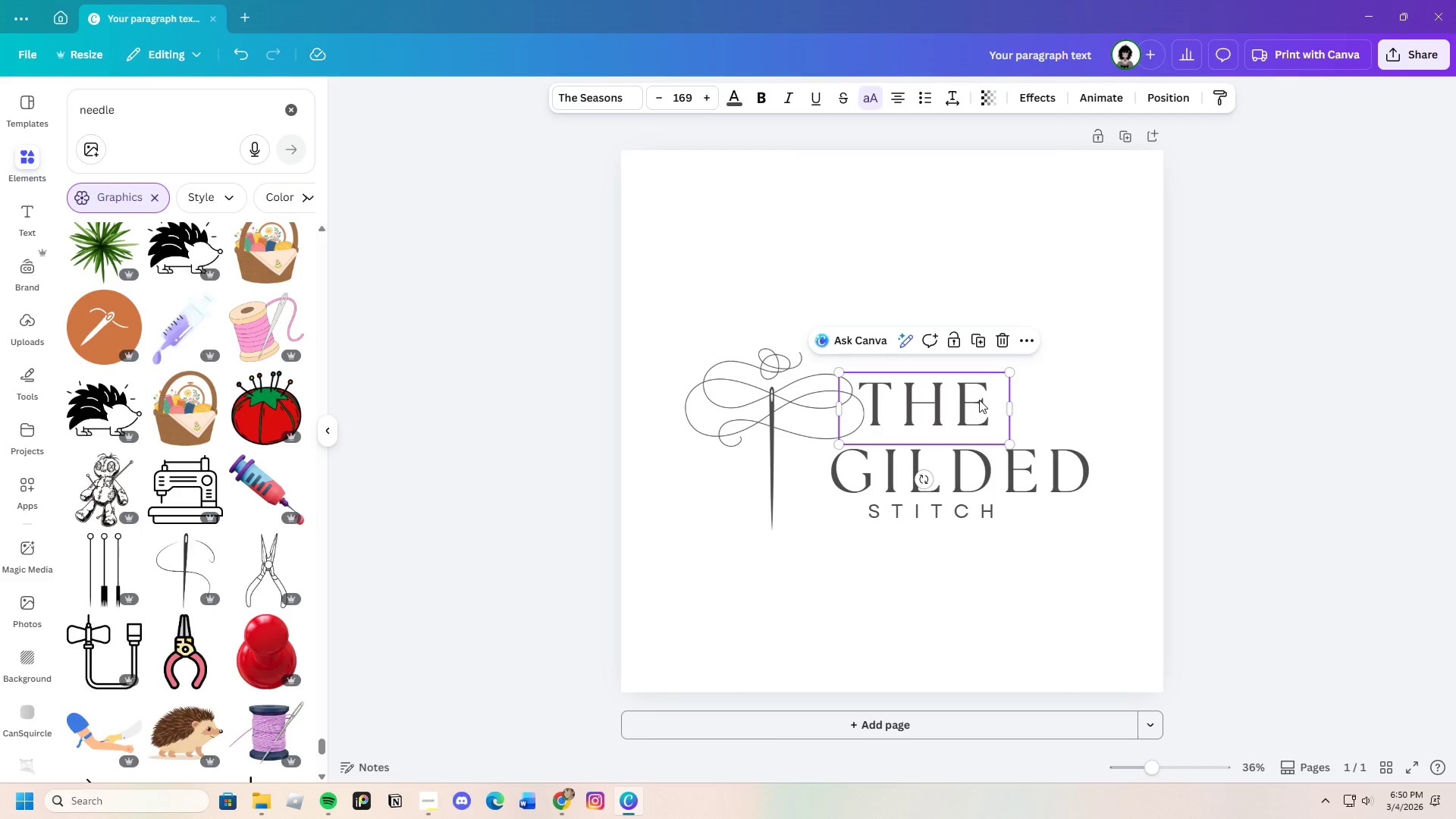 
left_click_drag(start_coordinate=[979, 398], to_coordinate=[992, 399])
 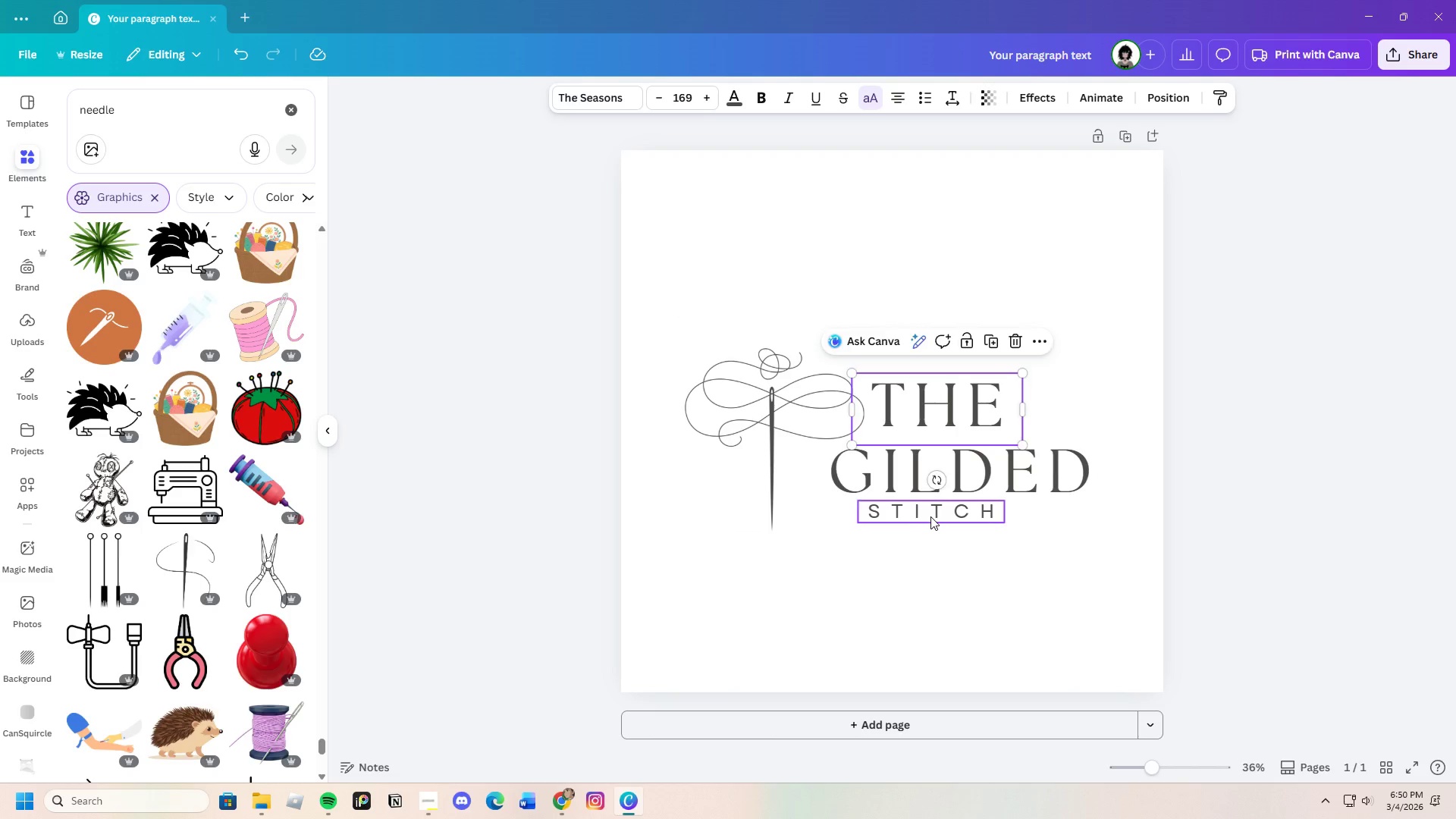 
left_click_drag(start_coordinate=[930, 516], to_coordinate=[952, 520])
 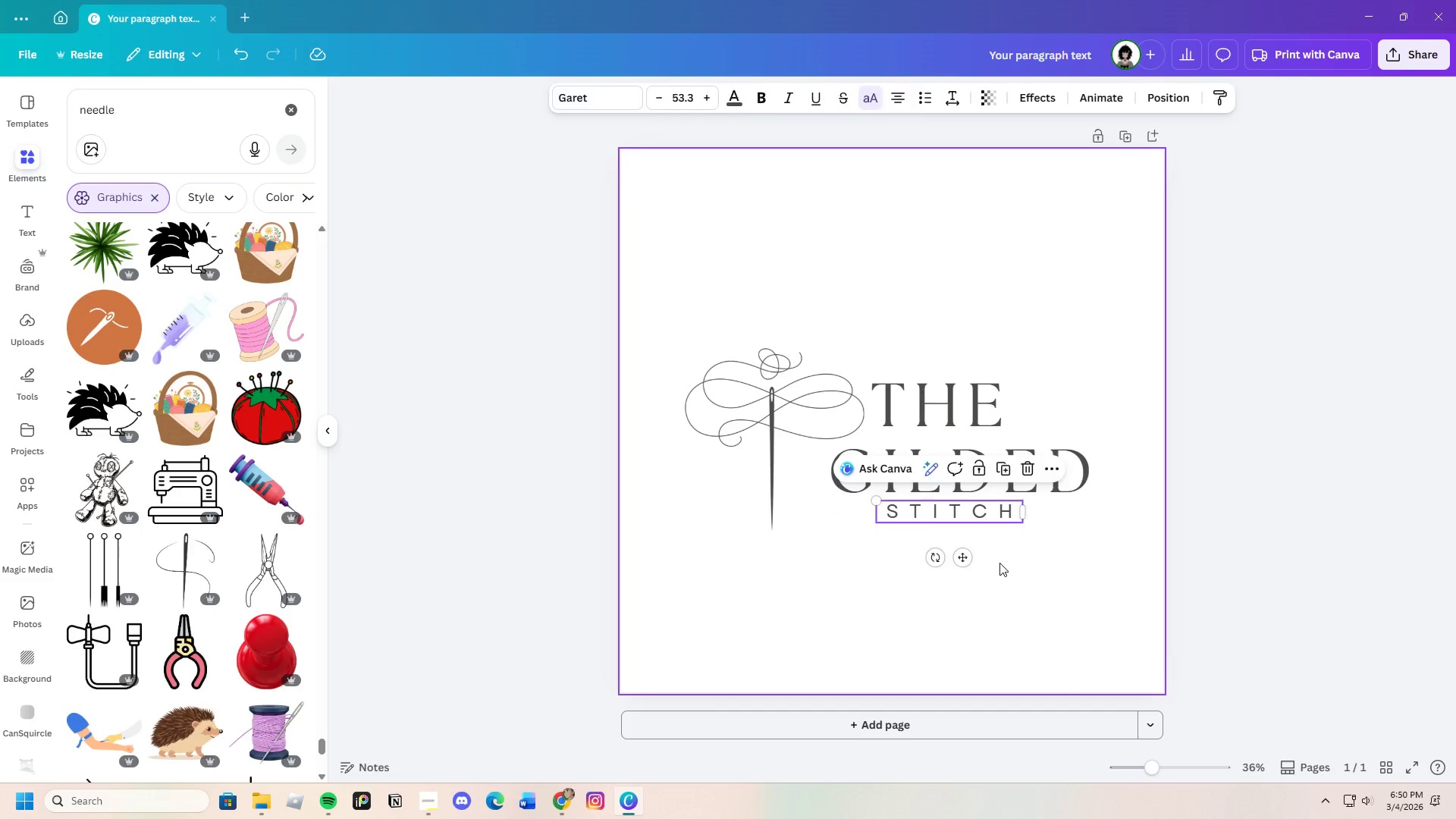 
left_click([999, 563])
 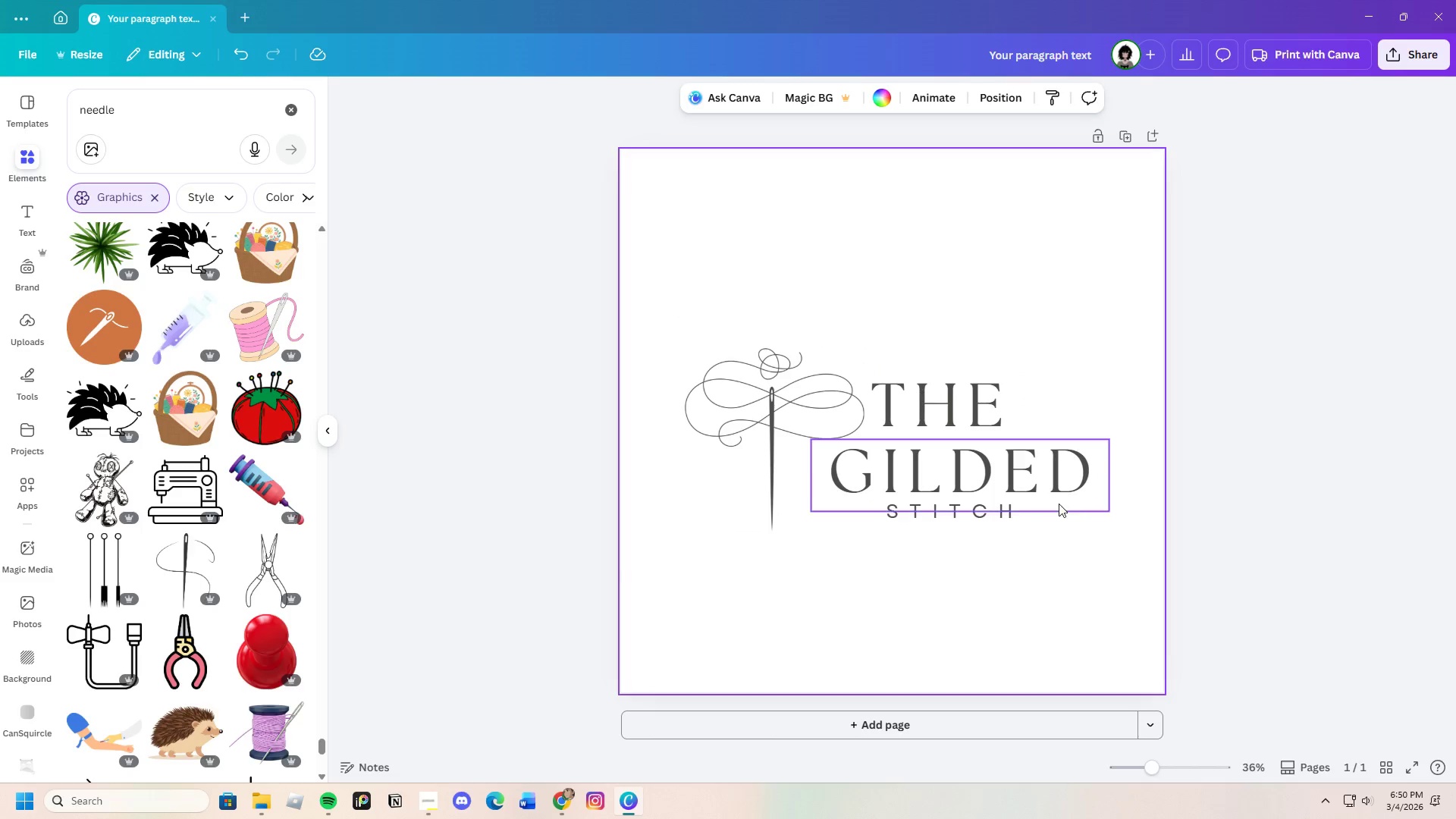 
left_click_drag(start_coordinate=[1056, 481], to_coordinate=[1022, 479])
 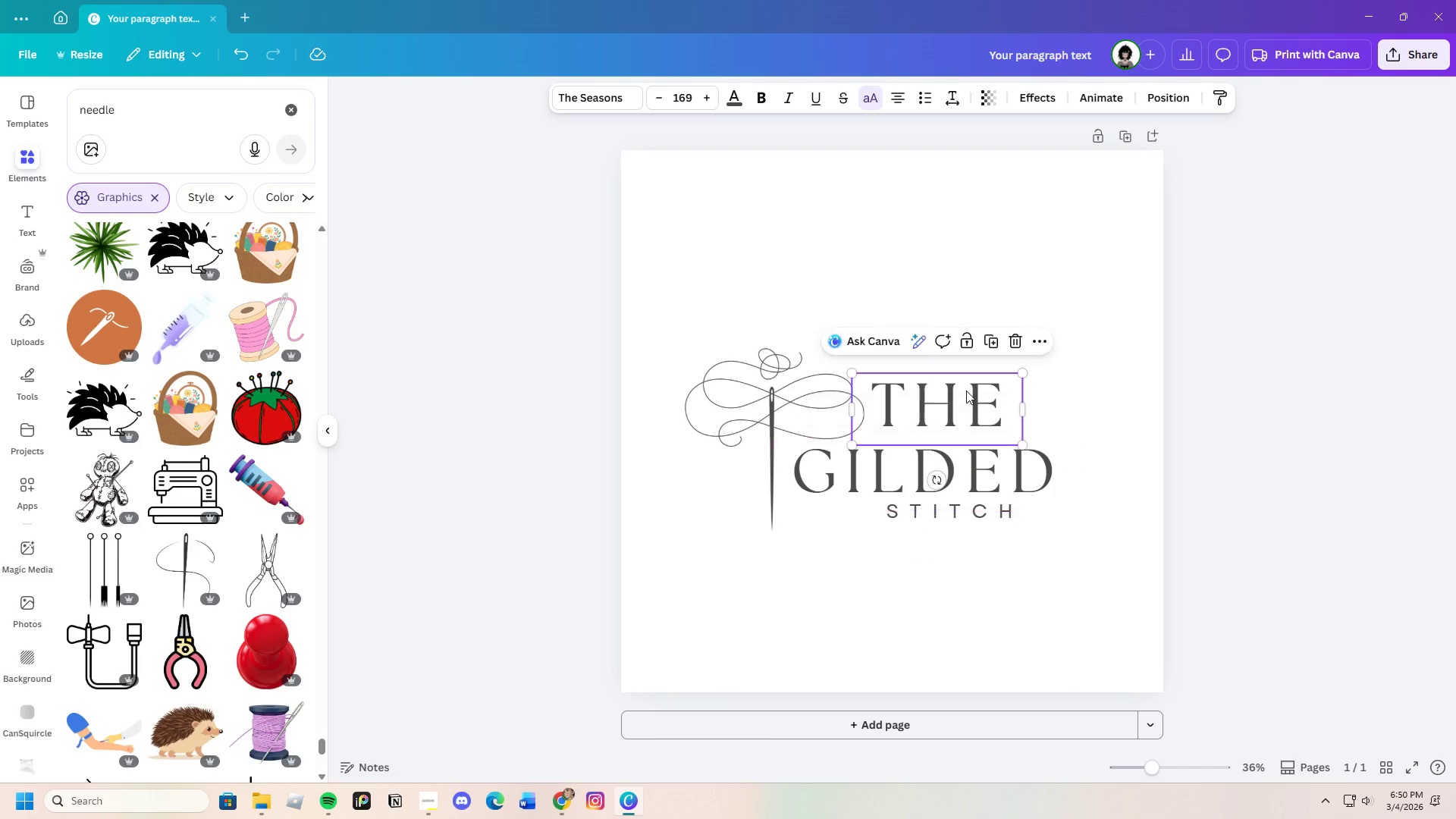 
left_click_drag(start_coordinate=[966, 391], to_coordinate=[958, 392])
 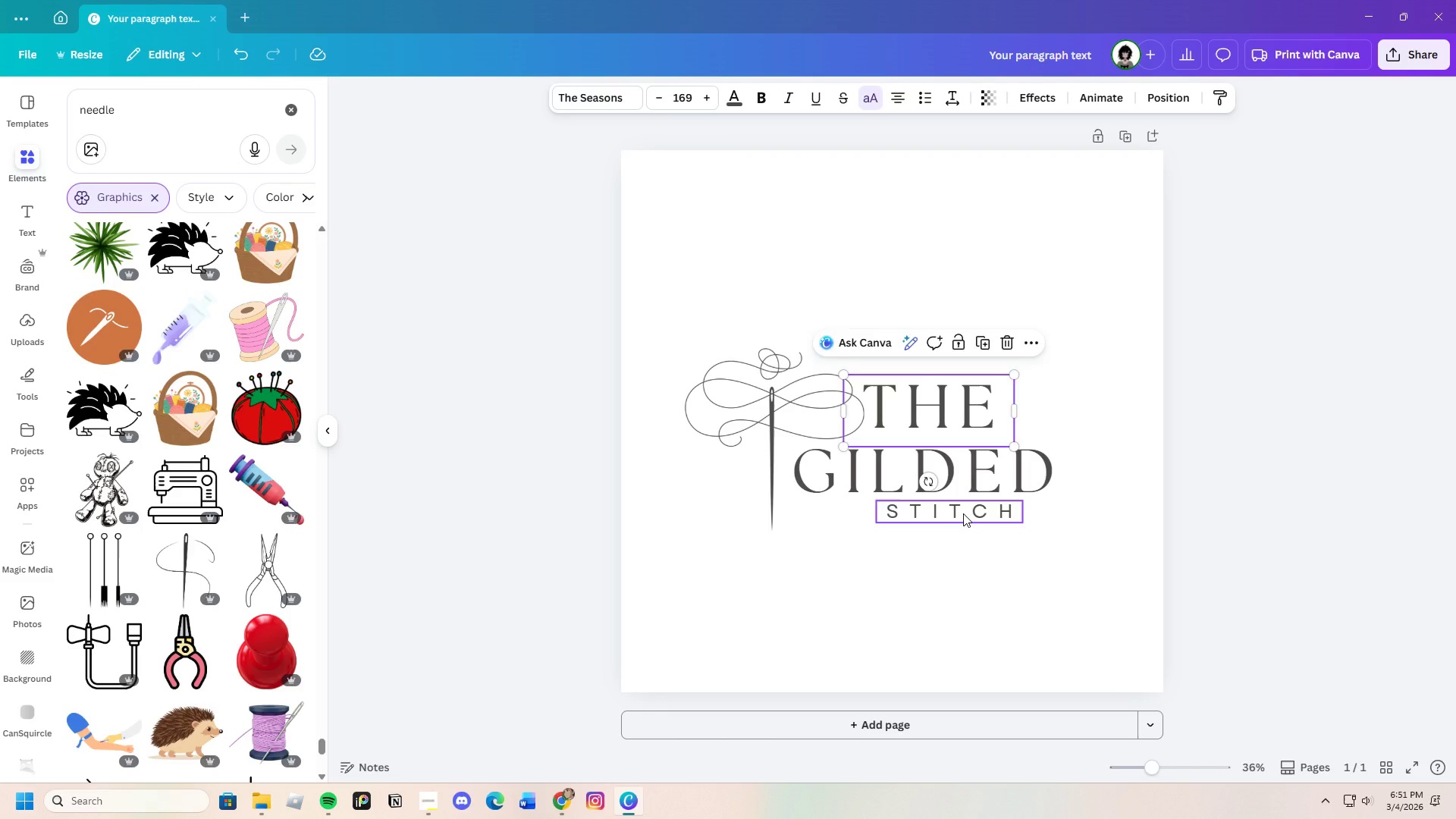 
left_click_drag(start_coordinate=[963, 513], to_coordinate=[949, 512])
 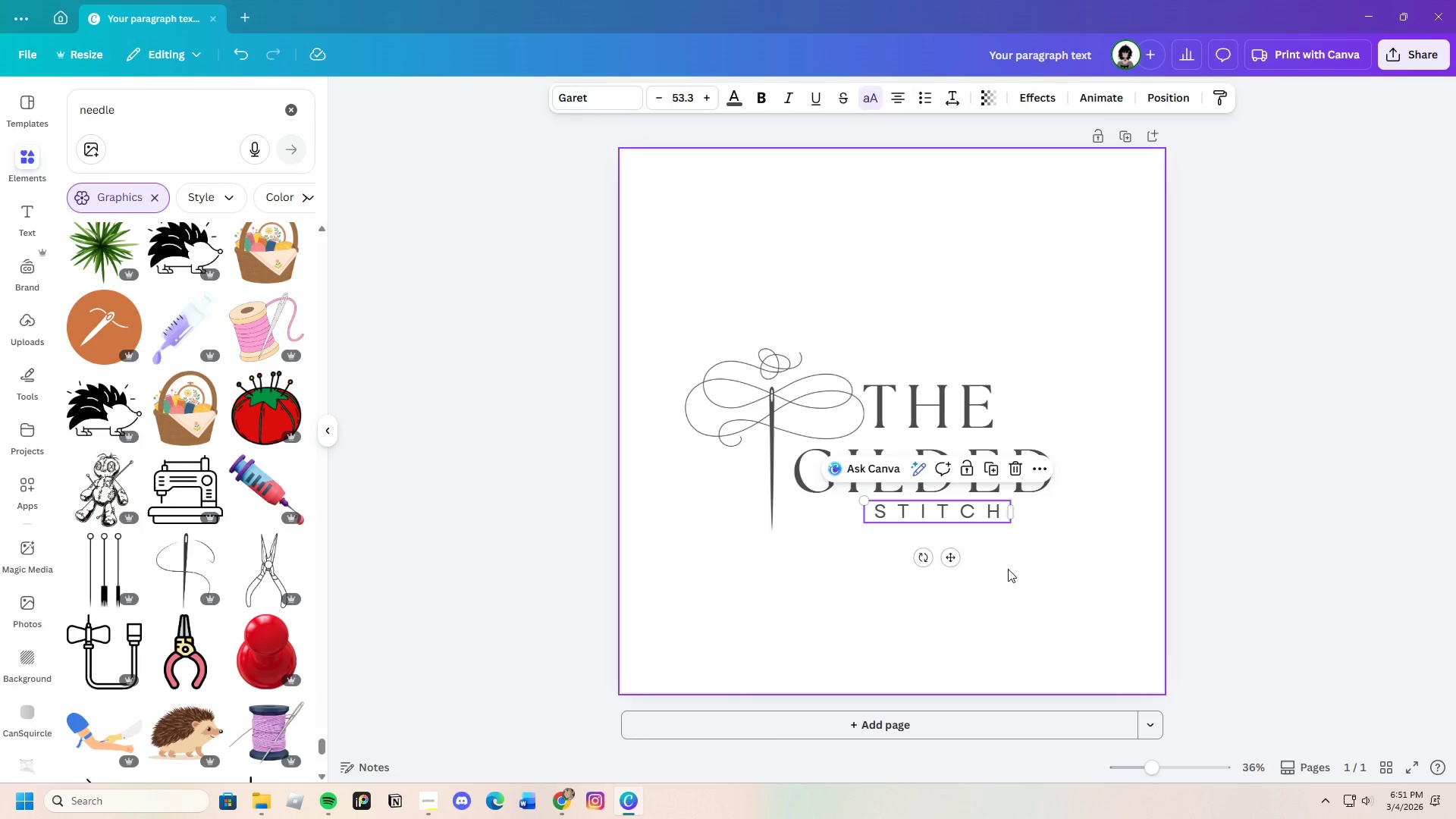 
left_click([1008, 569])
 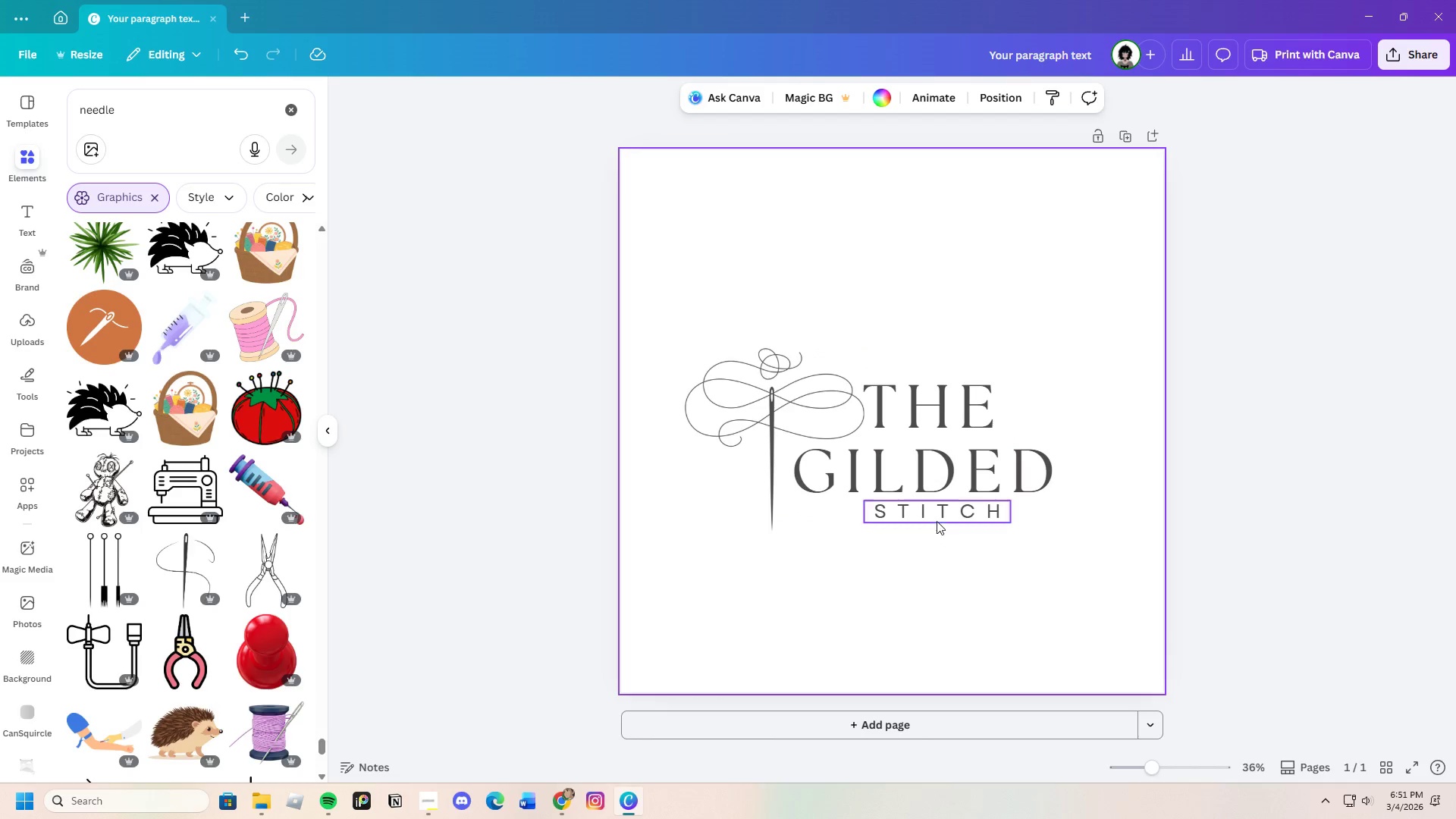 
left_click_drag(start_coordinate=[937, 519], to_coordinate=[937, 525])
 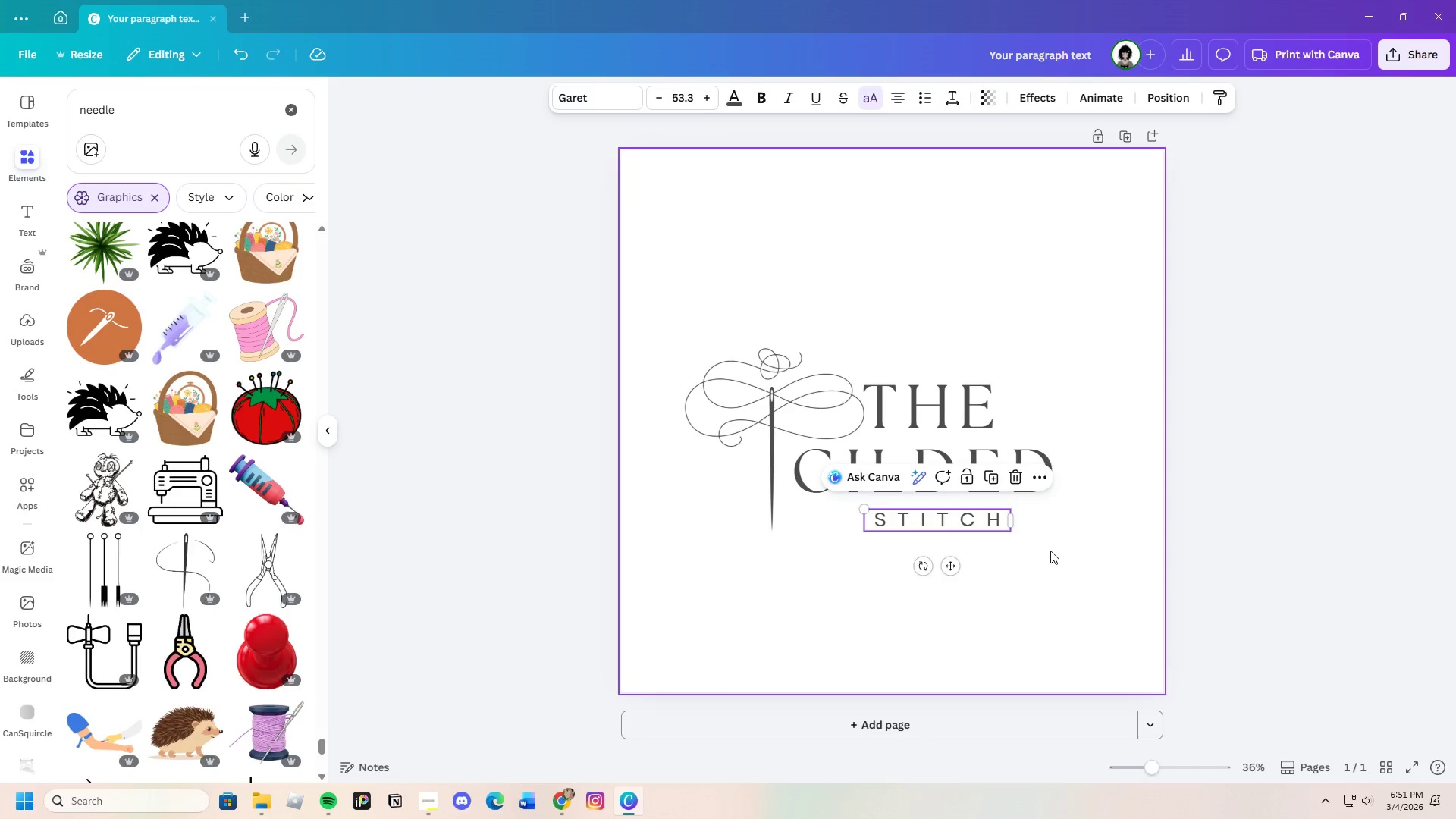 
left_click([1050, 551])
 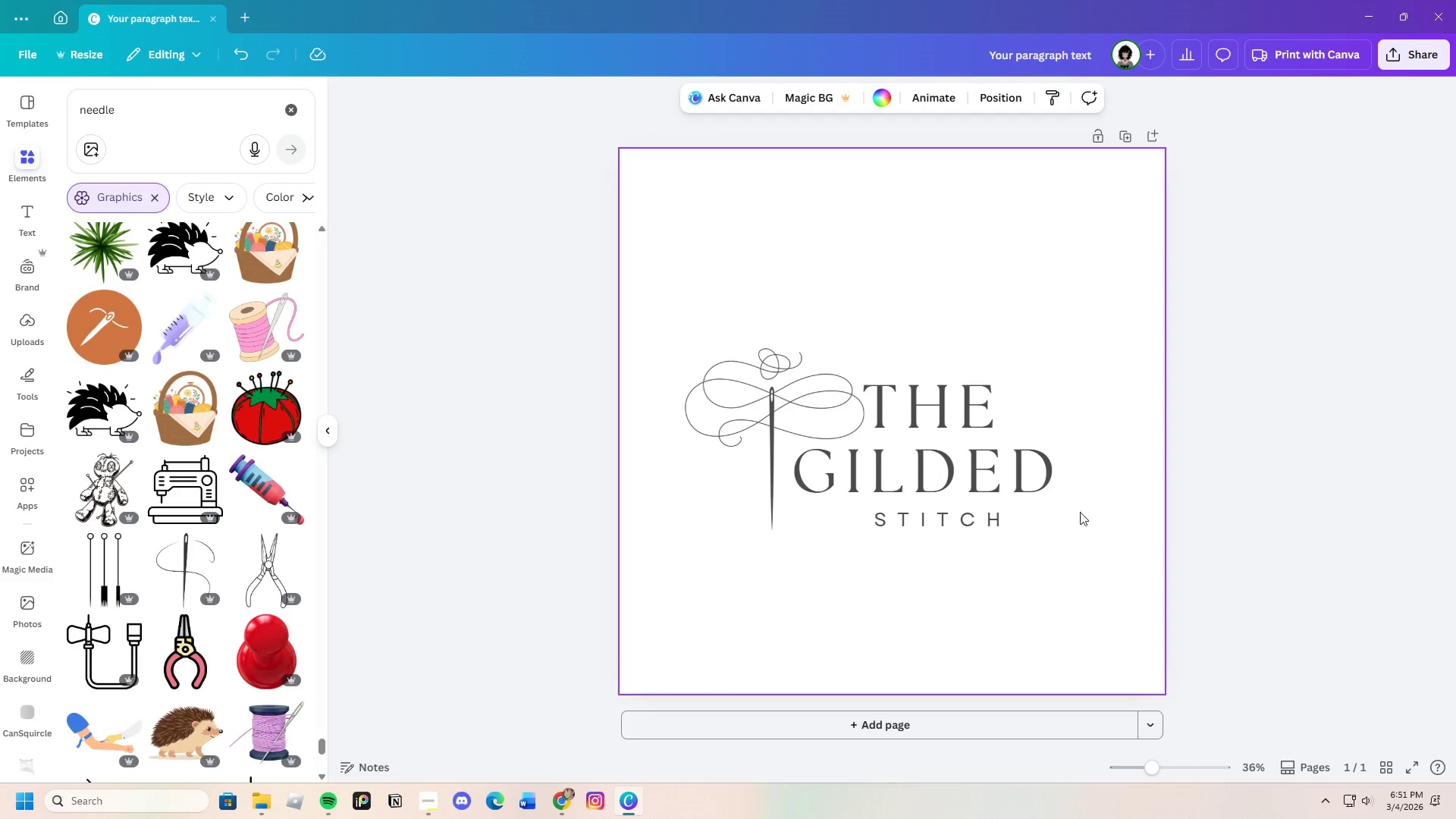 
left_click_drag(start_coordinate=[758, 413], to_coordinate=[766, 421])
 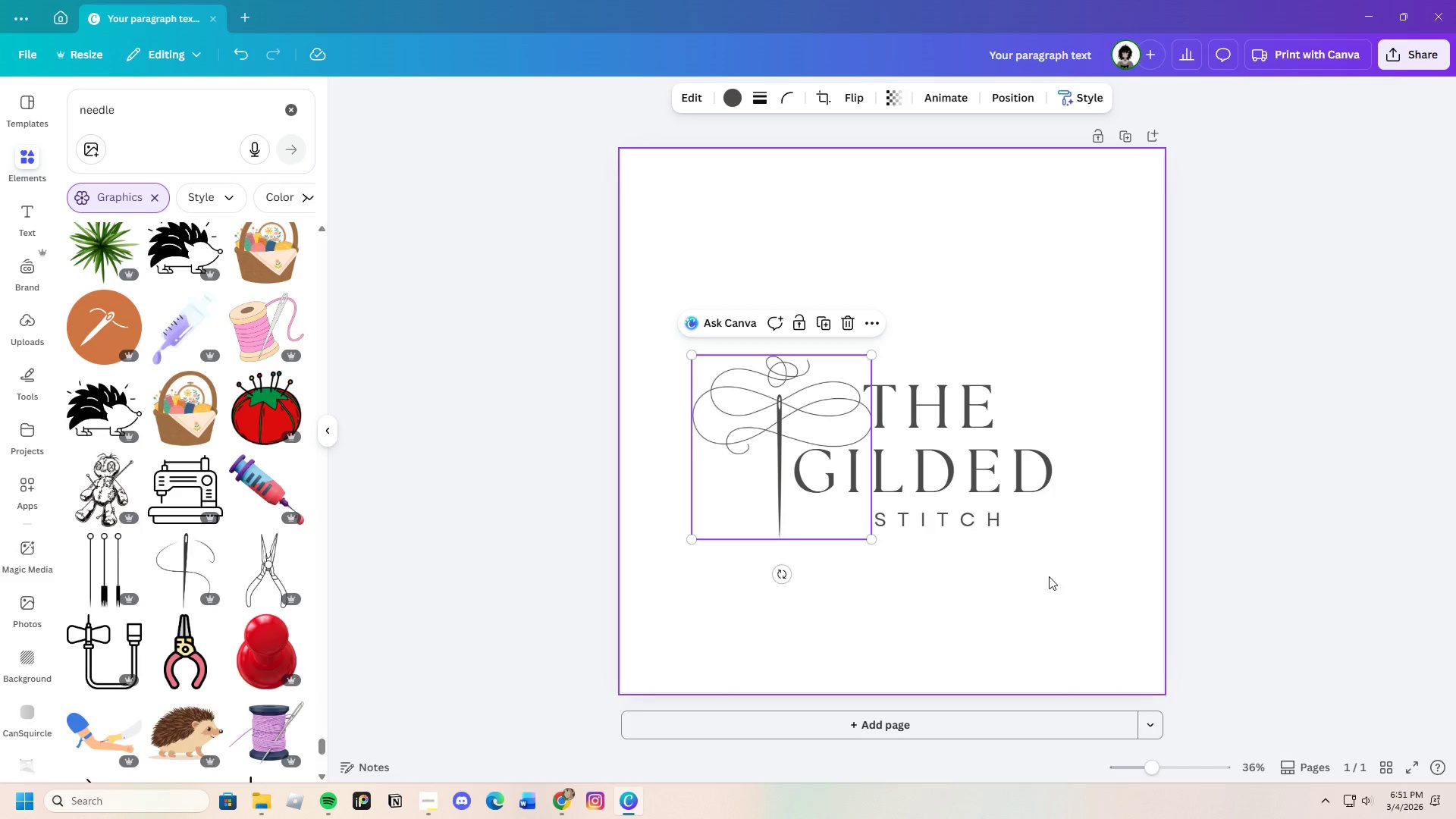 
left_click([1052, 577])
 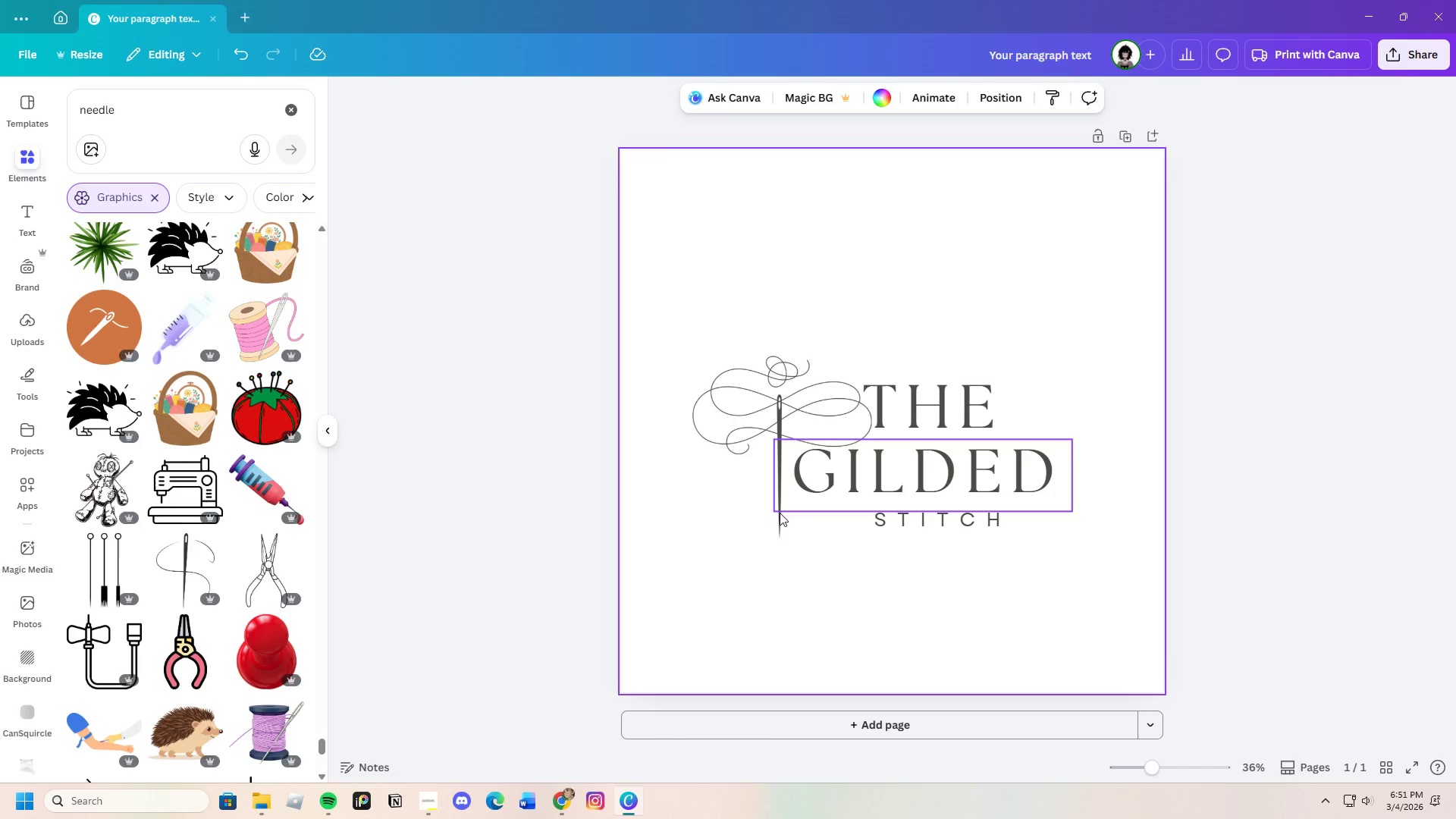 
left_click([789, 372])
 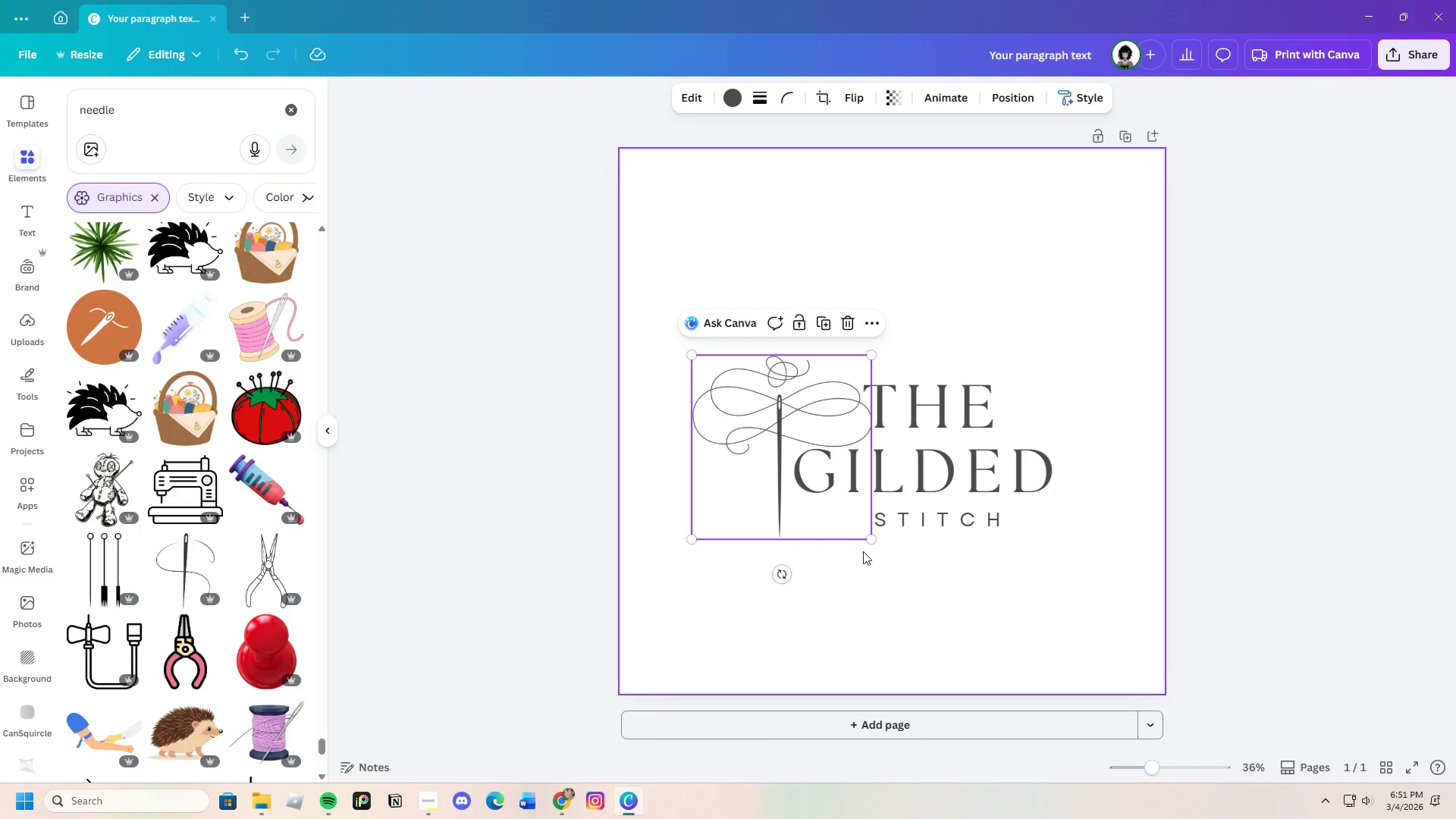 
left_click_drag(start_coordinate=[875, 541], to_coordinate=[871, 529])
 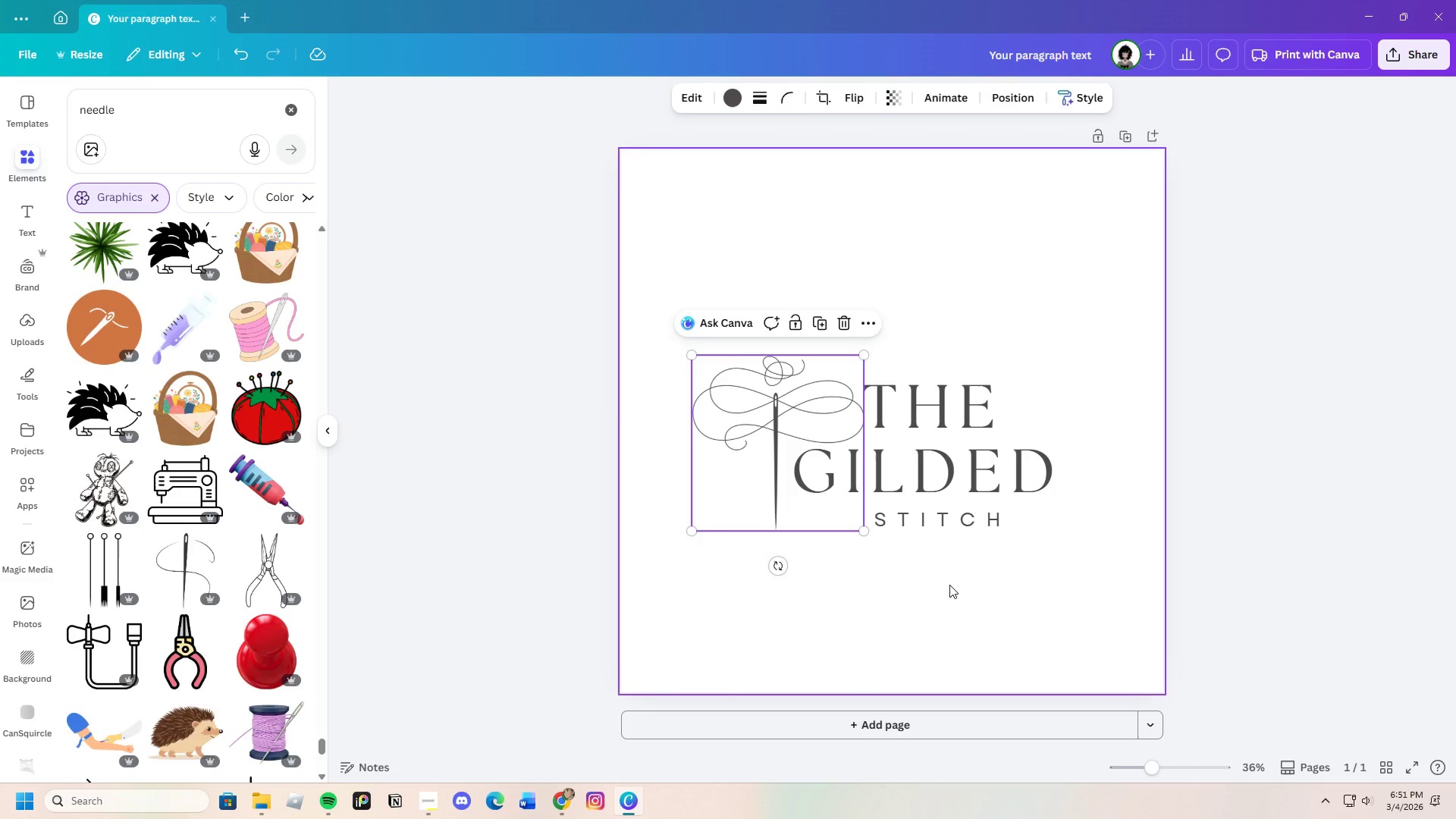 
left_click([949, 585])
 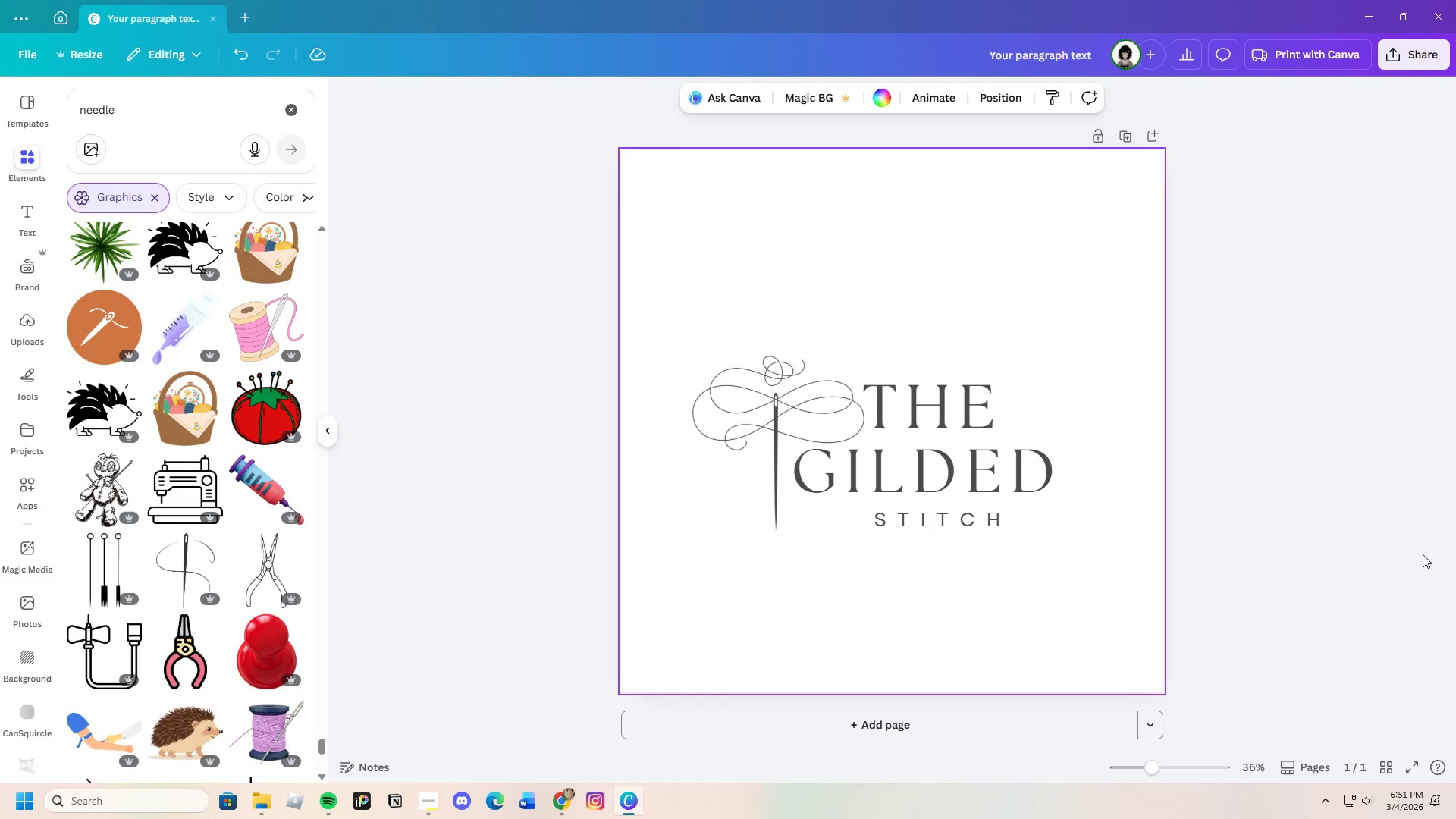 
left_click([1232, 490])
 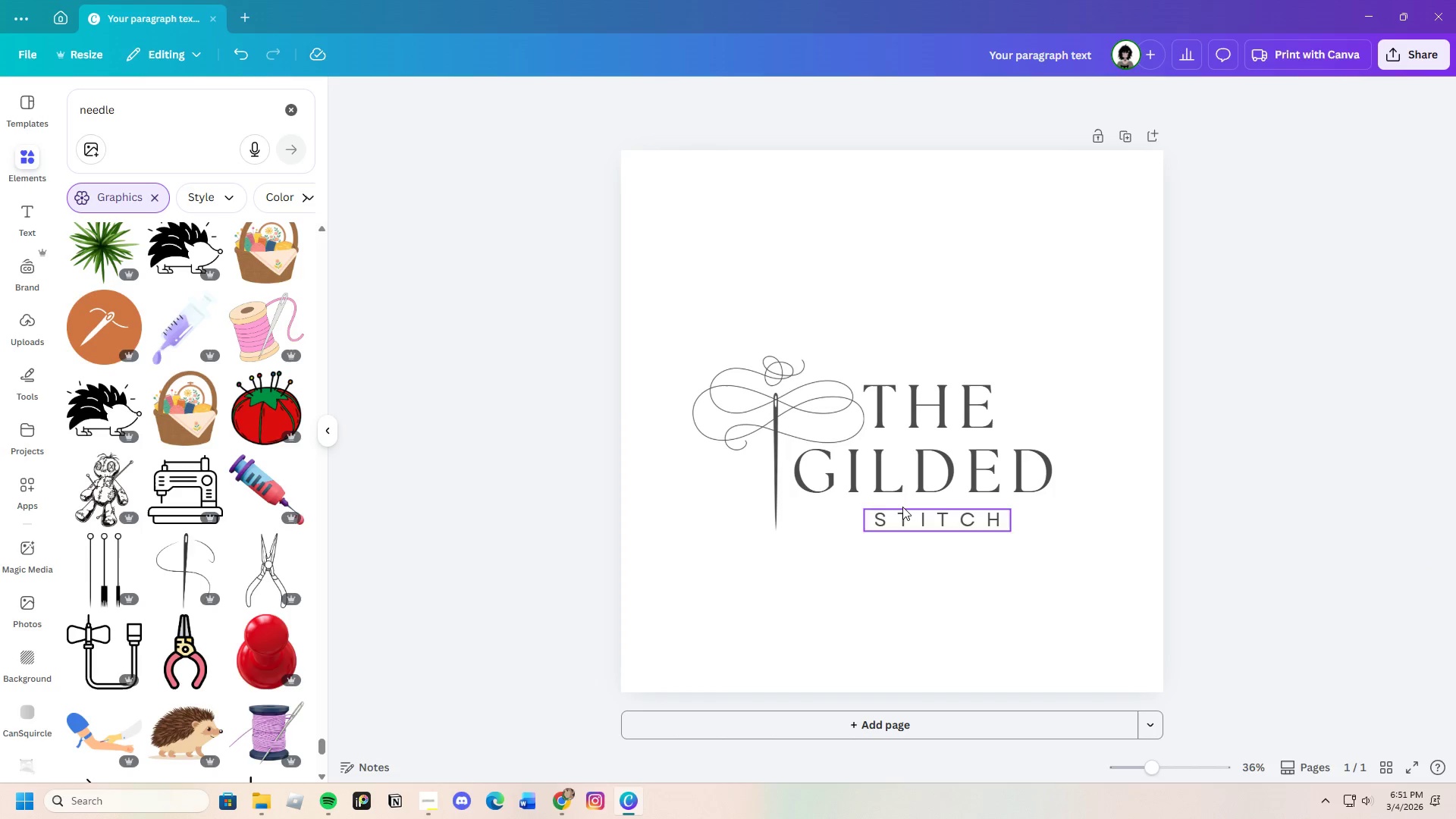 
left_click([765, 413])
 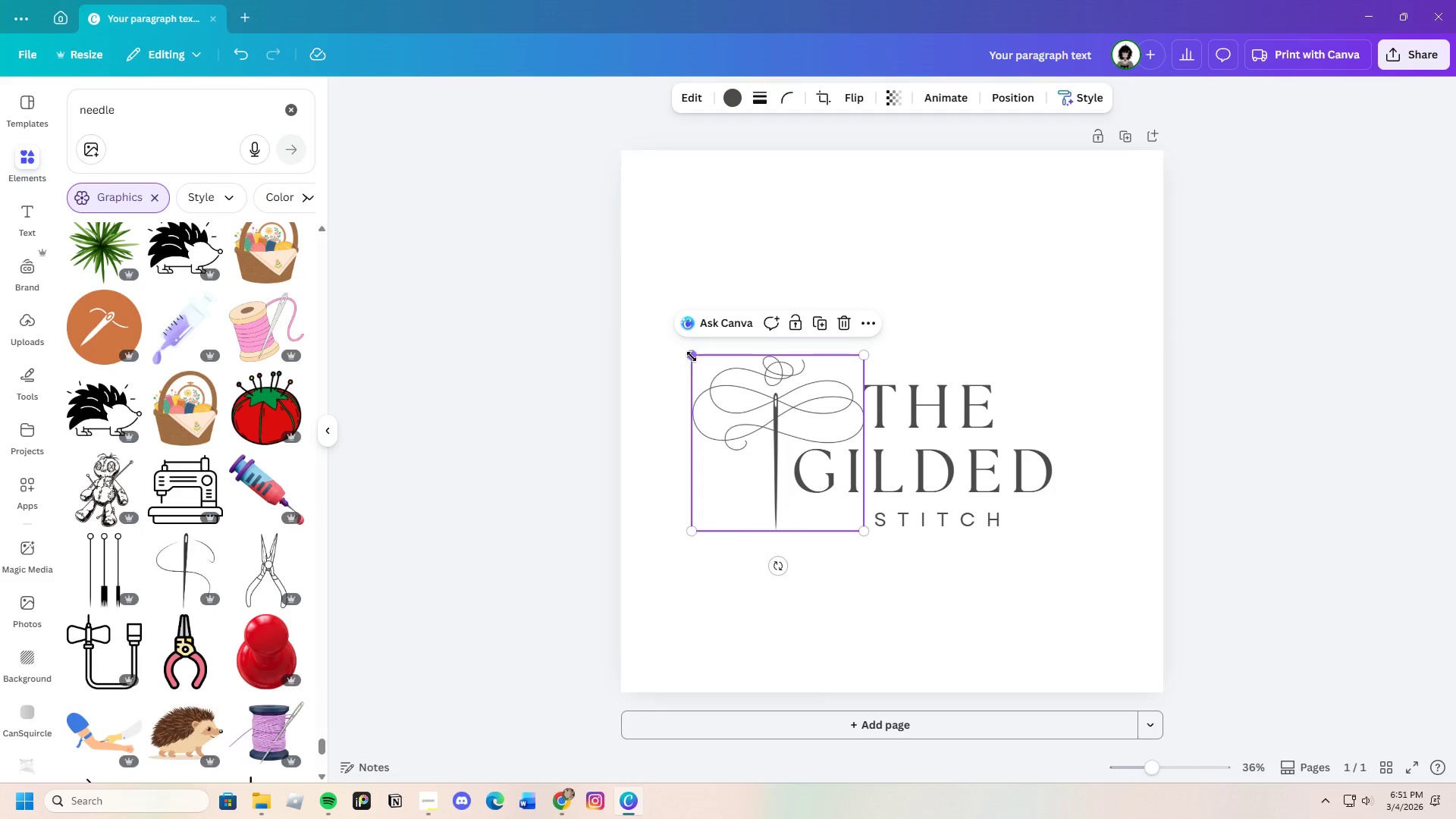 
left_click_drag(start_coordinate=[695, 356], to_coordinate=[711, 374])
 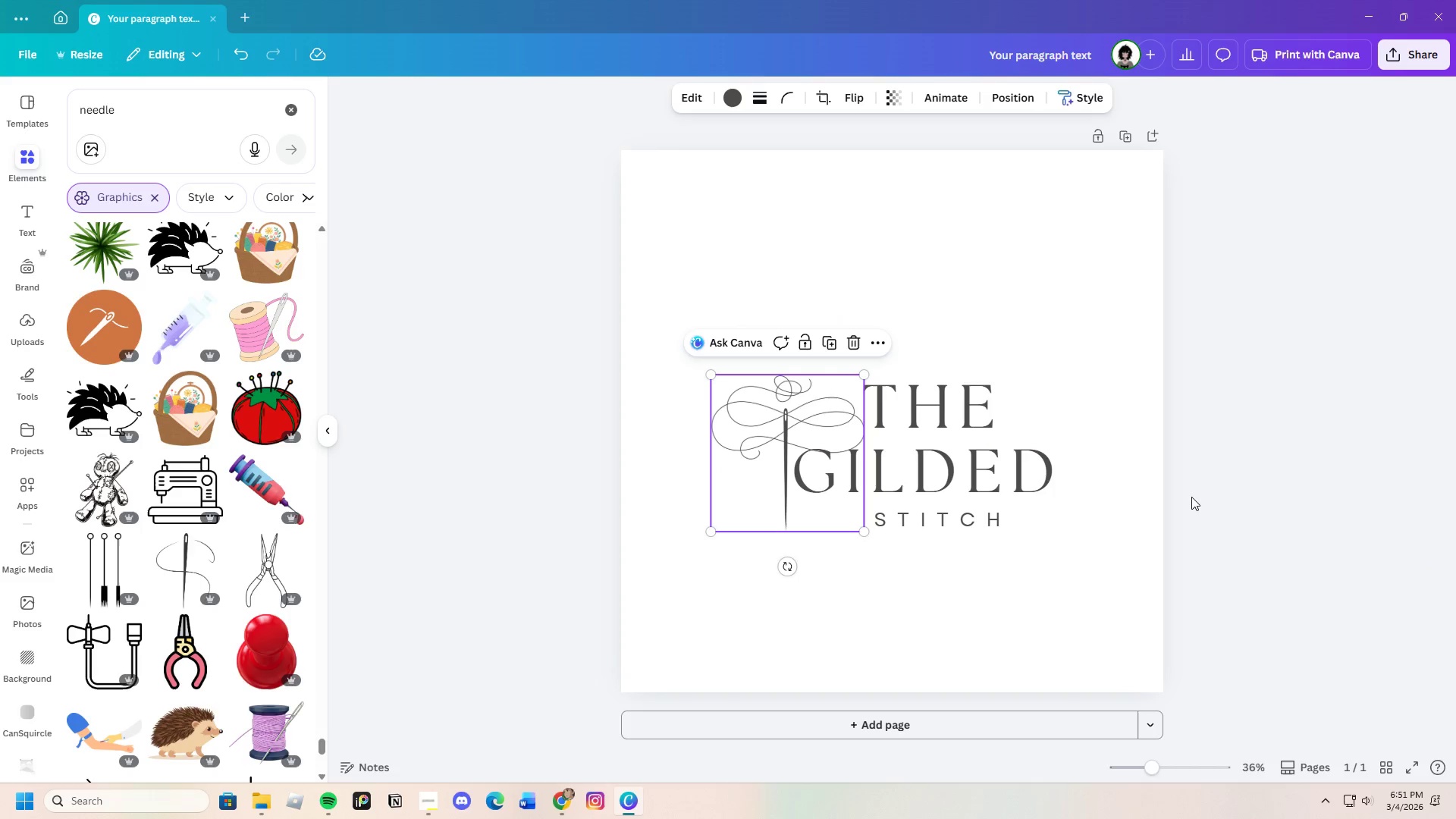 
left_click([1191, 497])
 